 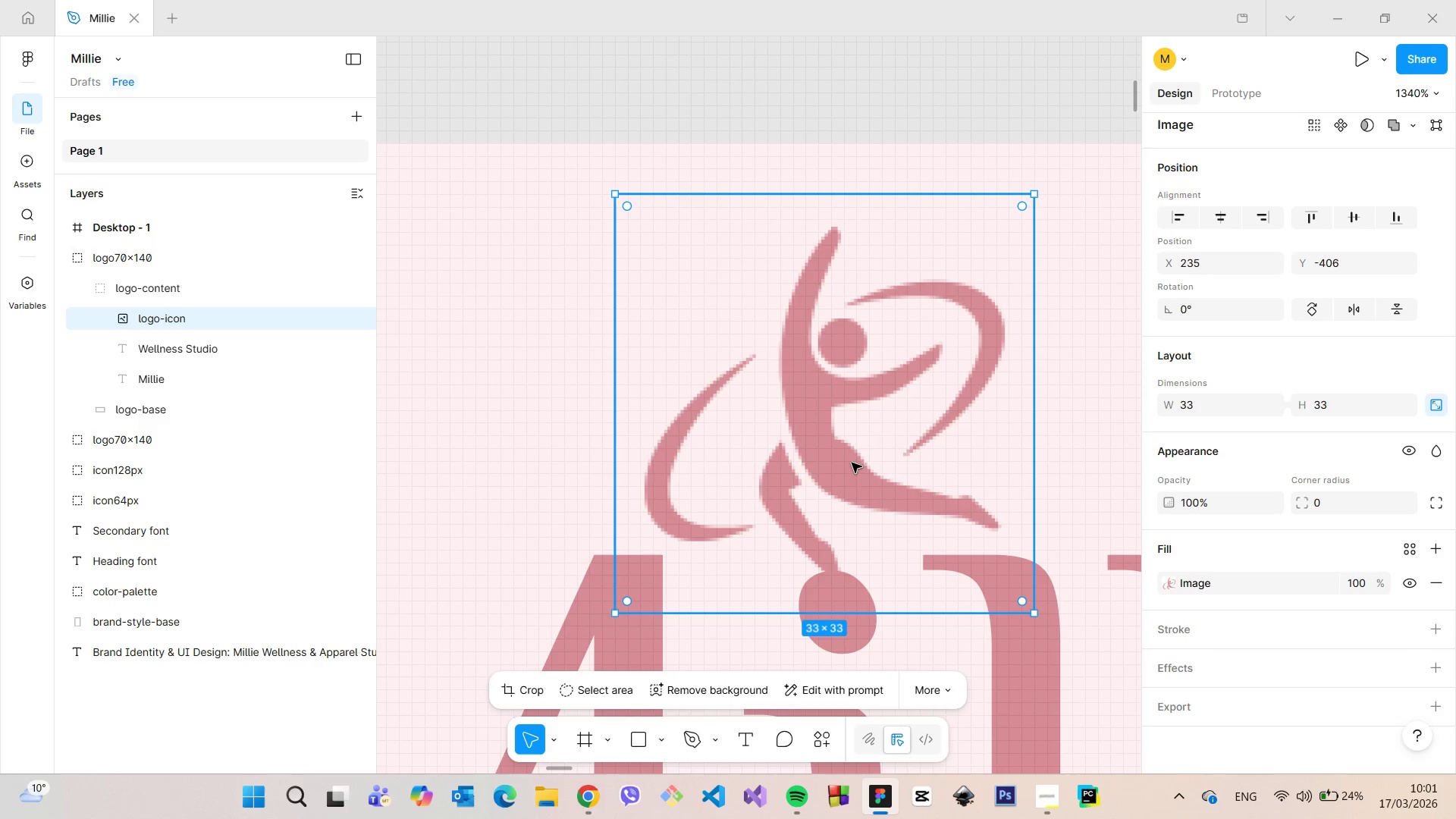 
left_click([1348, 263])
 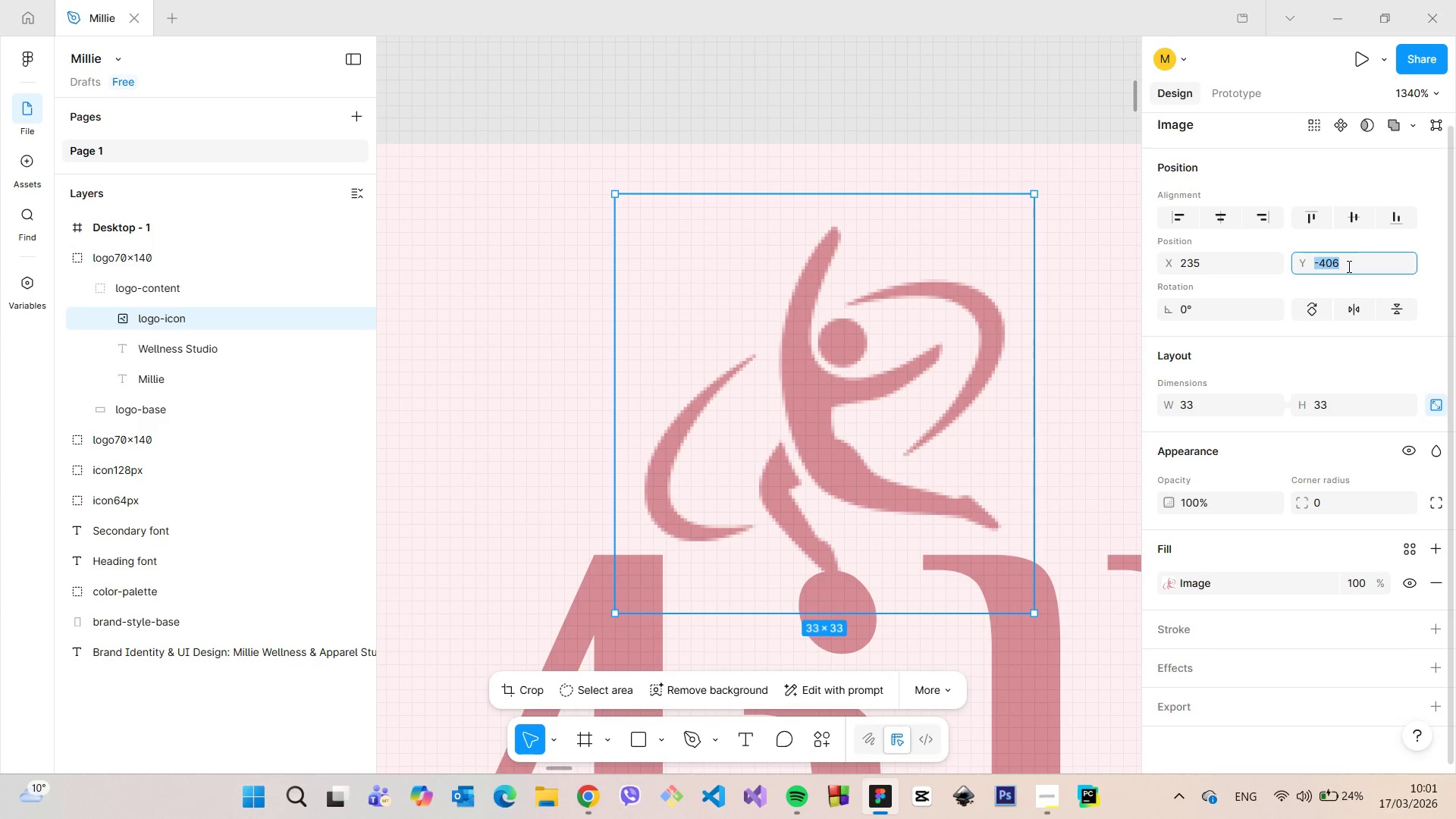 
left_click([1348, 266])
 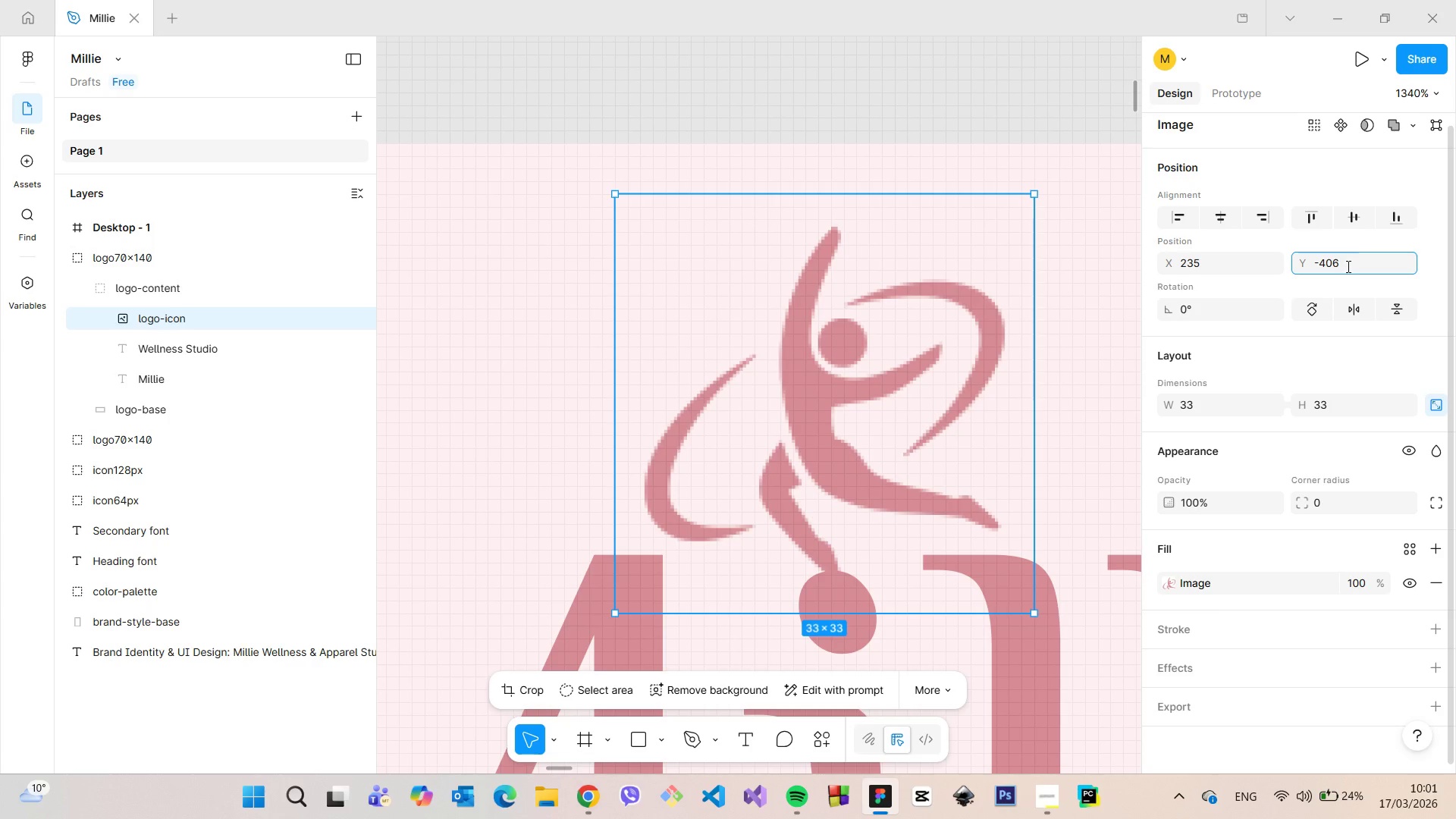 
key(Backspace)
 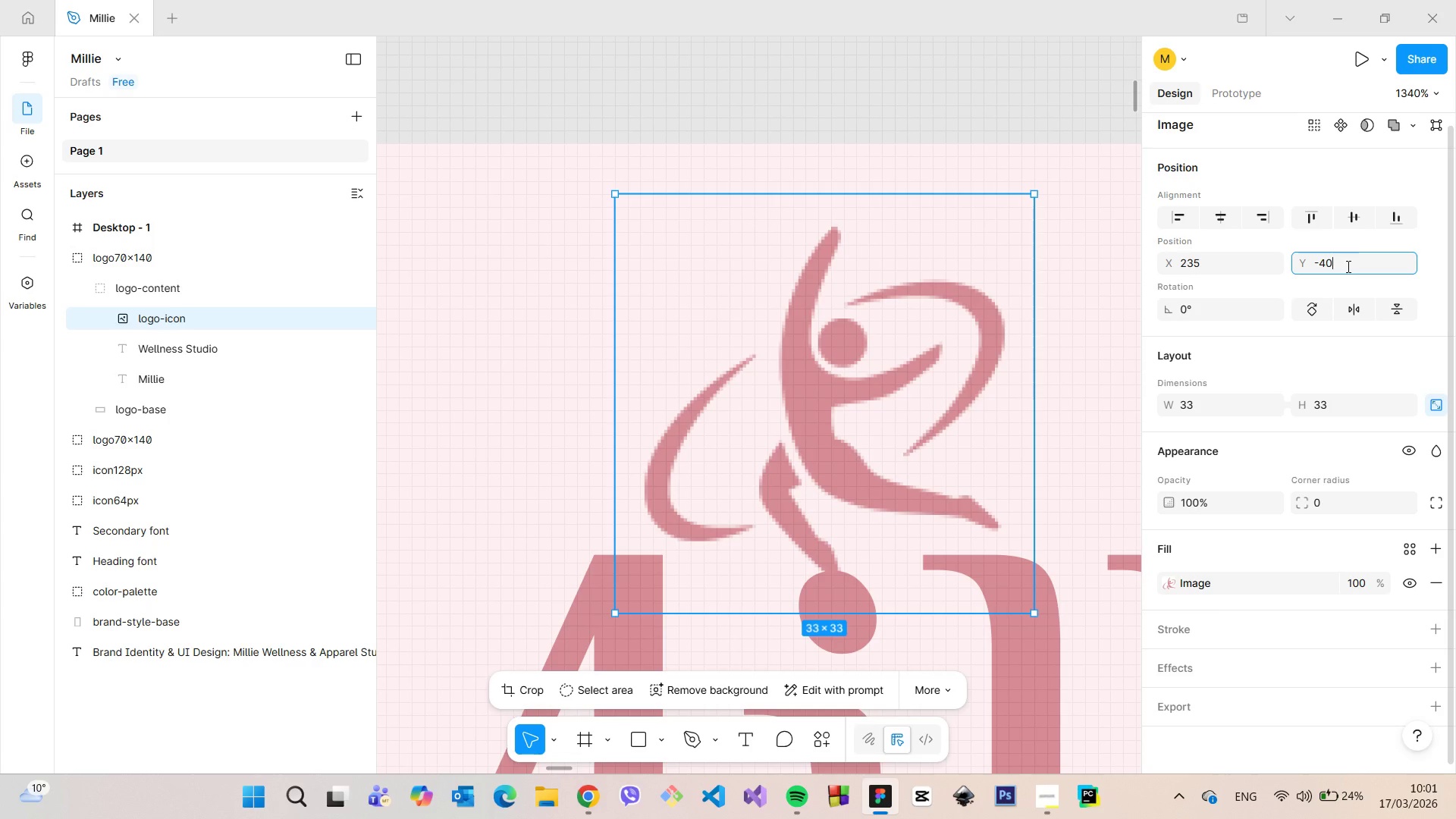 
key(5)
 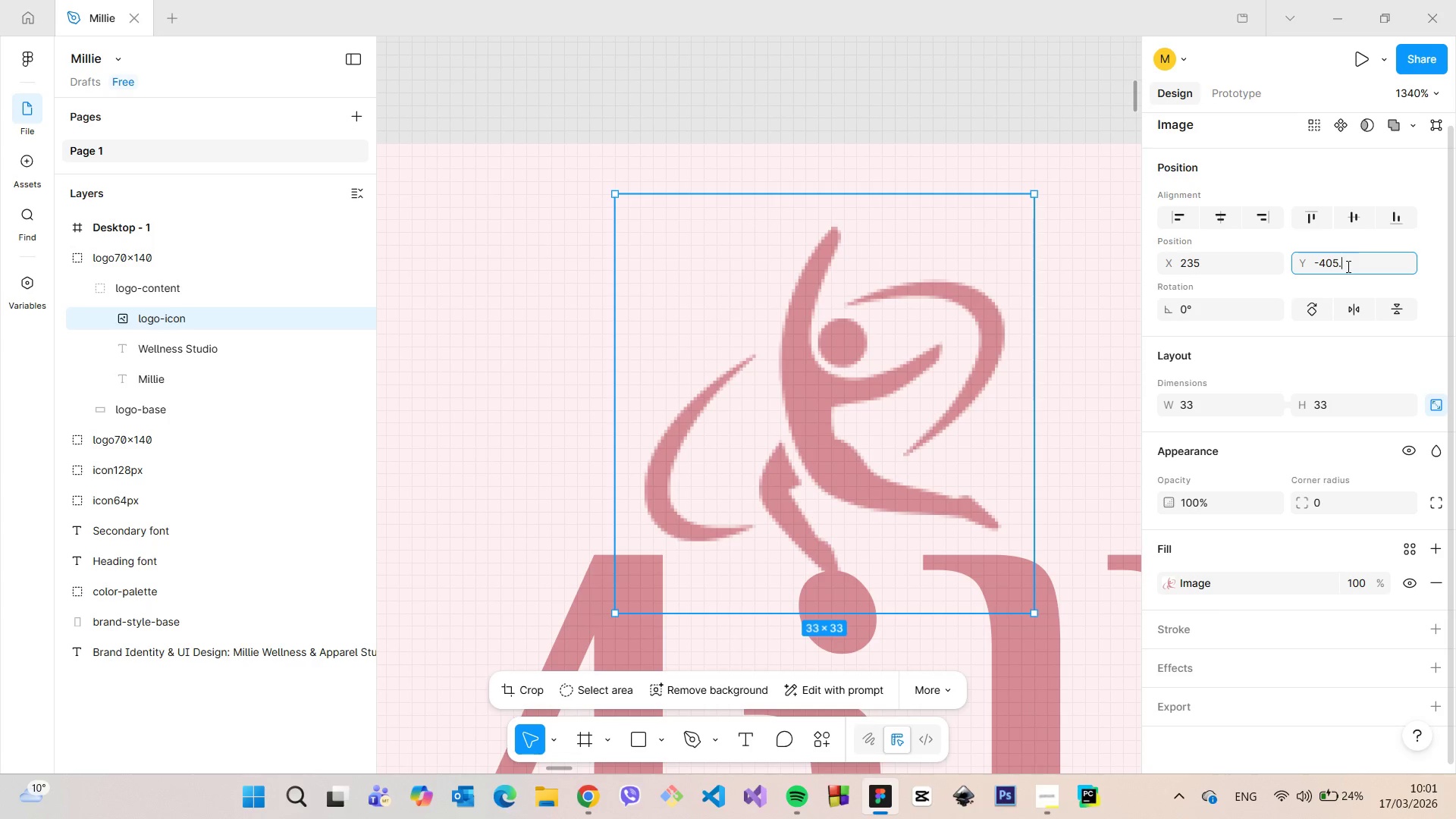 
key(Period)
 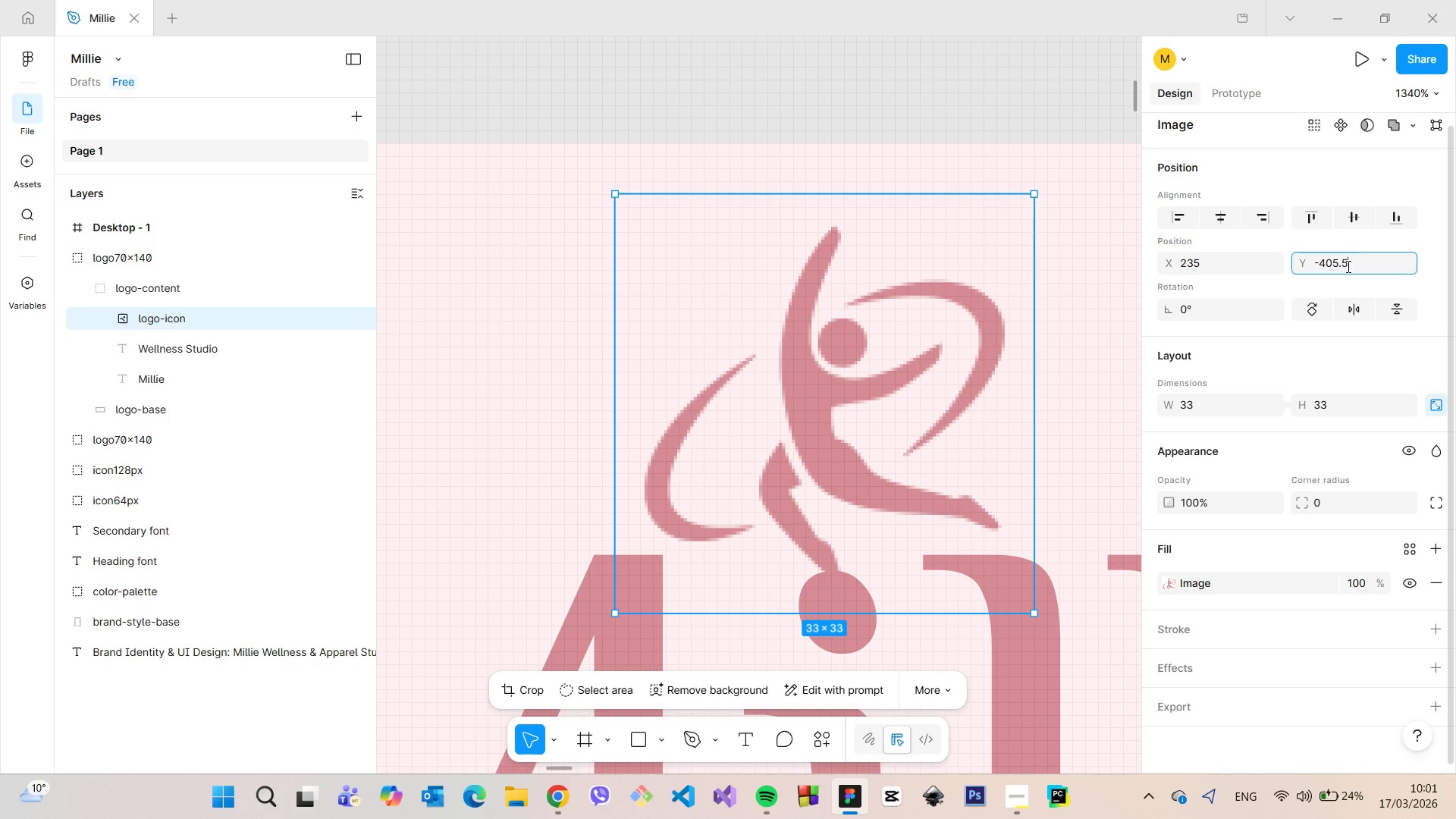 
key(5)
 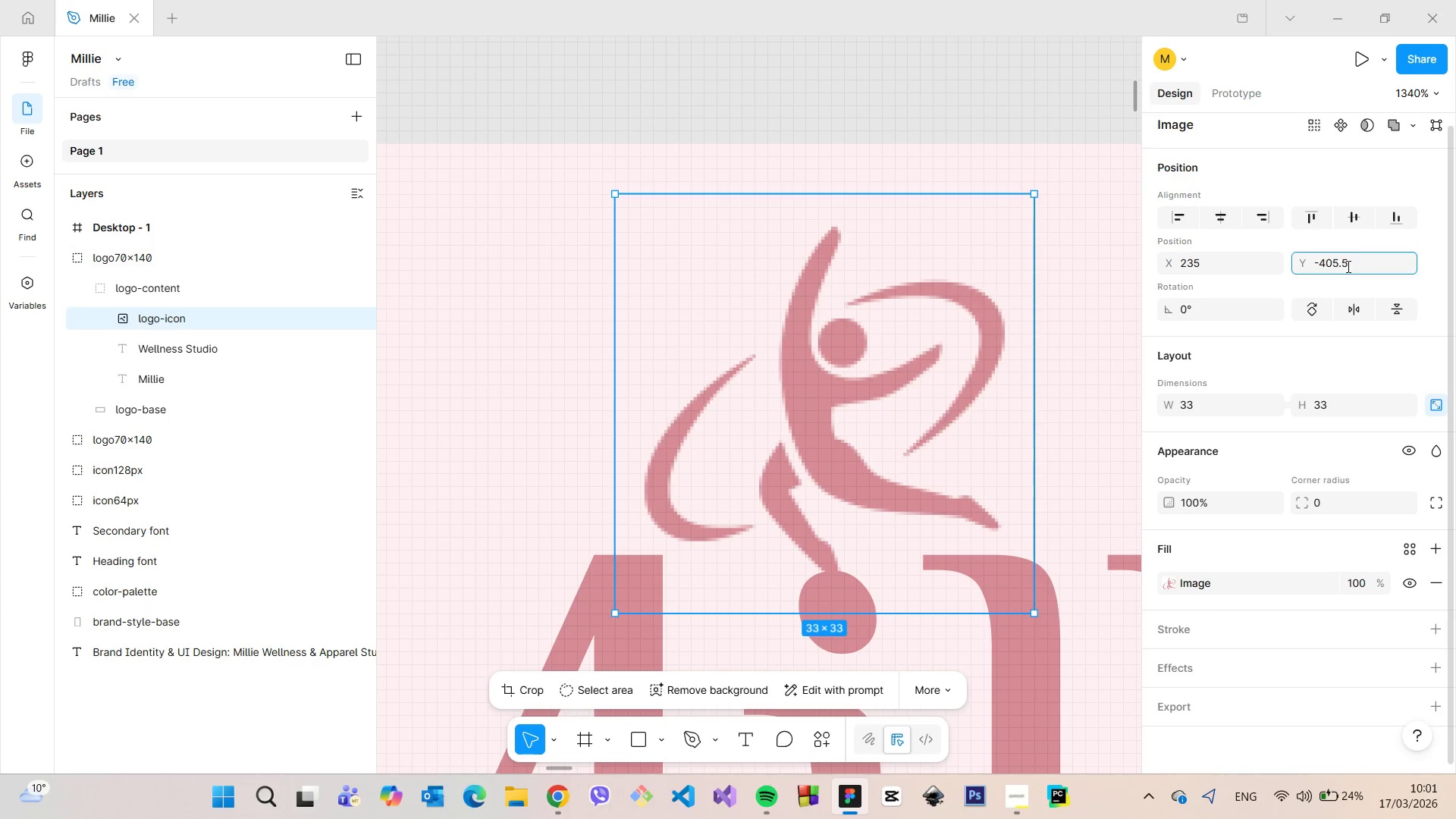 
key(Enter)
 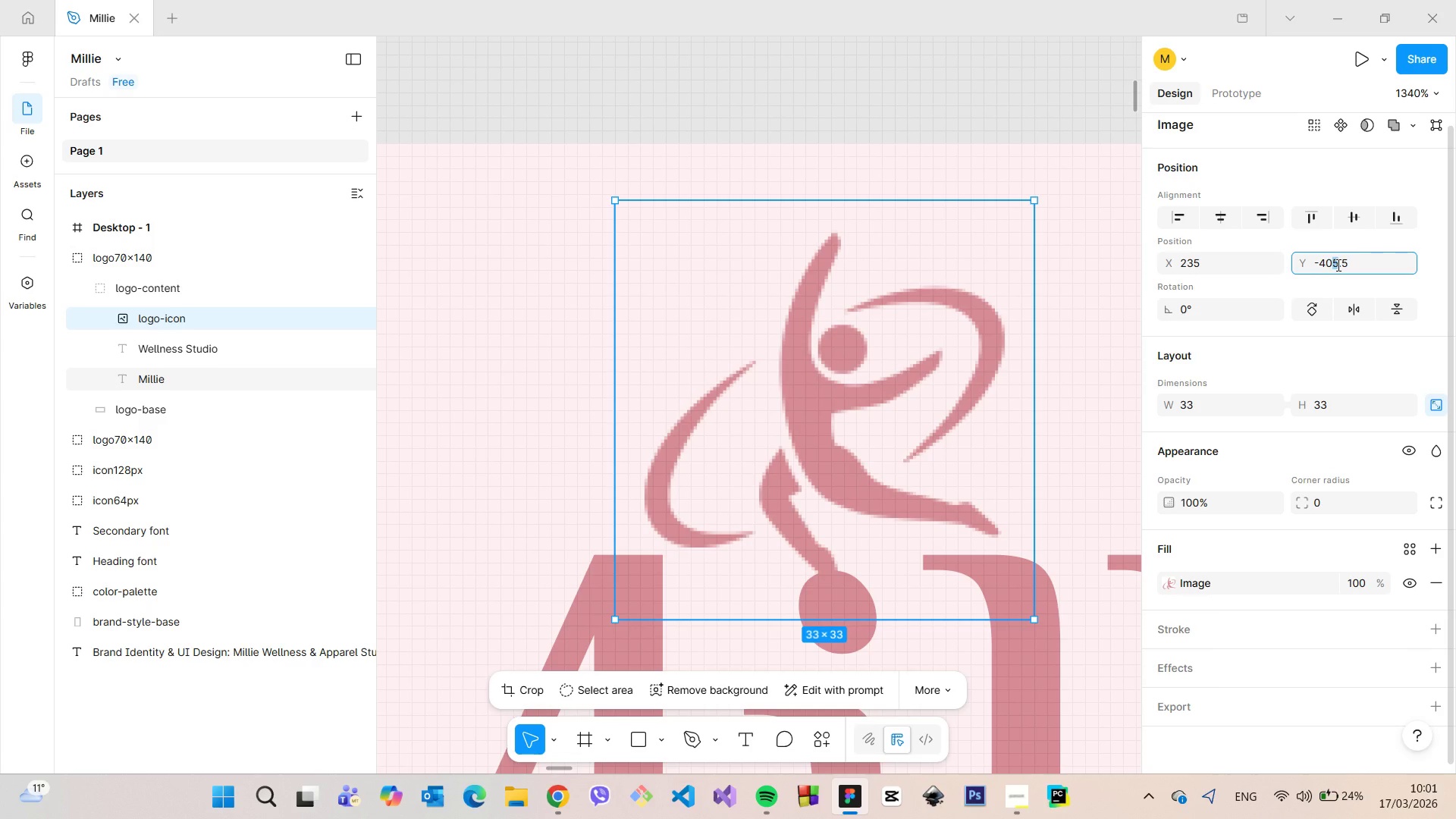 
key(6)
 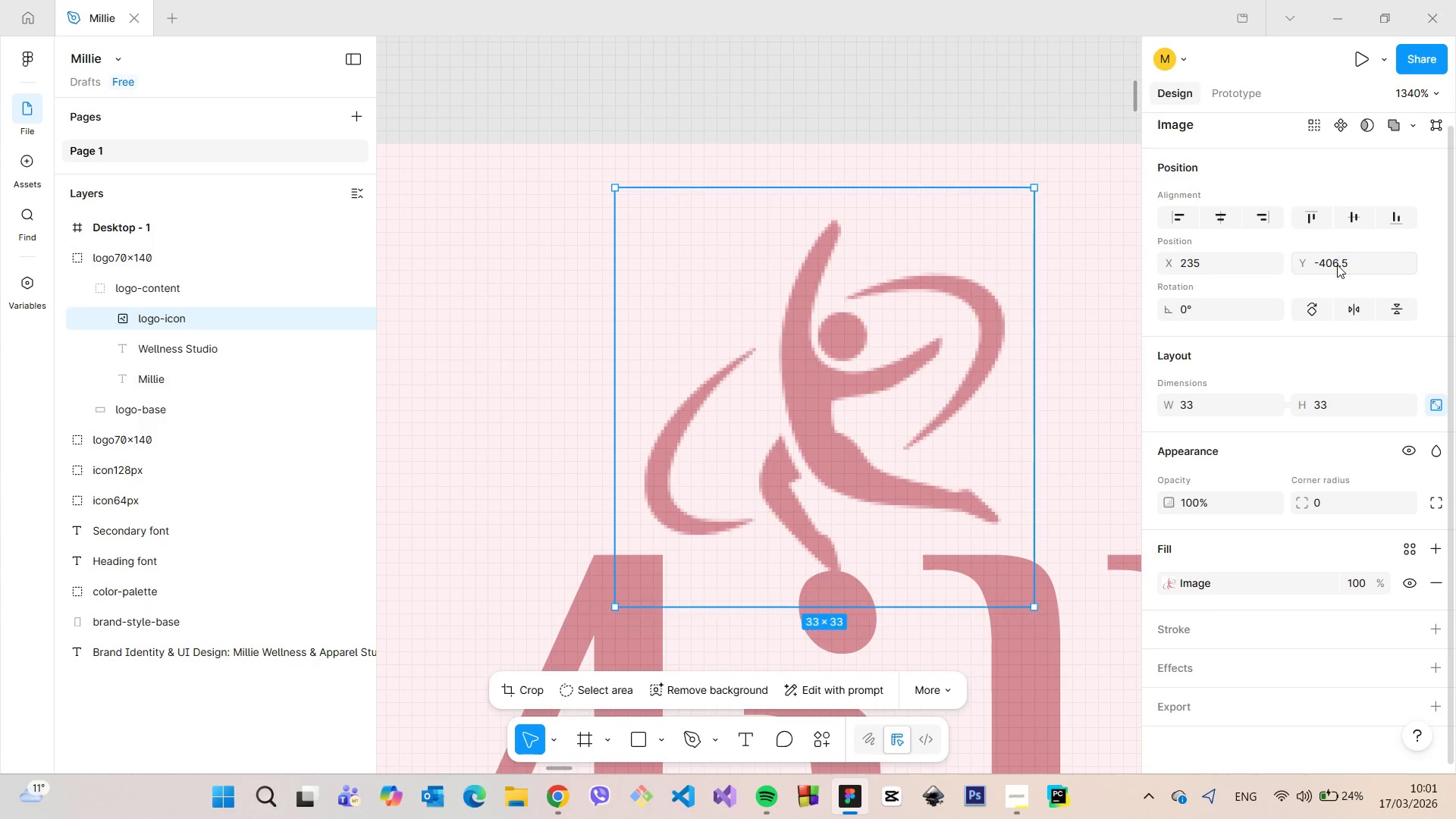 
key(Enter)
 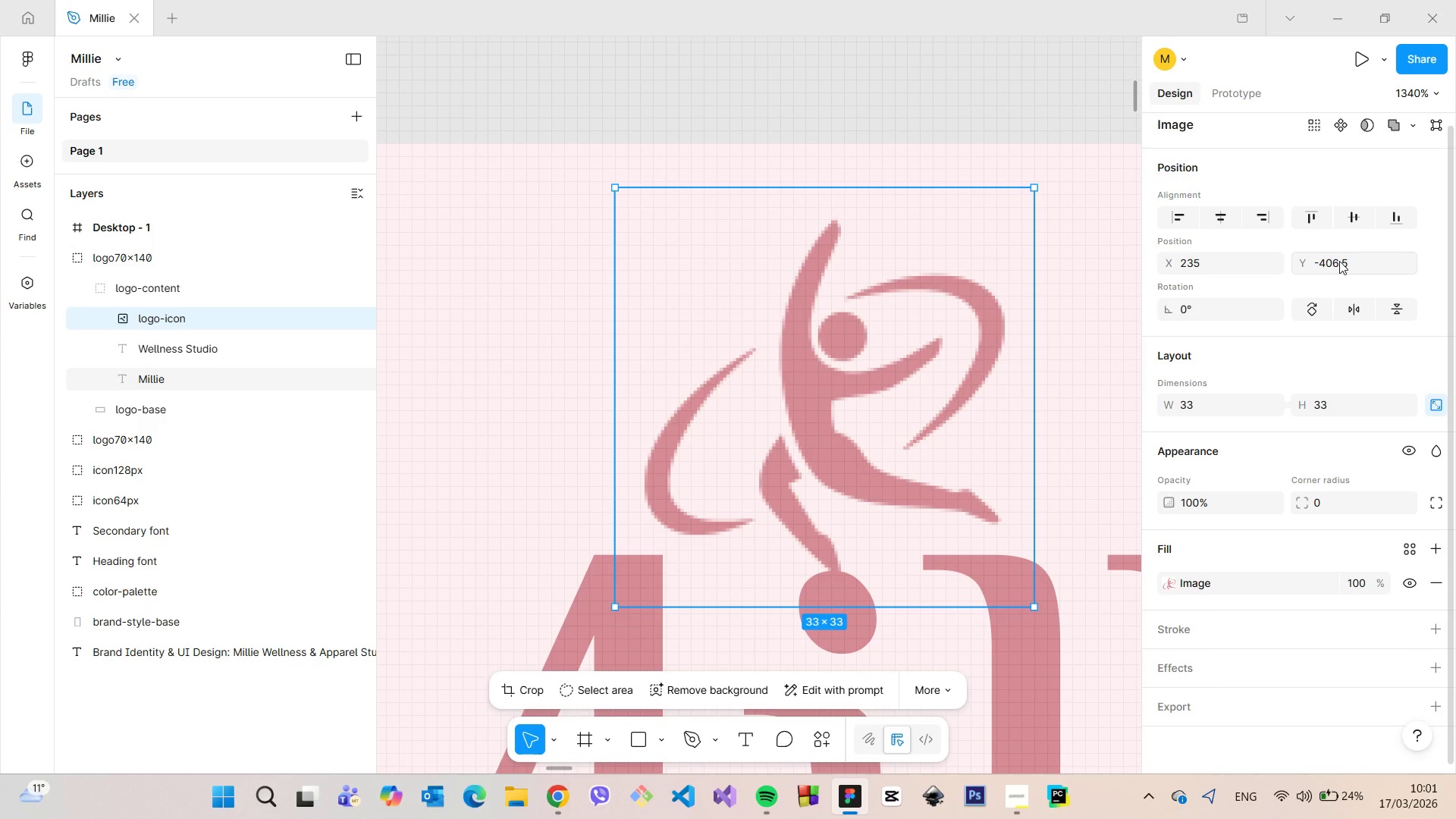 
left_click_drag(start_coordinate=[1338, 261], to_coordinate=[1332, 262])
 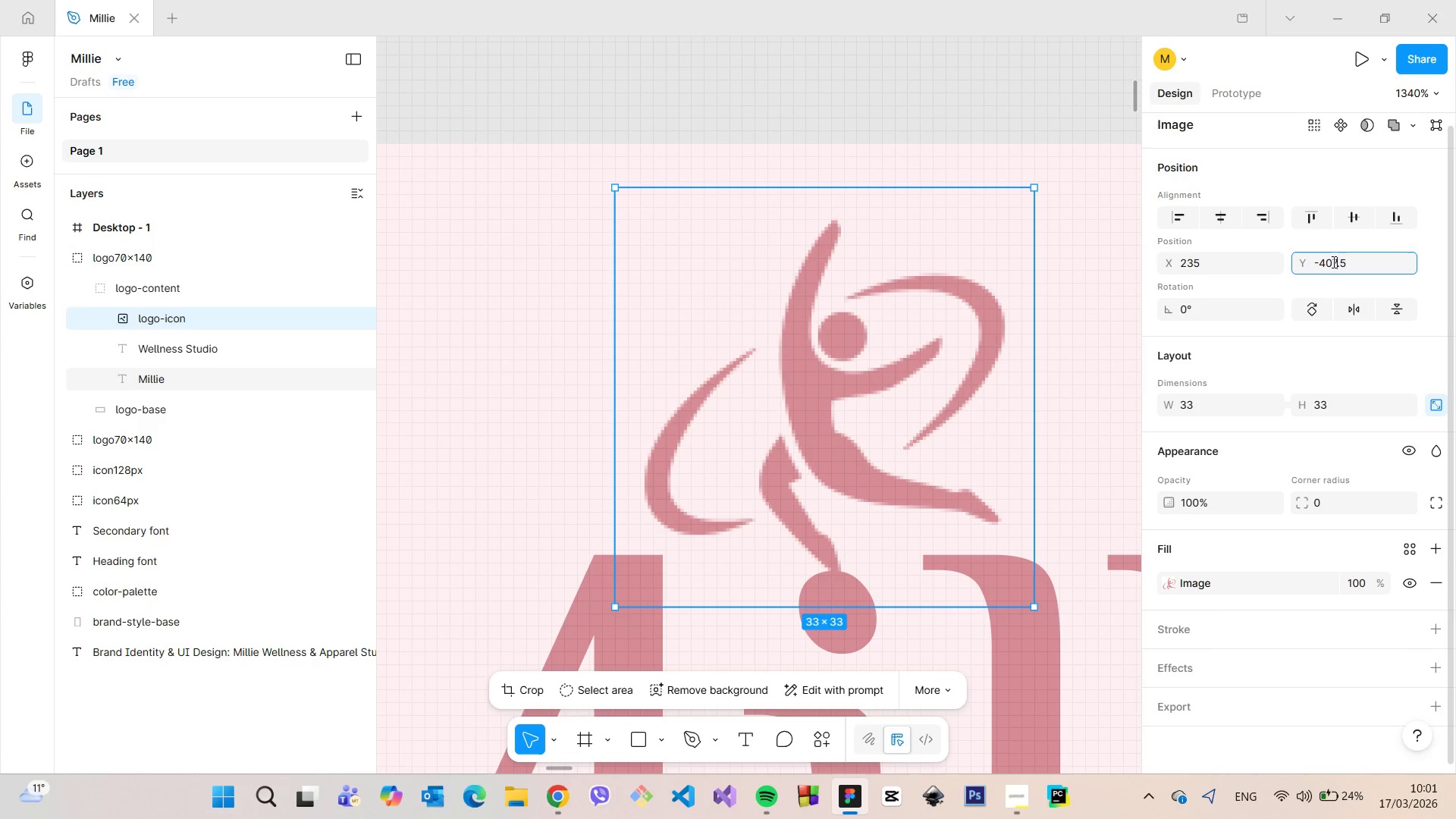 
key(7)
 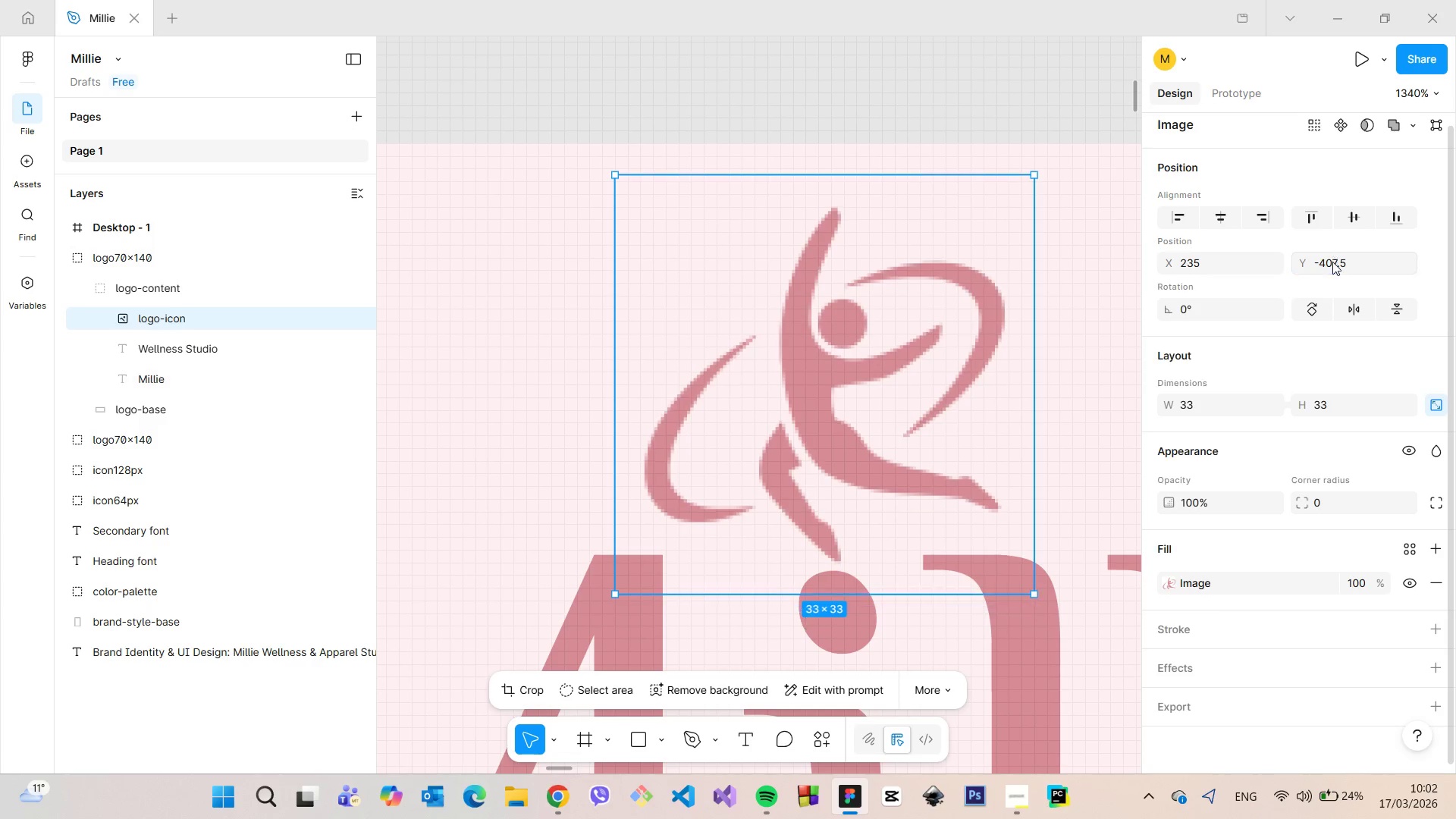 
key(Enter)
 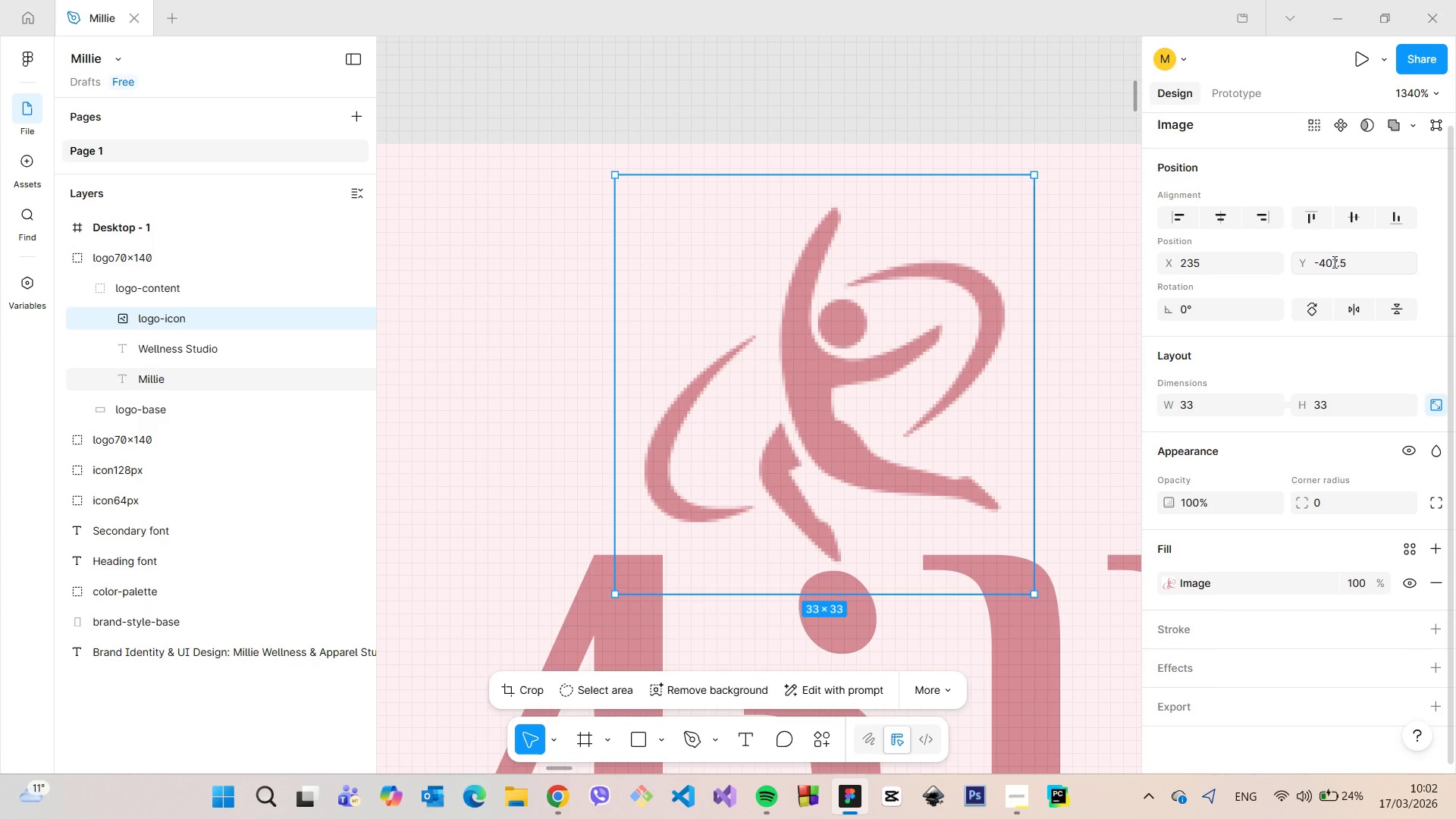 
left_click_drag(start_coordinate=[1333, 262], to_coordinate=[1338, 261])
 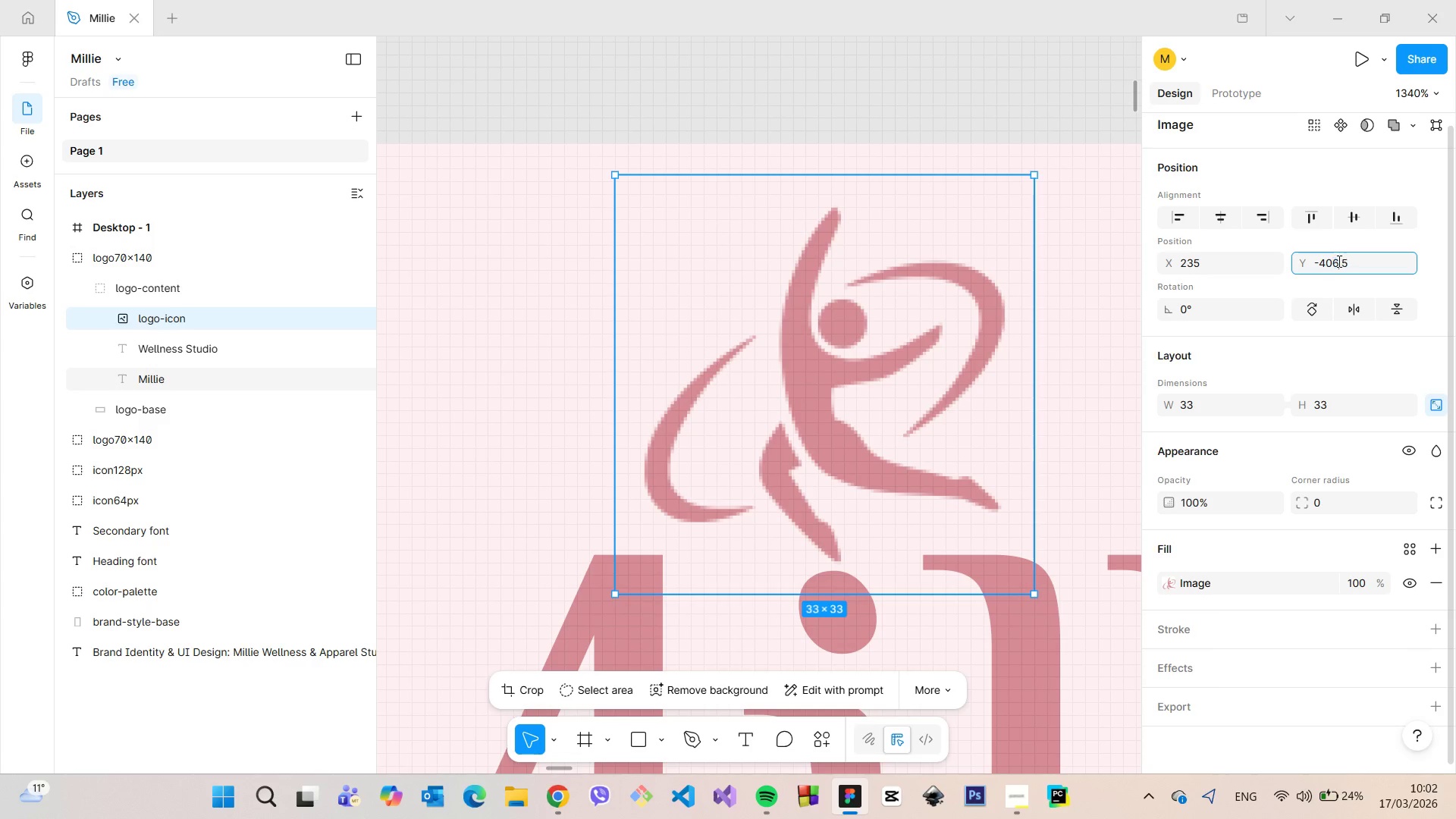 
key(6)
 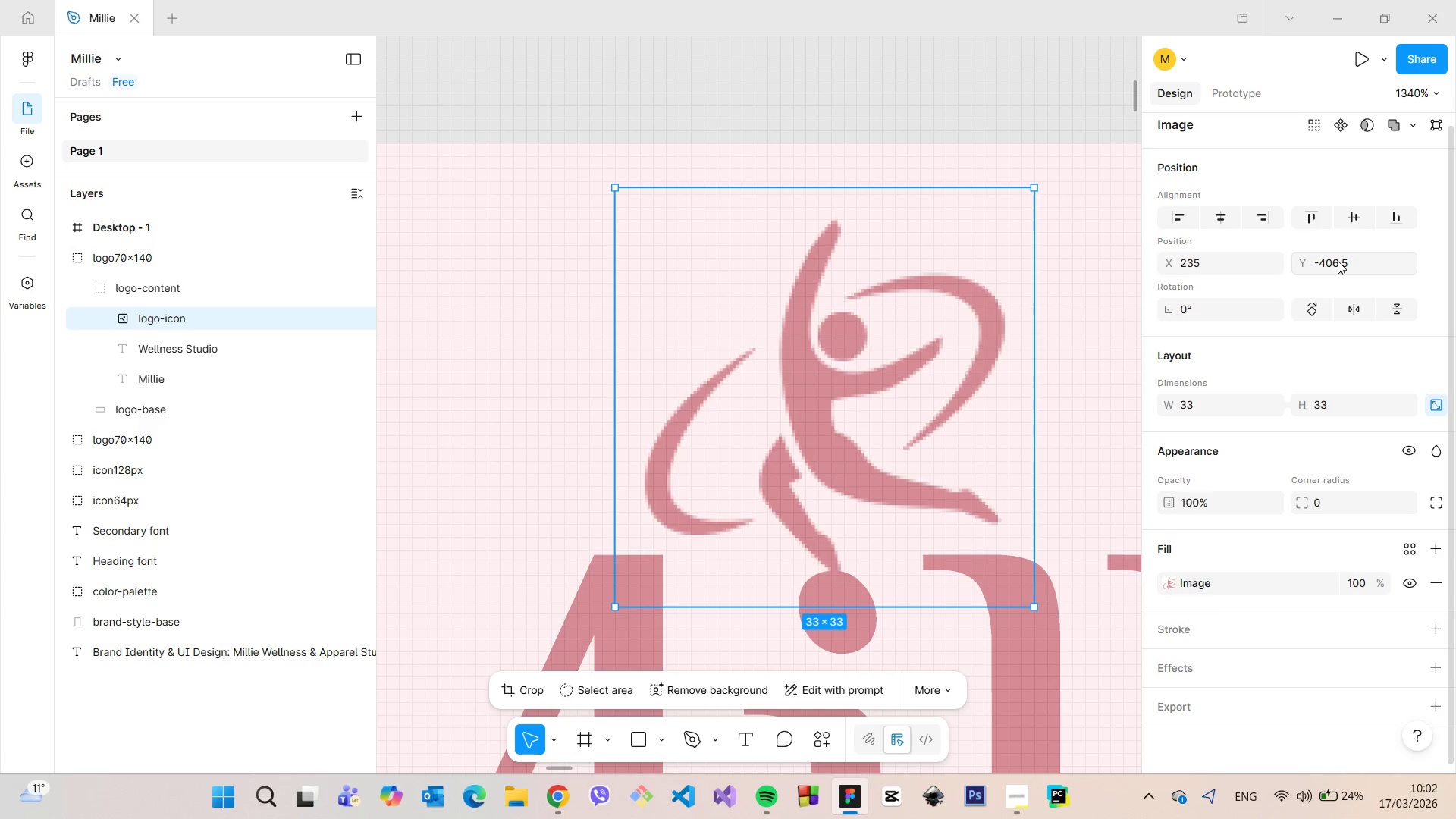 
key(Enter)
 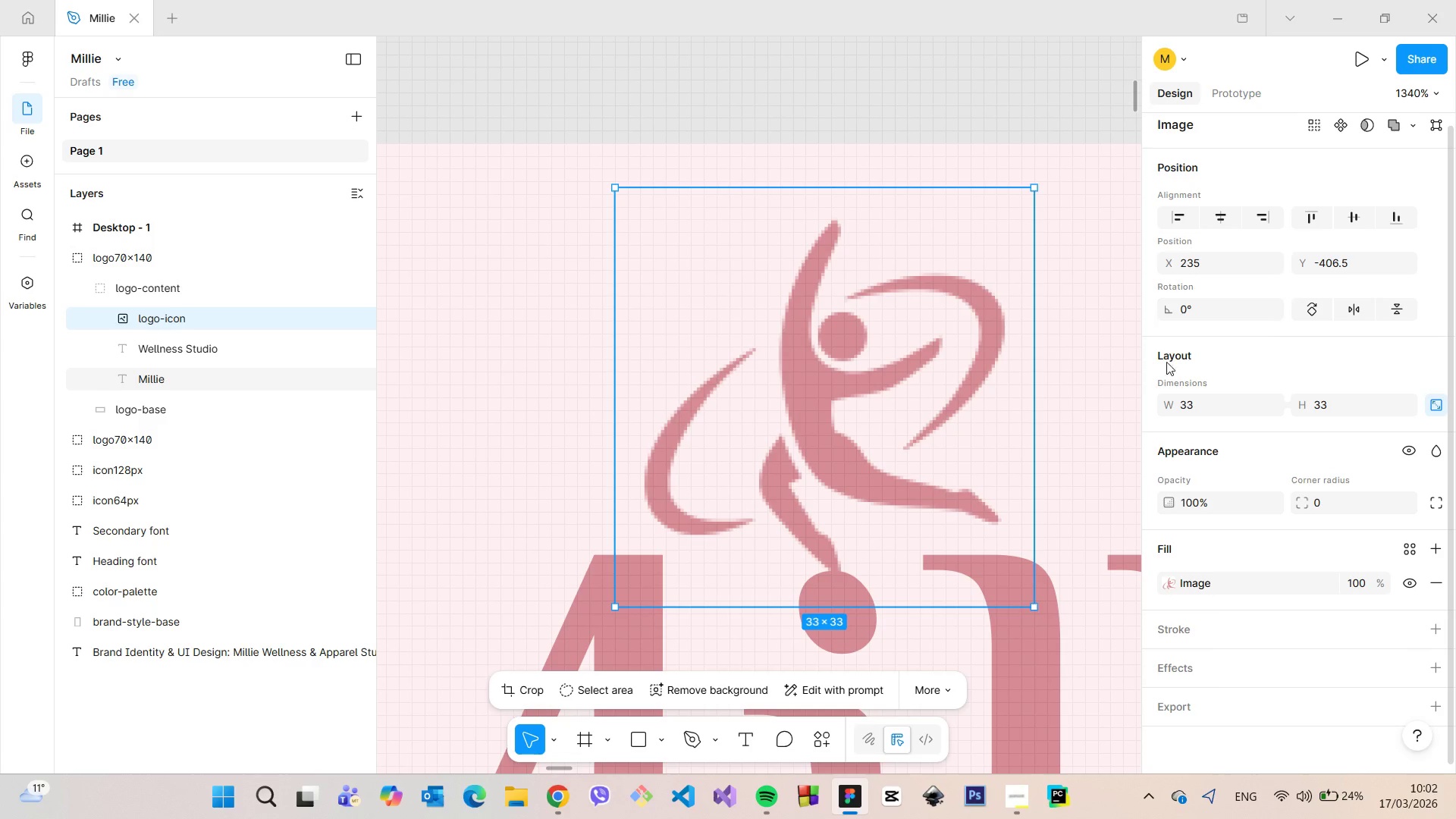 
left_click([1075, 403])
 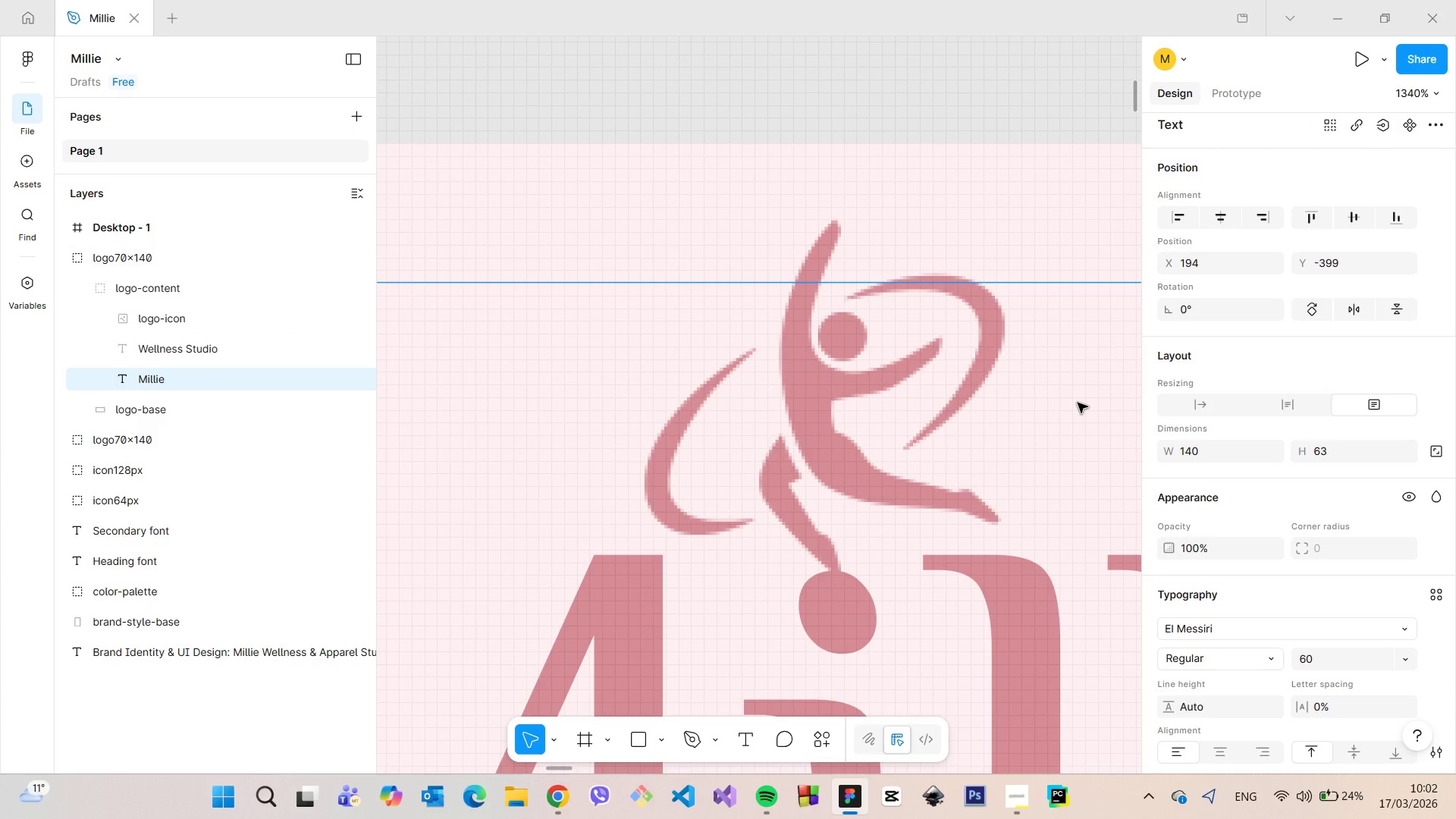 
scroll: coordinate [1078, 403], scroll_direction: down, amount: 12.0
 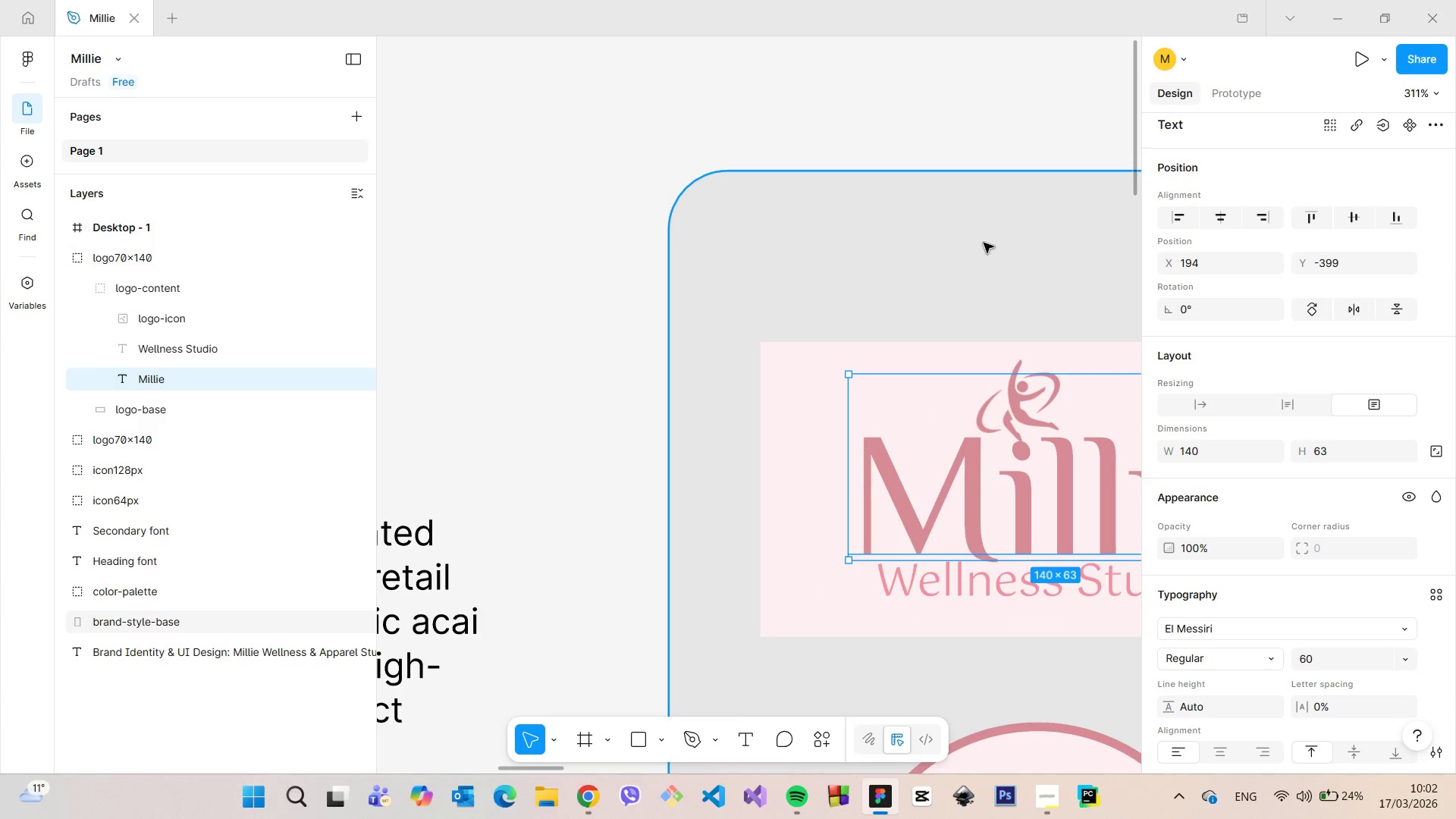 
left_click([984, 243])
 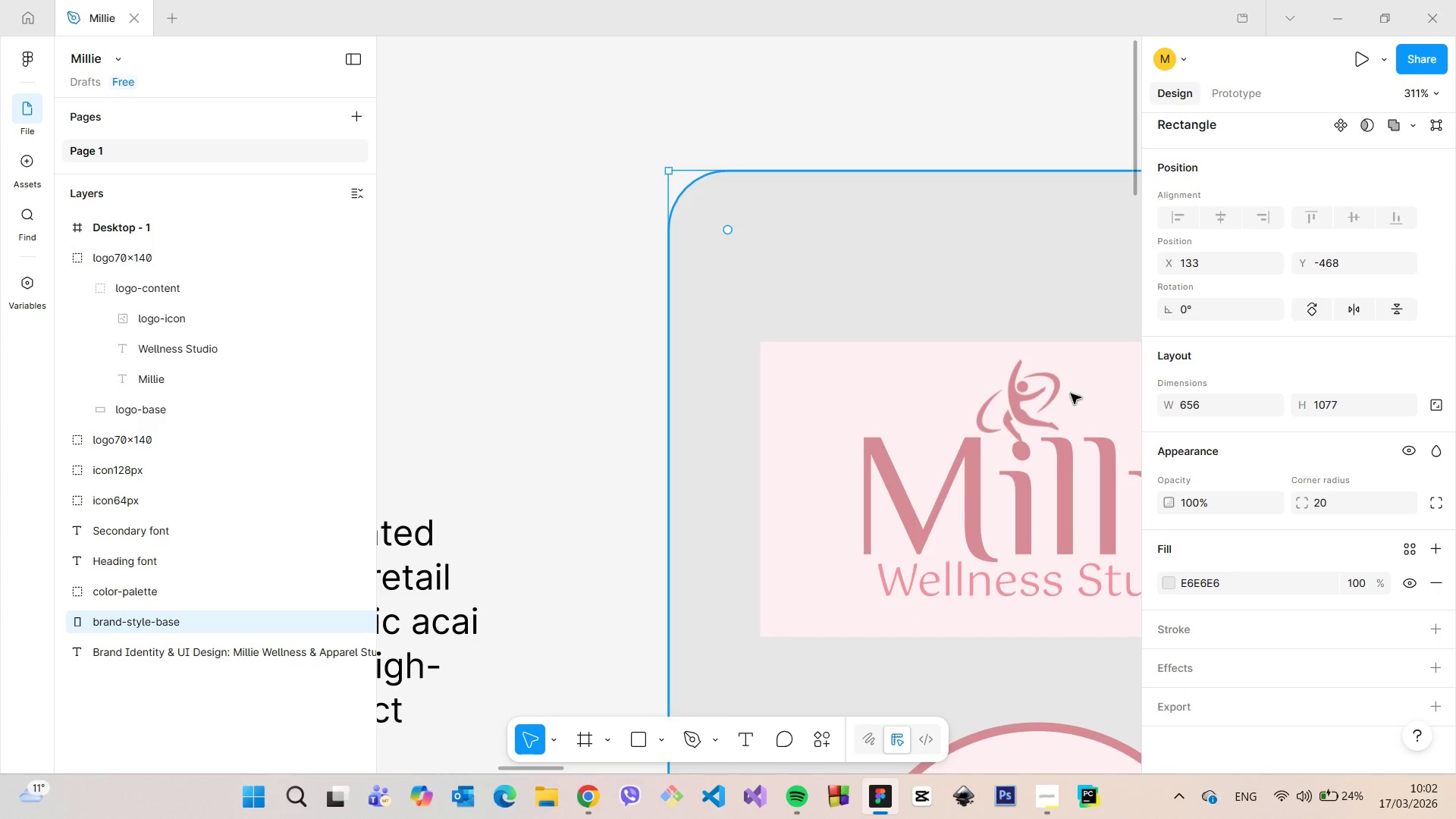 
scroll: coordinate [1081, 404], scroll_direction: down, amount: 7.0
 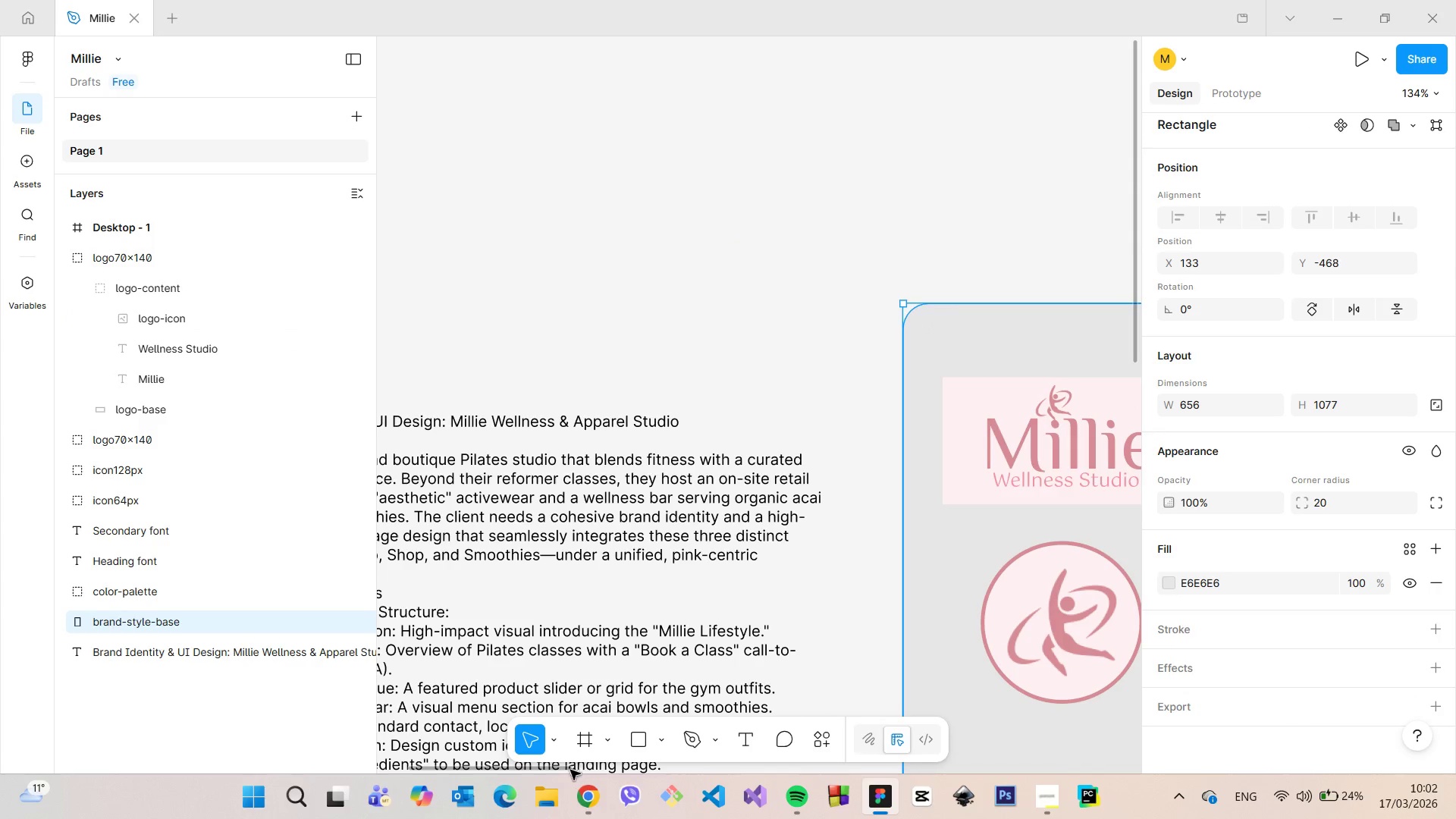 
left_click_drag(start_coordinate=[554, 769], to_coordinate=[617, 770])
 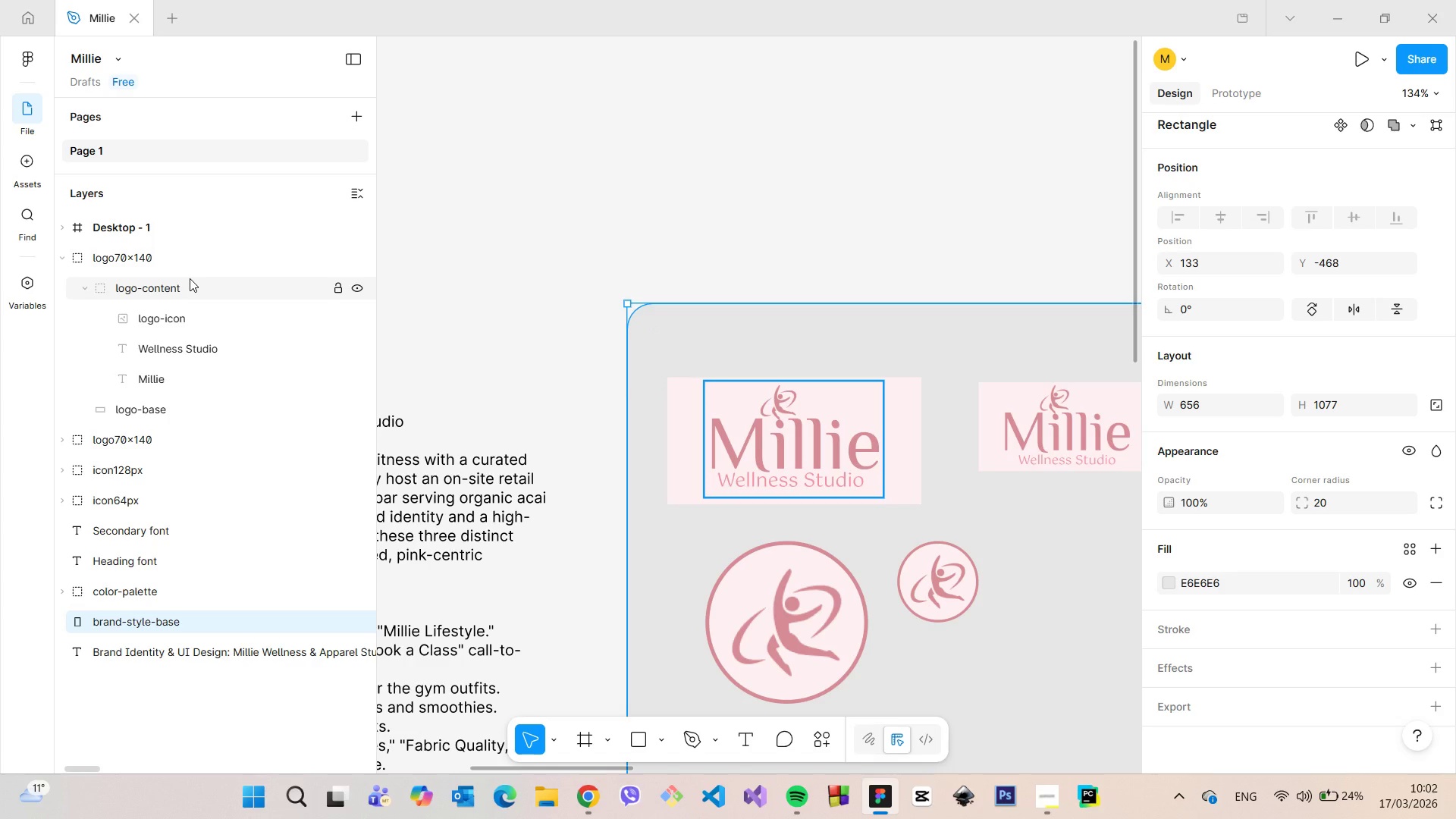 
wait(5.98)
 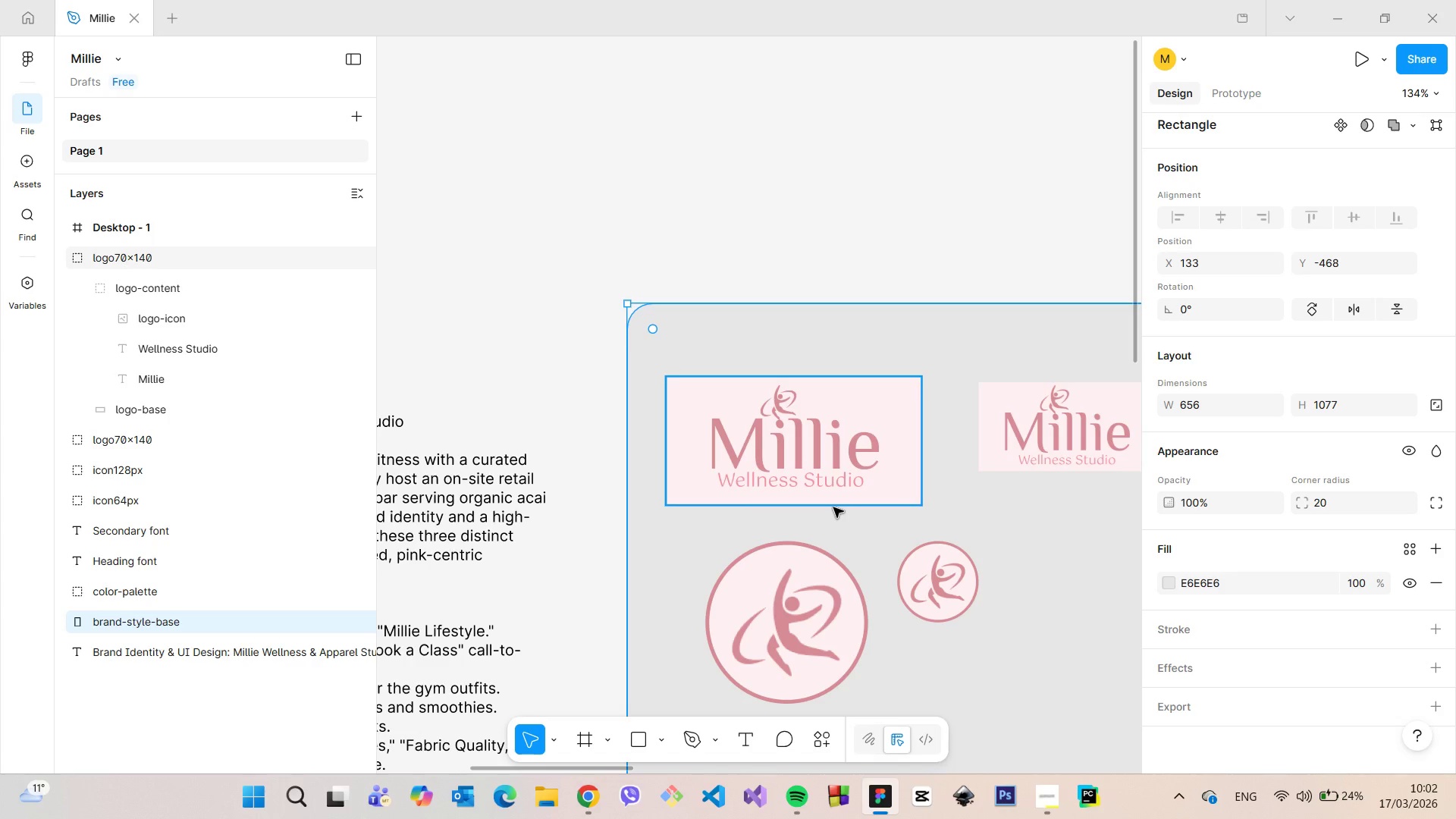 
left_click([187, 281])
 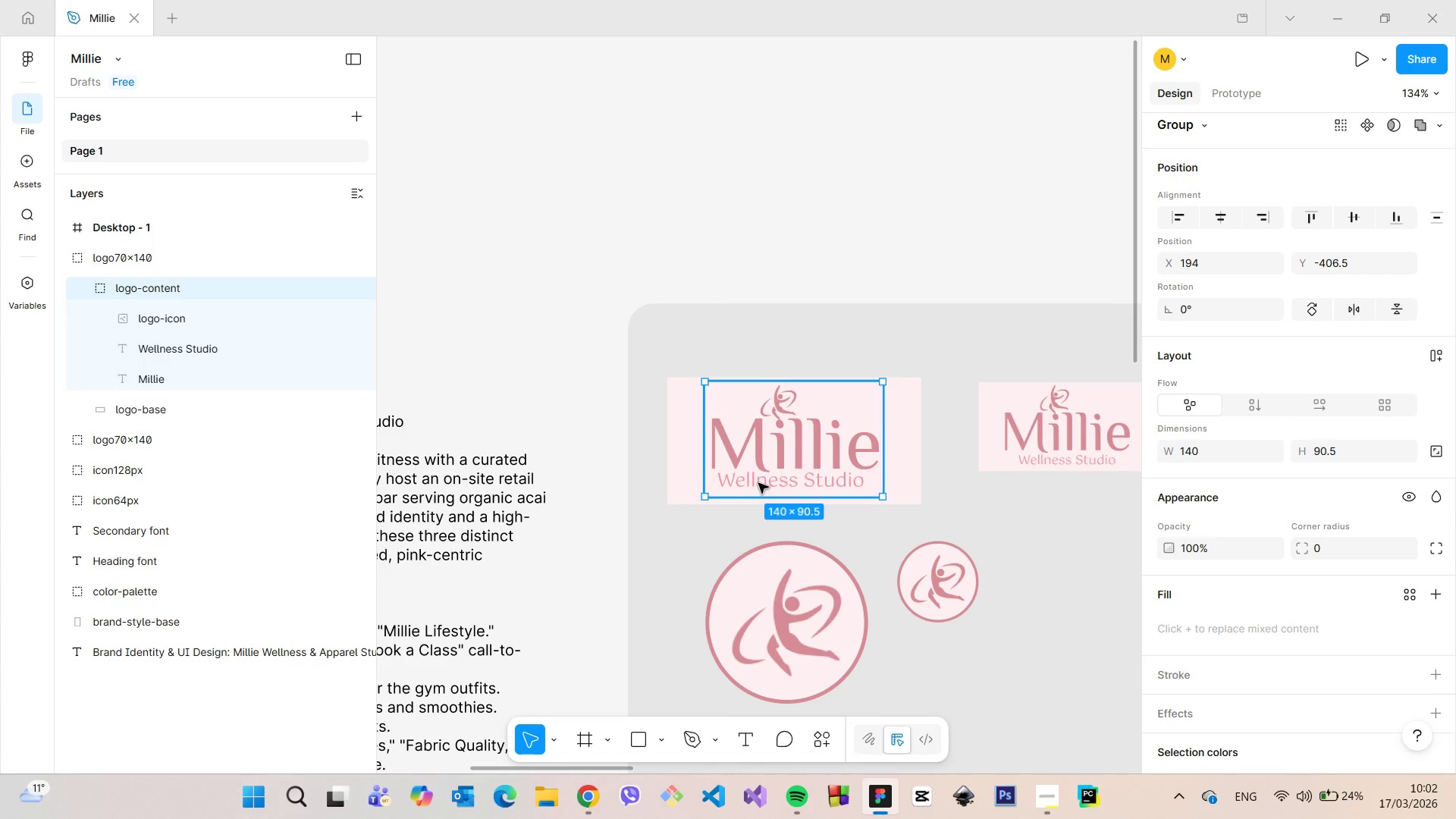 
left_click([764, 479])
 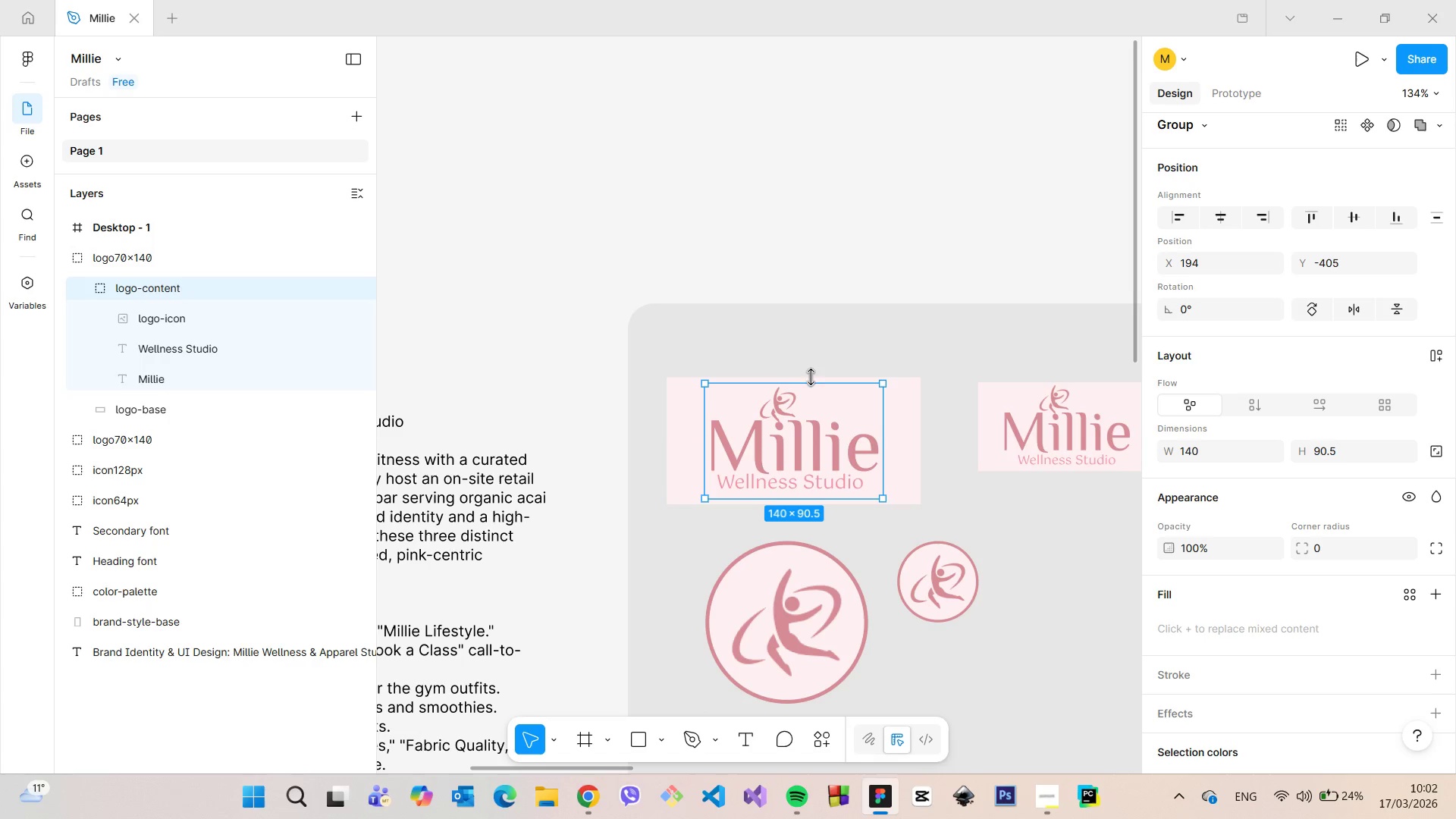 
wait(7.55)
 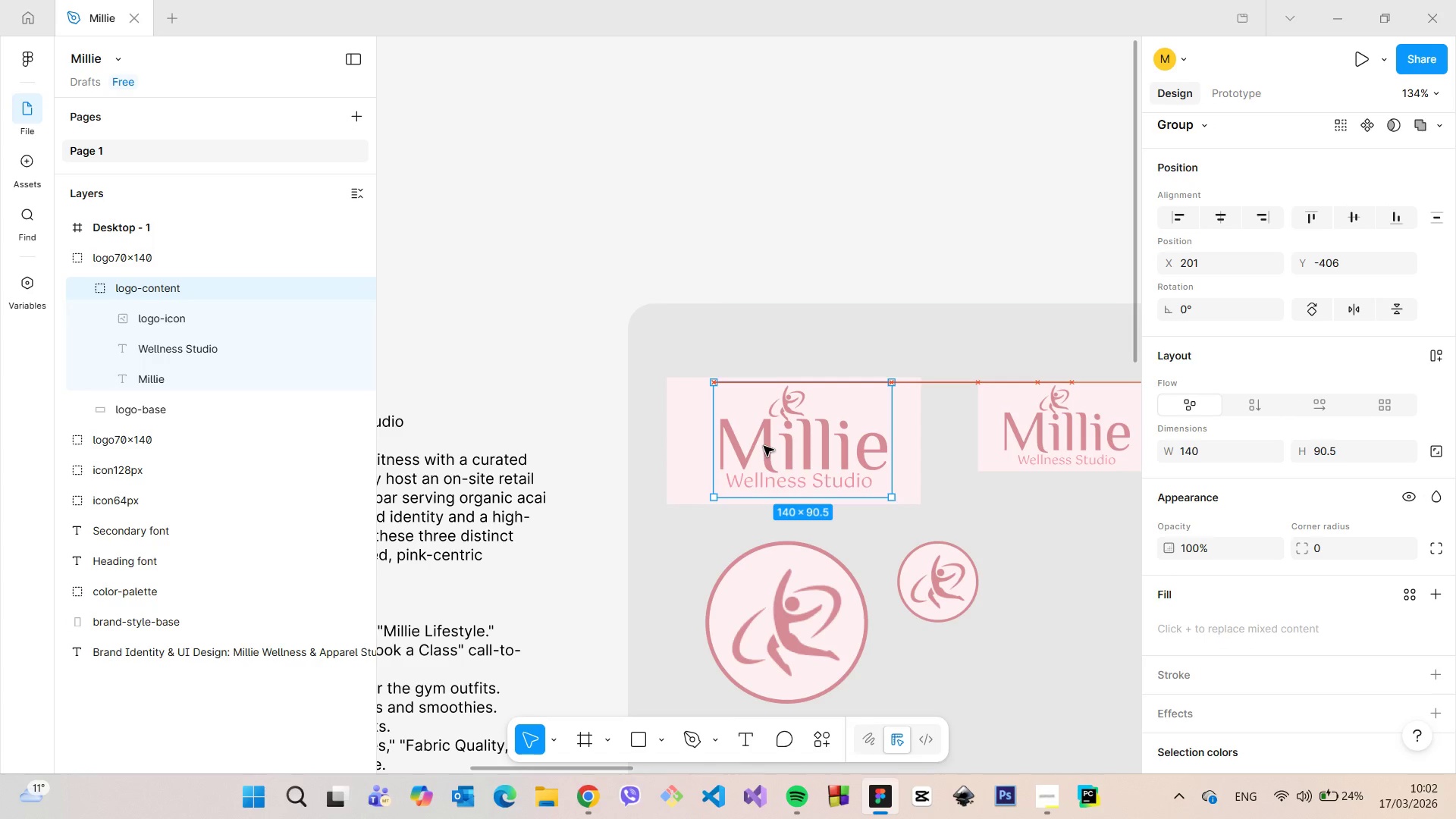 
hold_key(key=AltLeft, duration=1.34)
 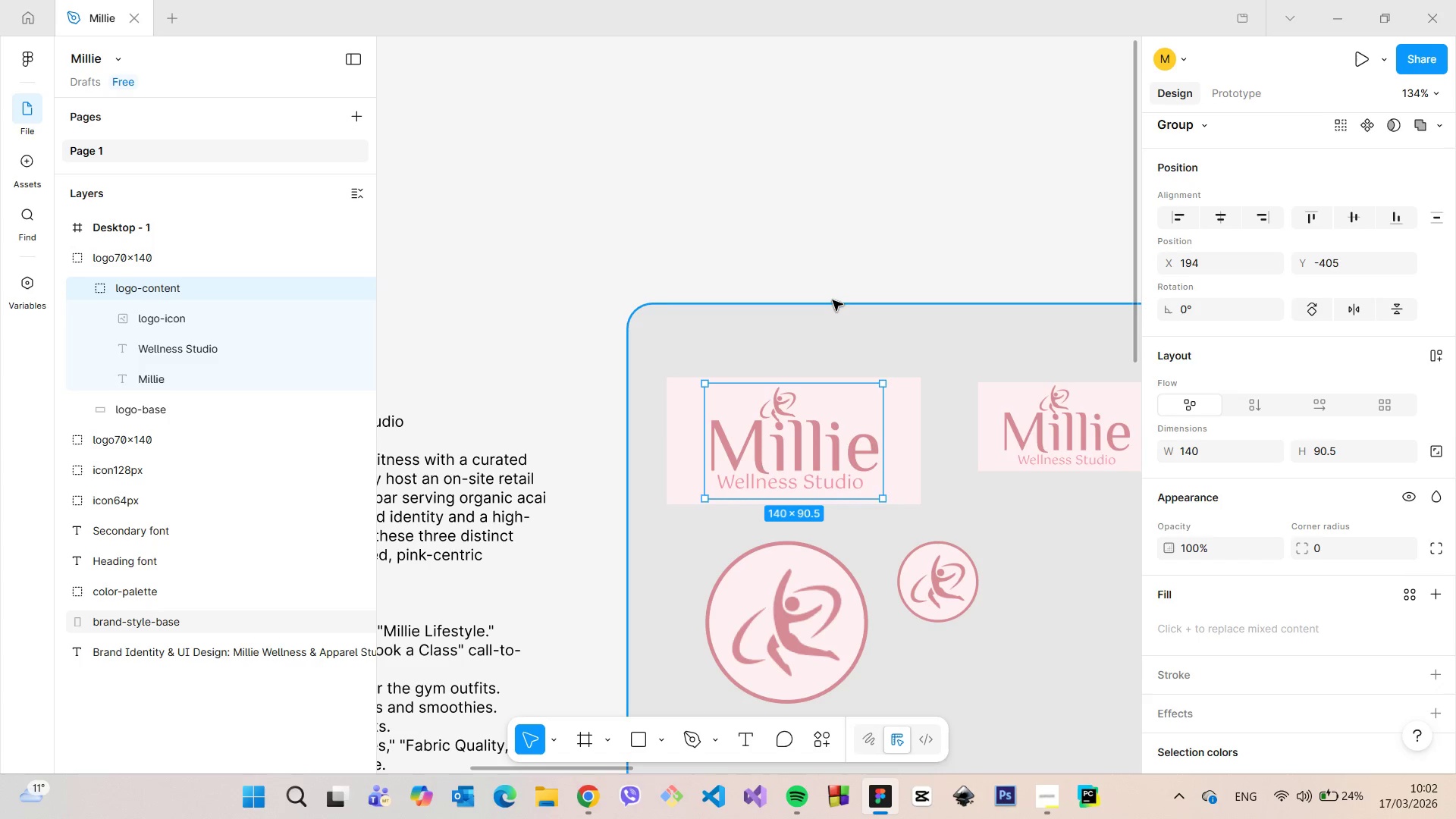 
left_click([833, 300])
 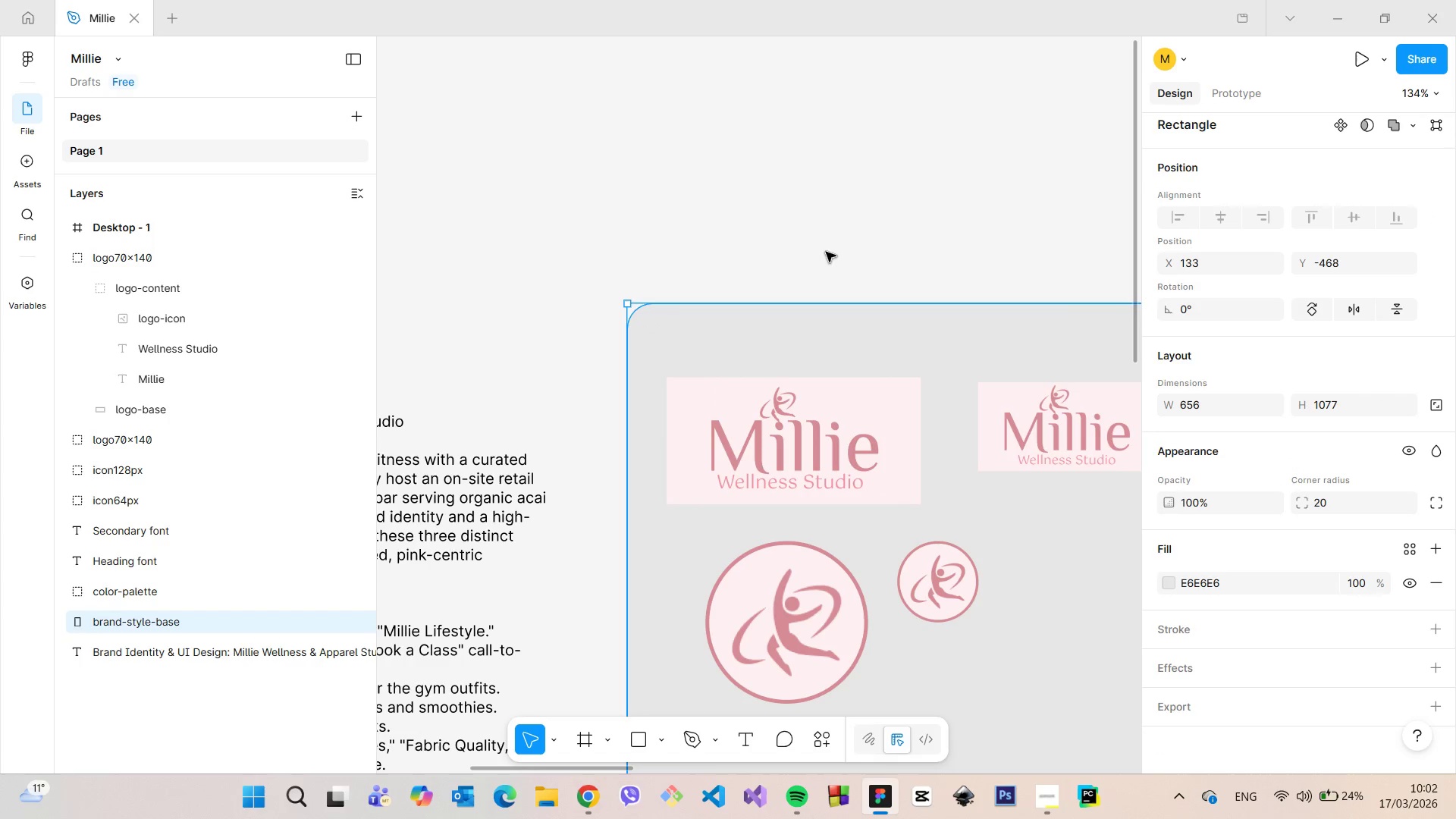 
left_click([826, 252])
 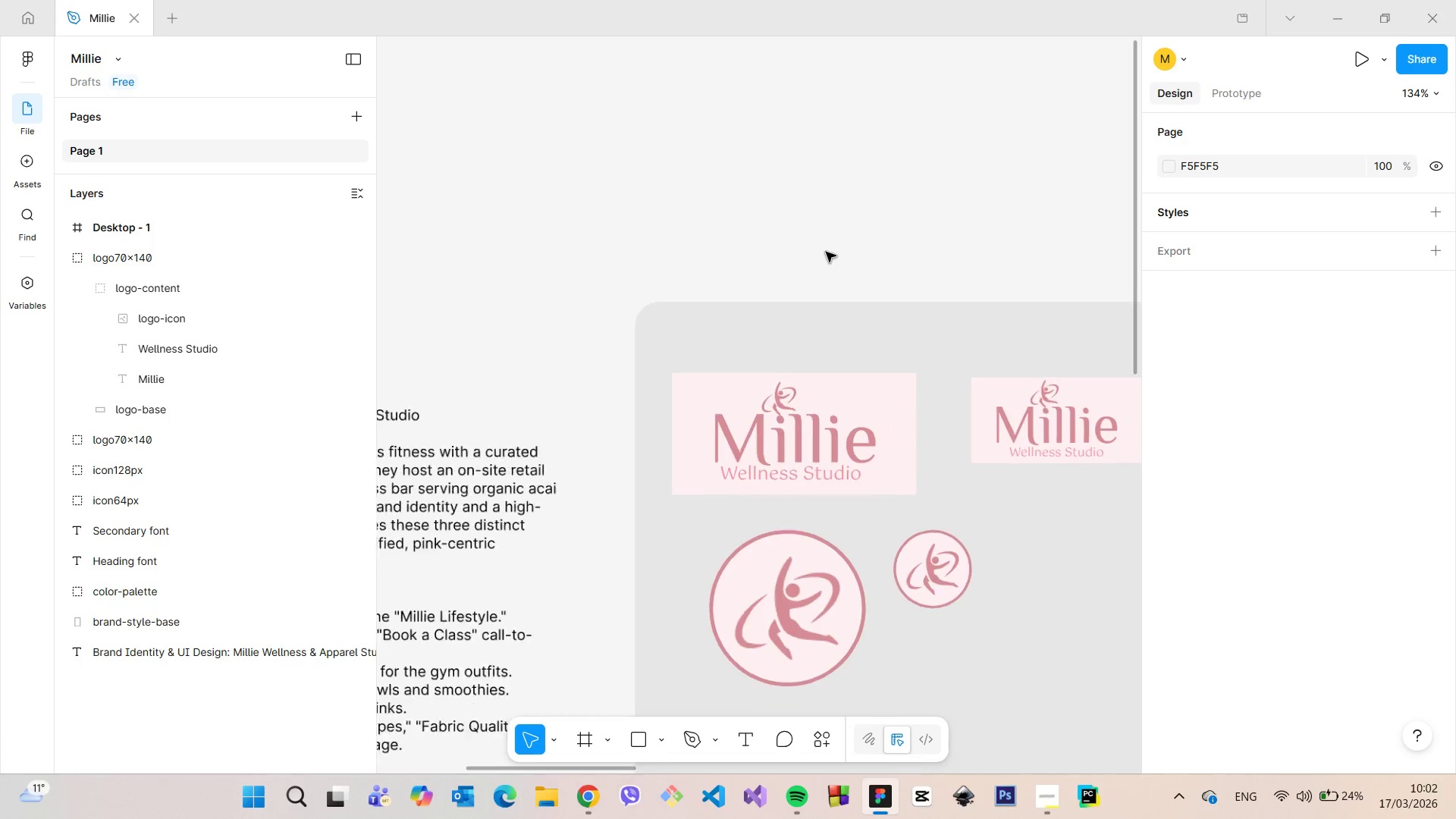 
scroll: coordinate [826, 252], scroll_direction: down, amount: 6.0
 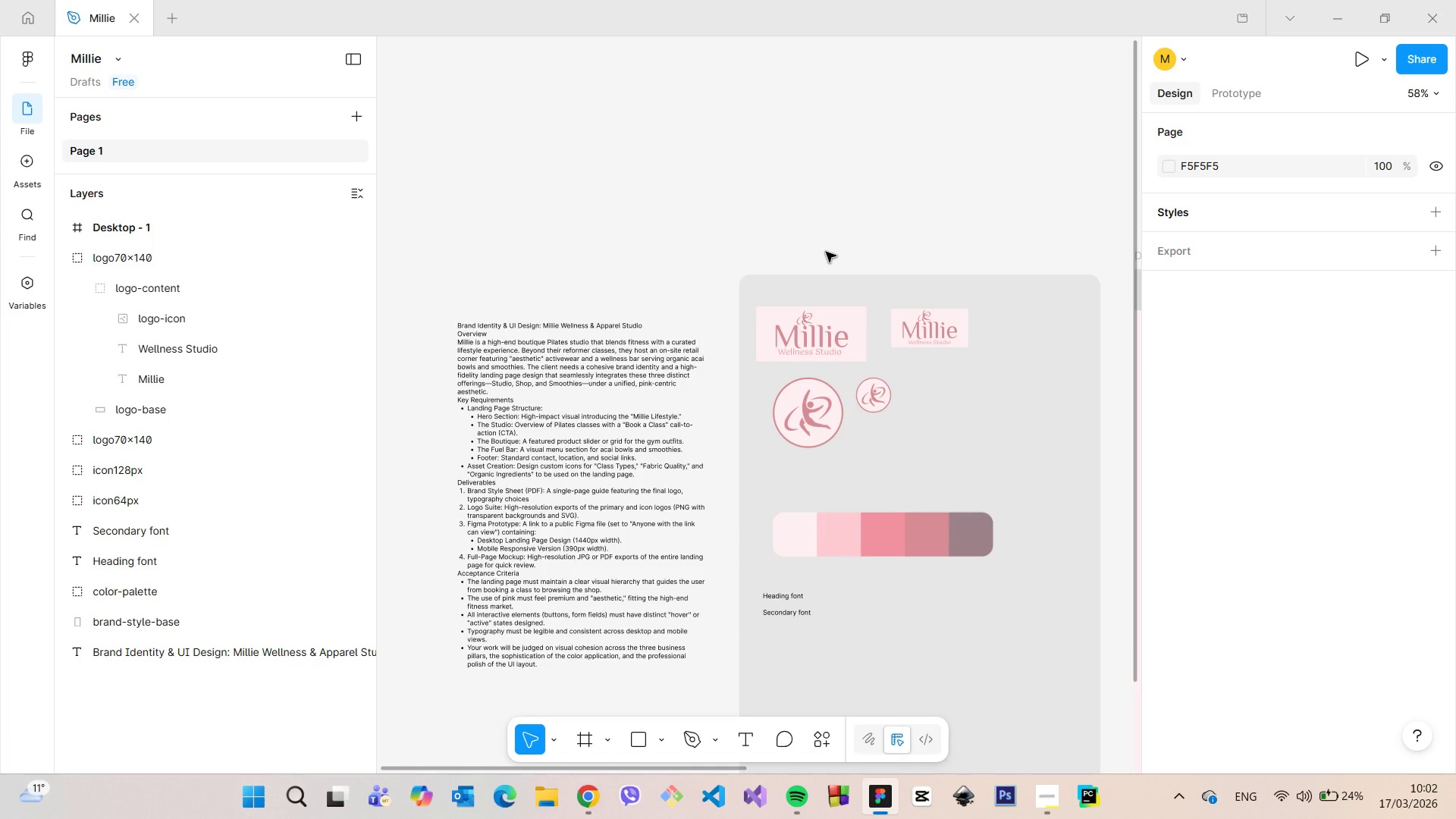 
scroll: coordinate [826, 253], scroll_direction: up, amount: 9.0
 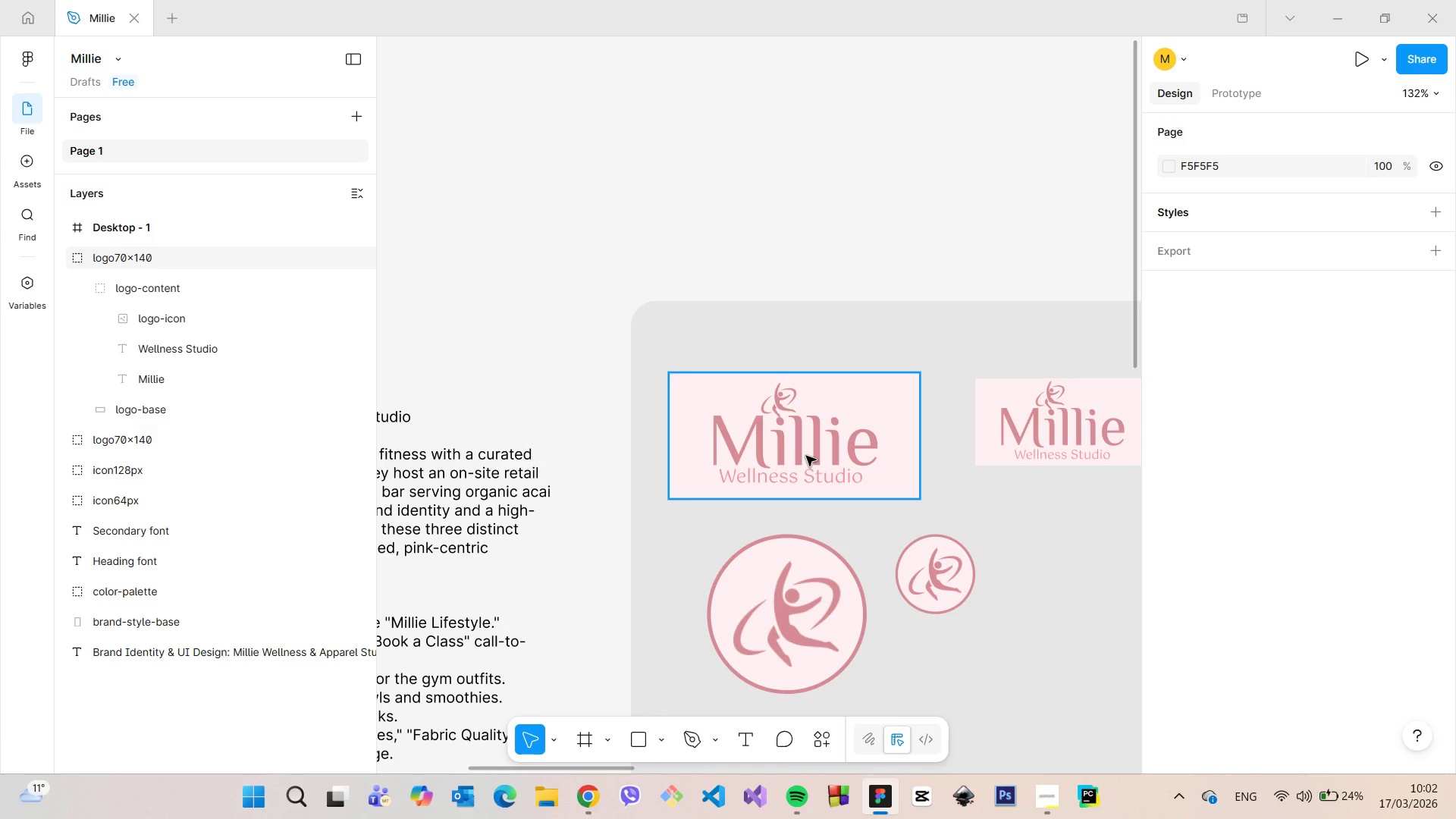 
scroll: coordinate [806, 456], scroll_direction: down, amount: 6.0
 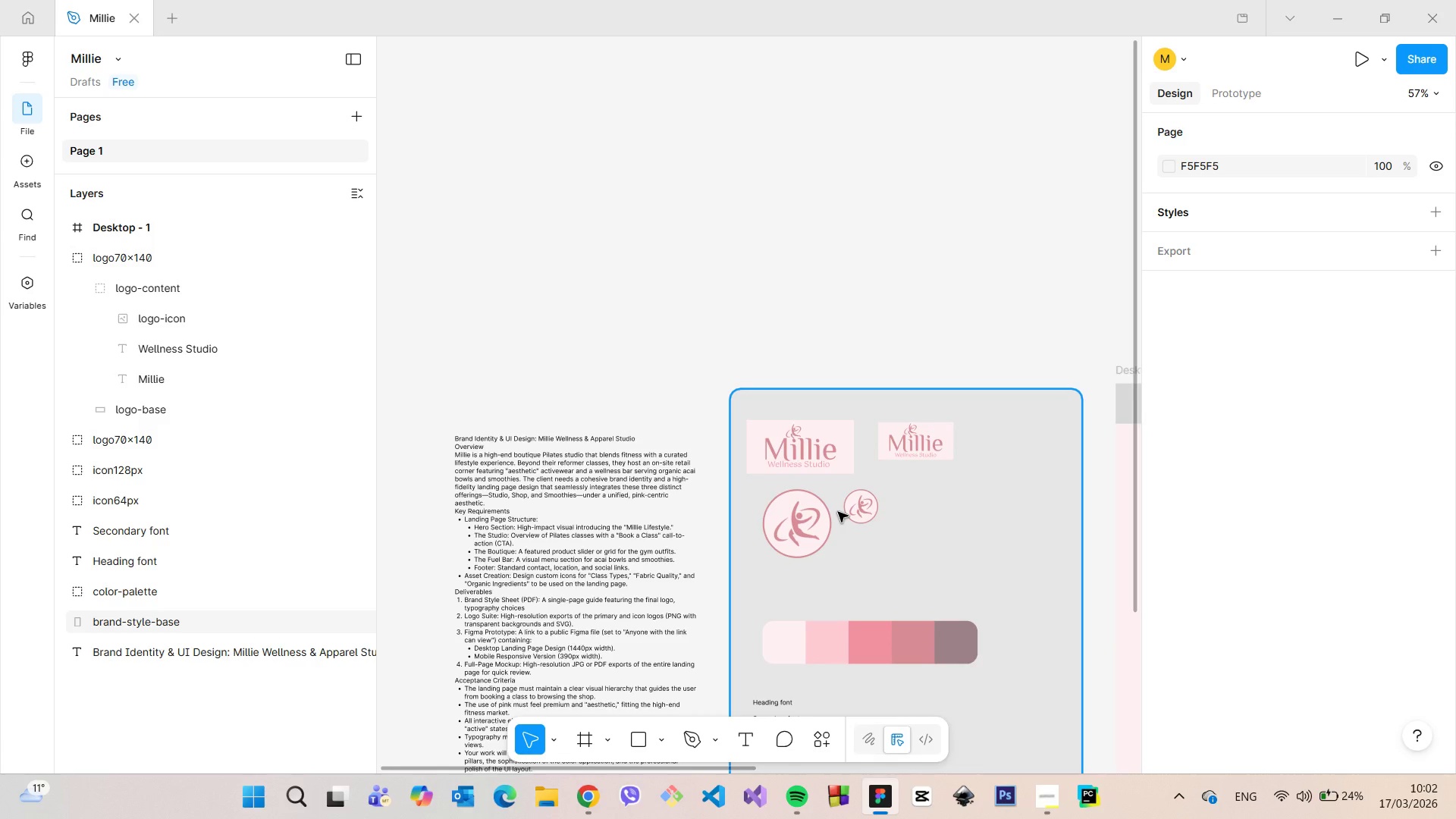 
scroll: coordinate [843, 508], scroll_direction: up, amount: 9.0
 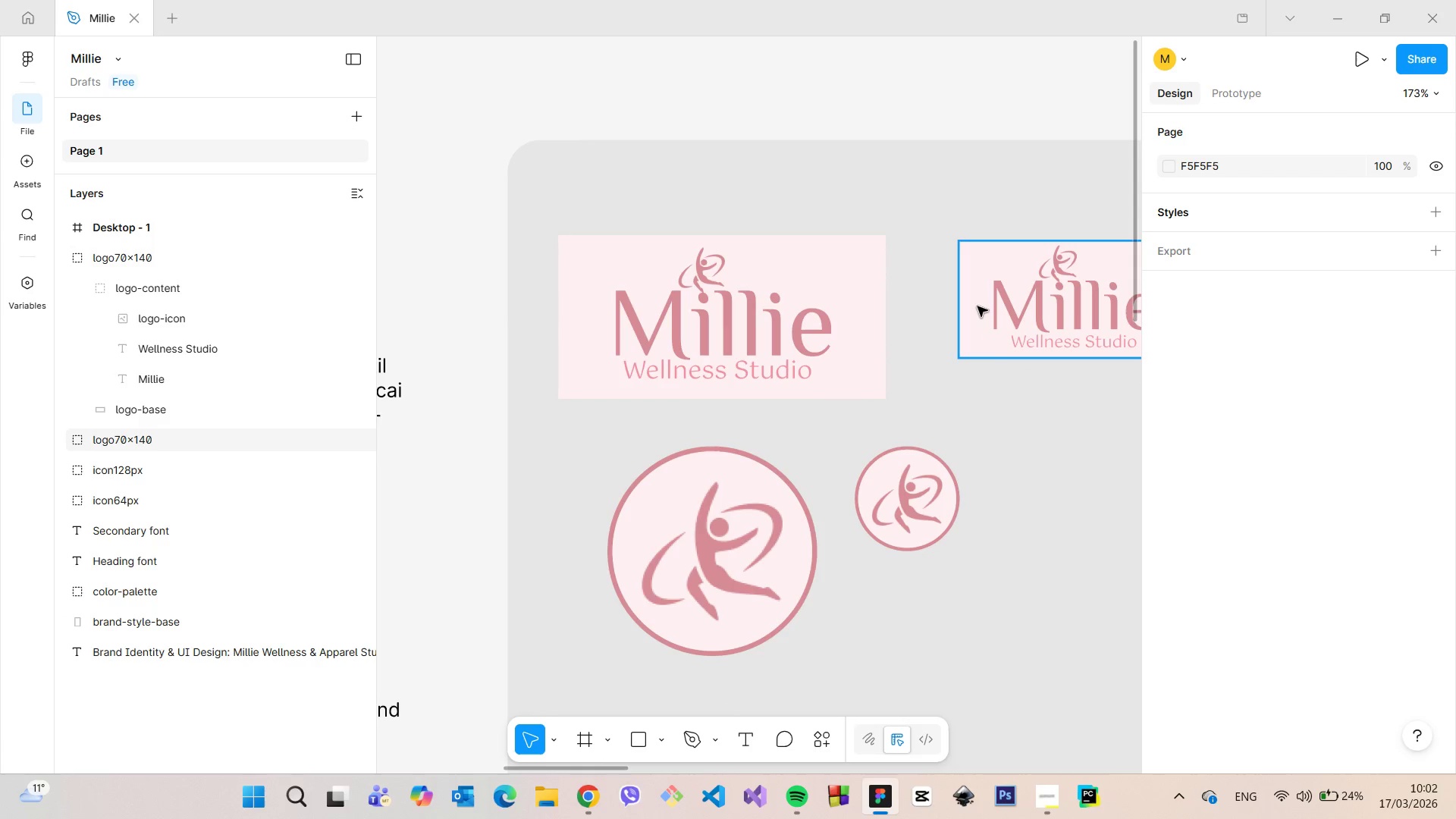 
left_click([977, 306])
 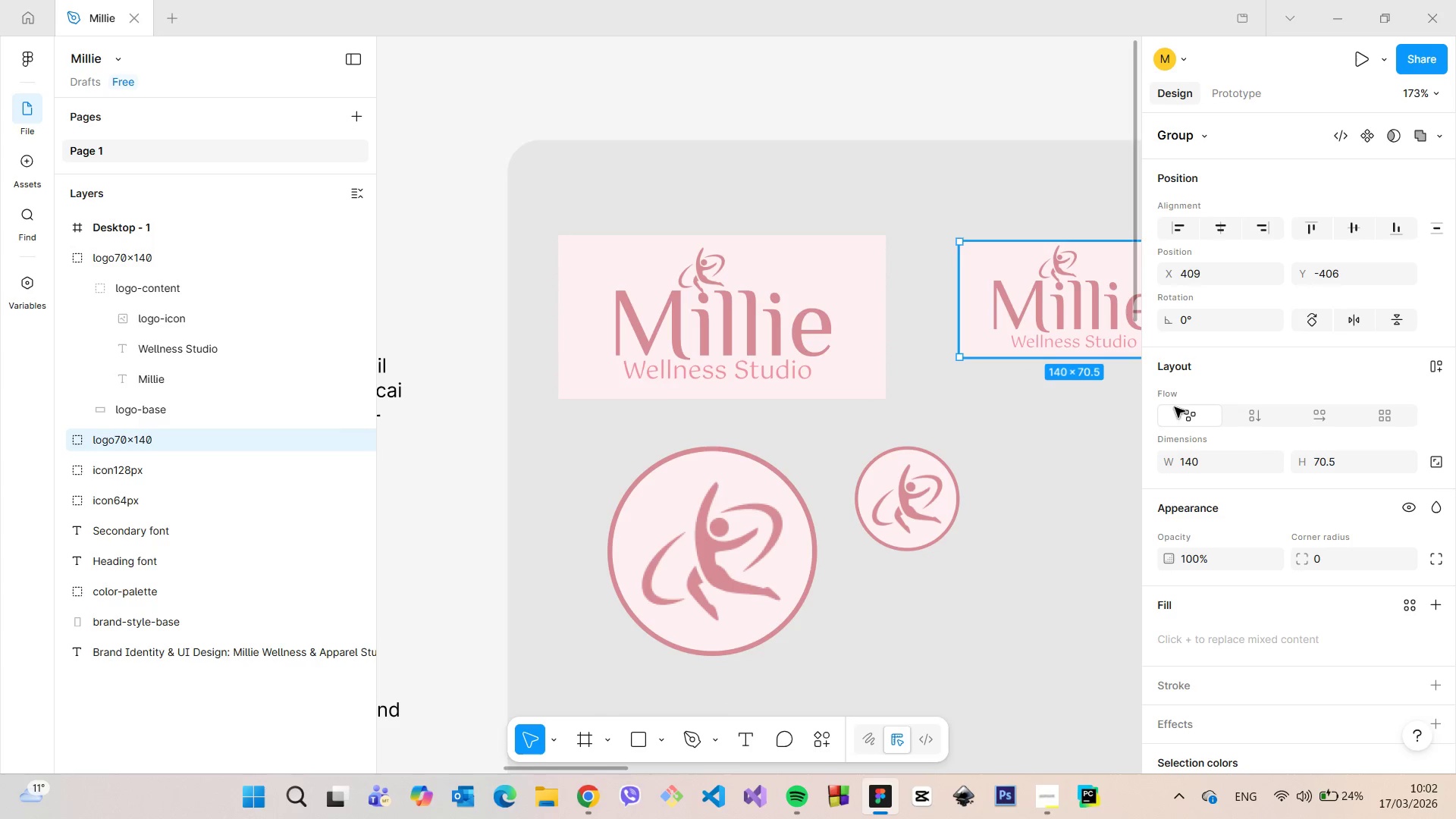 
scroll: coordinate [1266, 453], scroll_direction: down, amount: 5.0
 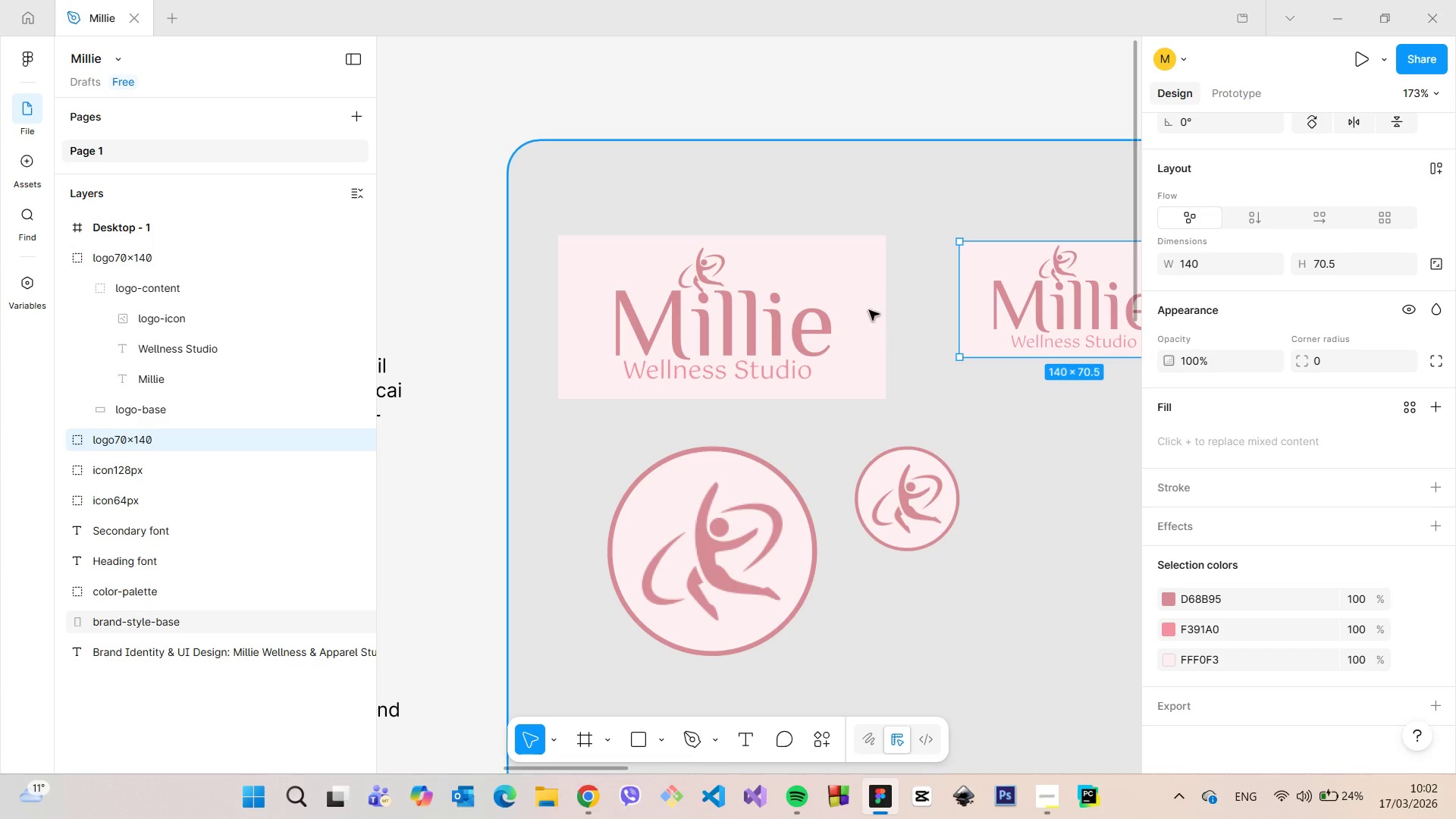 
left_click([863, 308])
 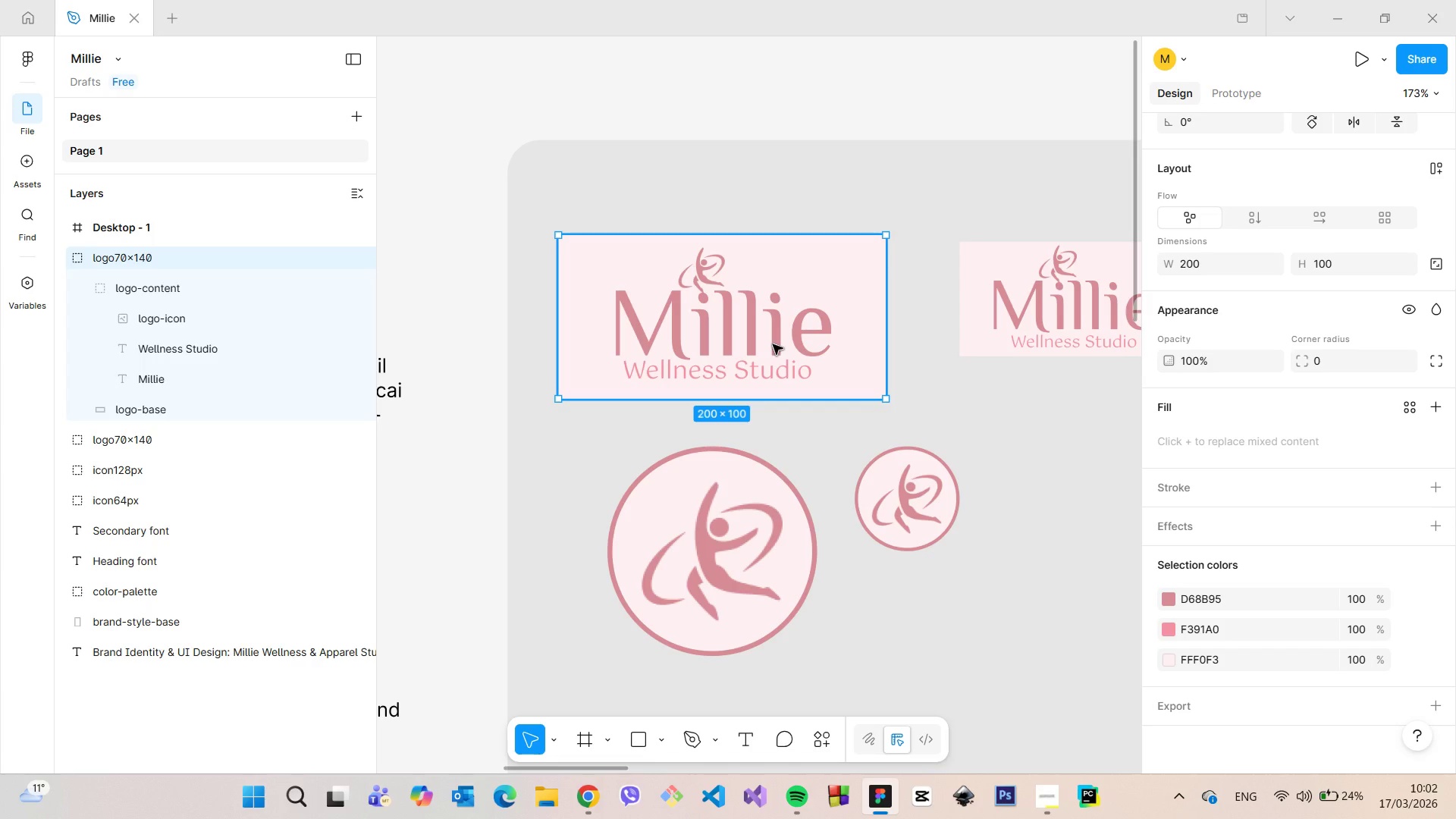 
double_click([773, 344])
 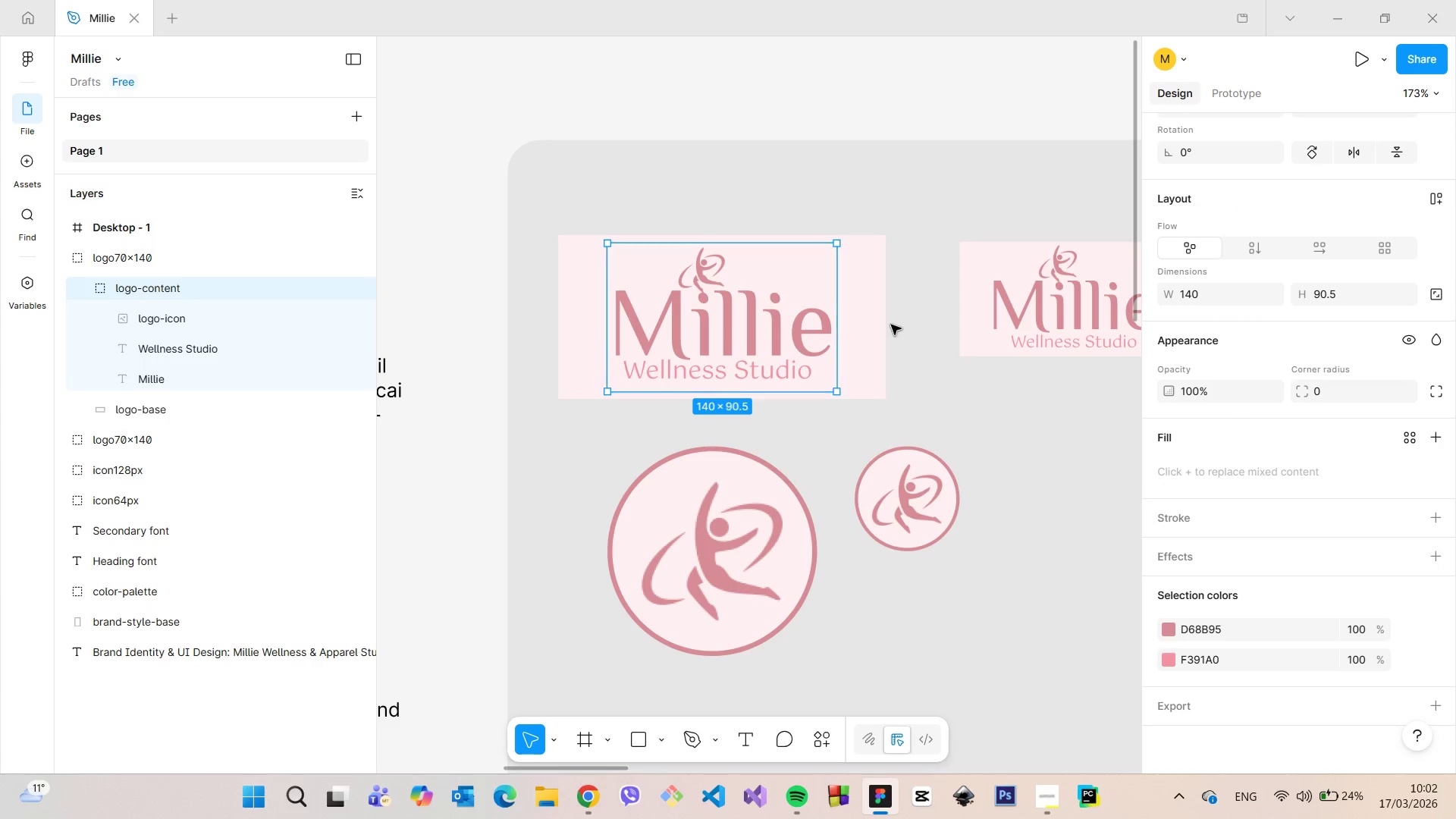 
hold_key(key=AltLeft, duration=0.95)
 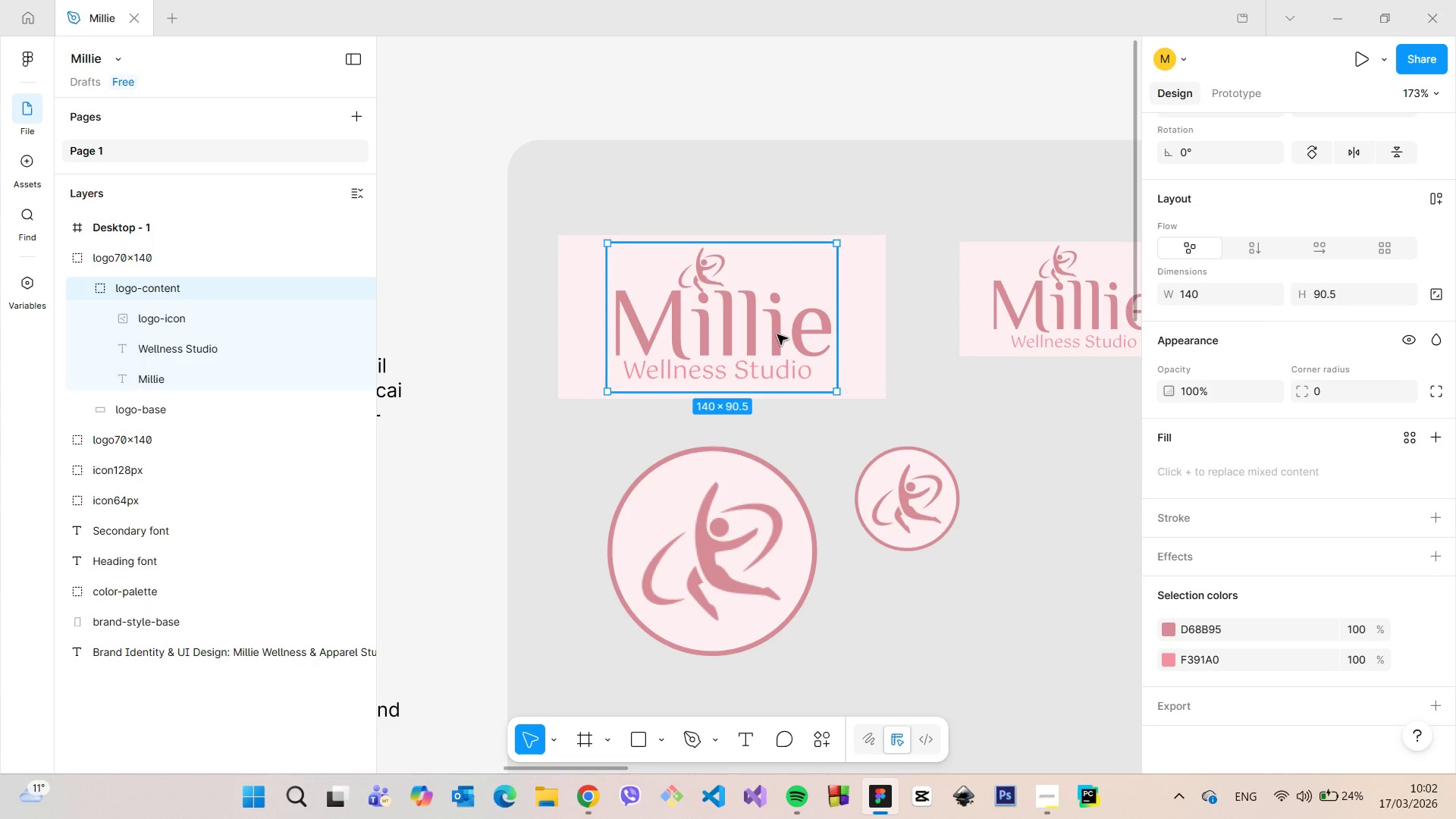 
double_click([777, 334])
 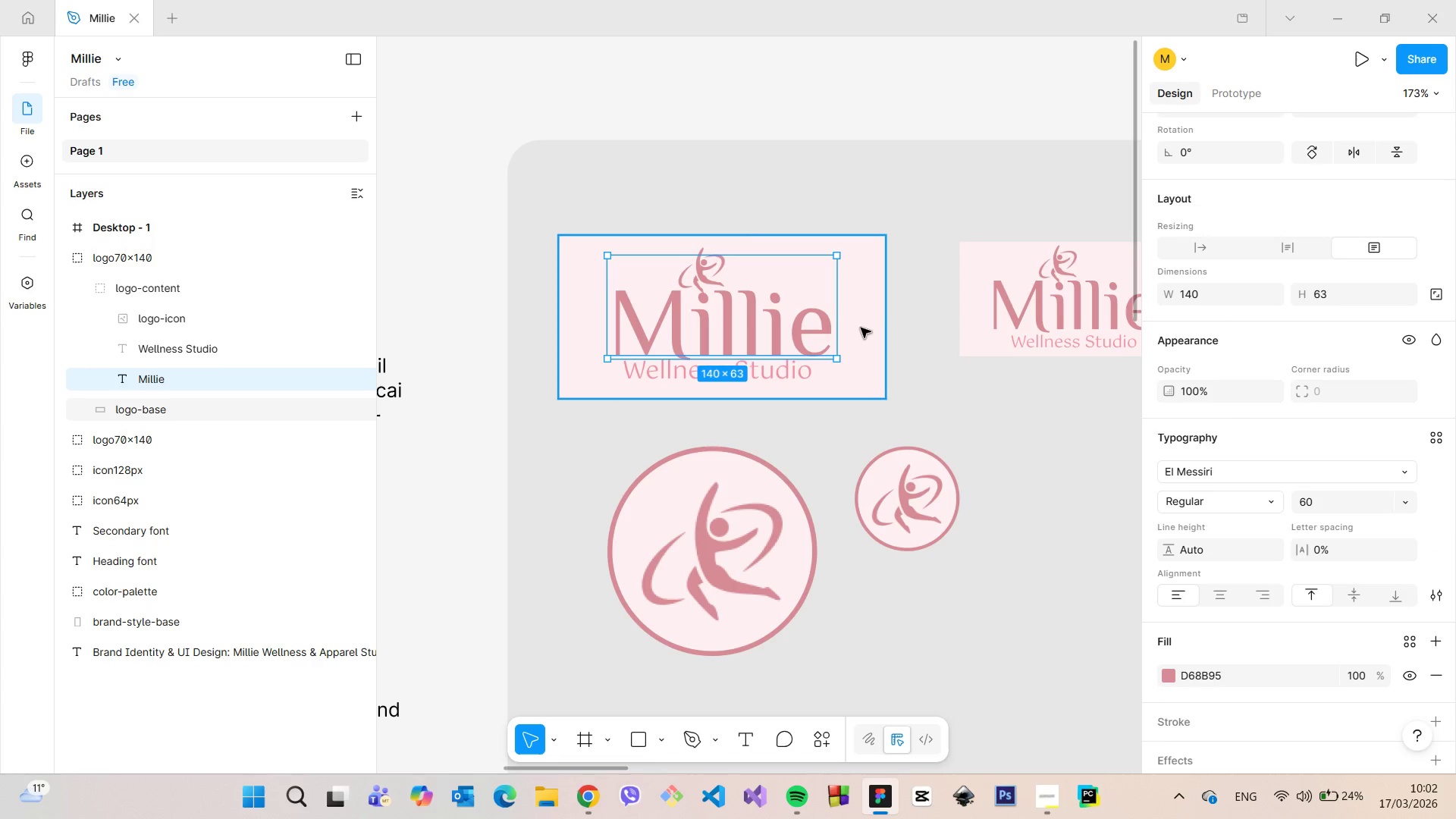 
hold_key(key=AltLeft, duration=0.69)
 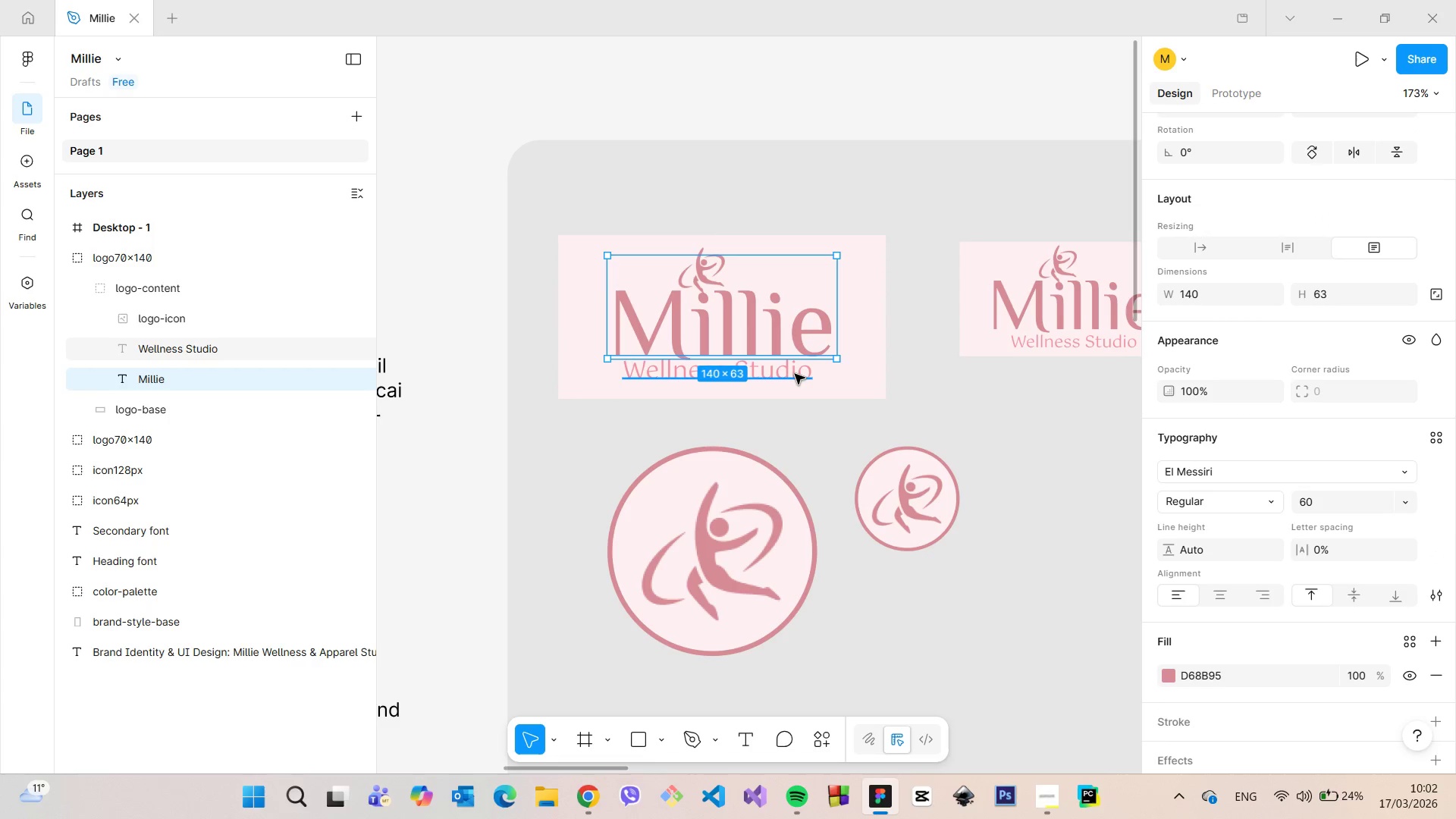 
double_click([795, 374])
 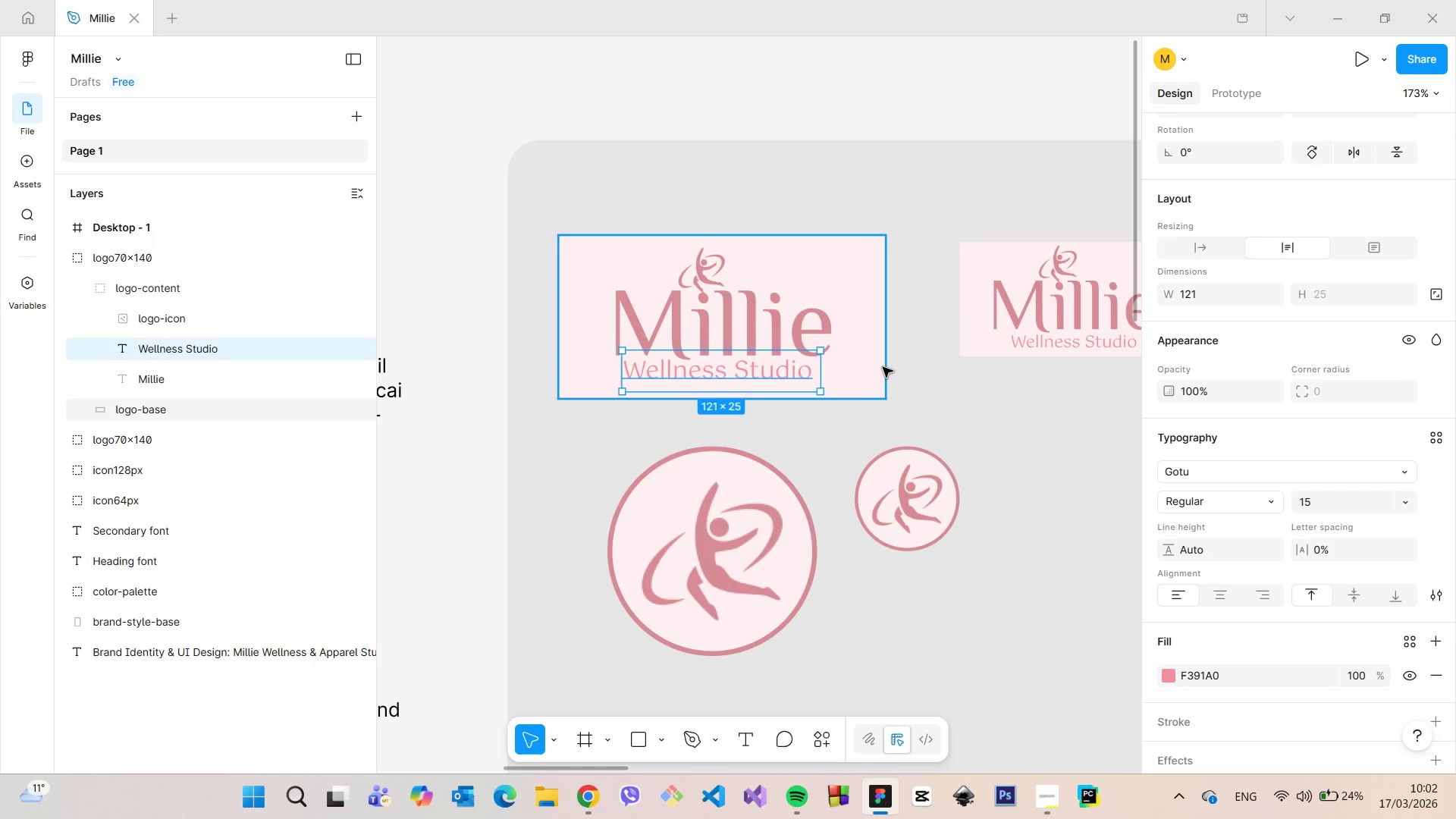 
hold_key(key=AltLeft, duration=1.08)
 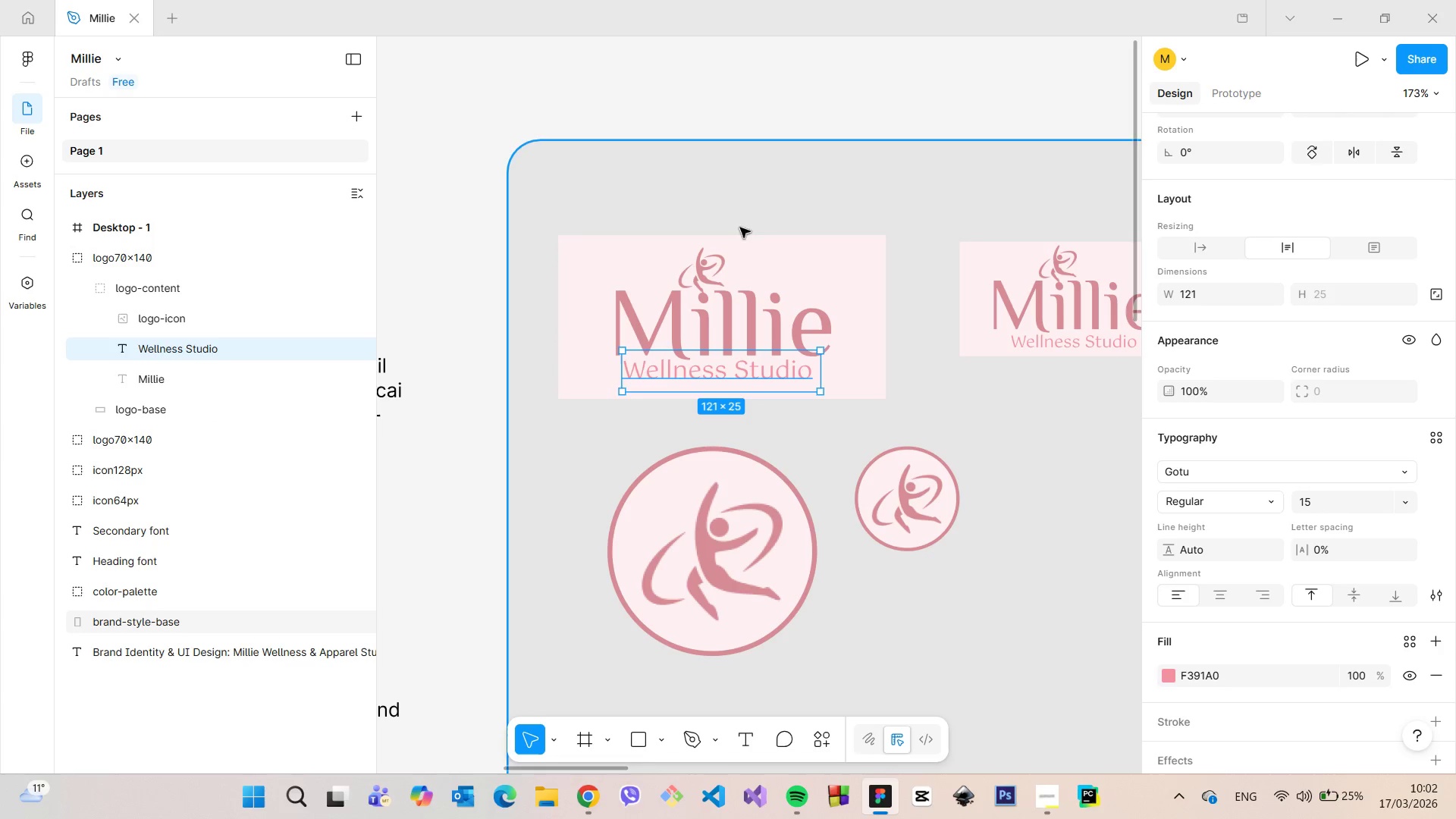 
left_click([751, 237])
 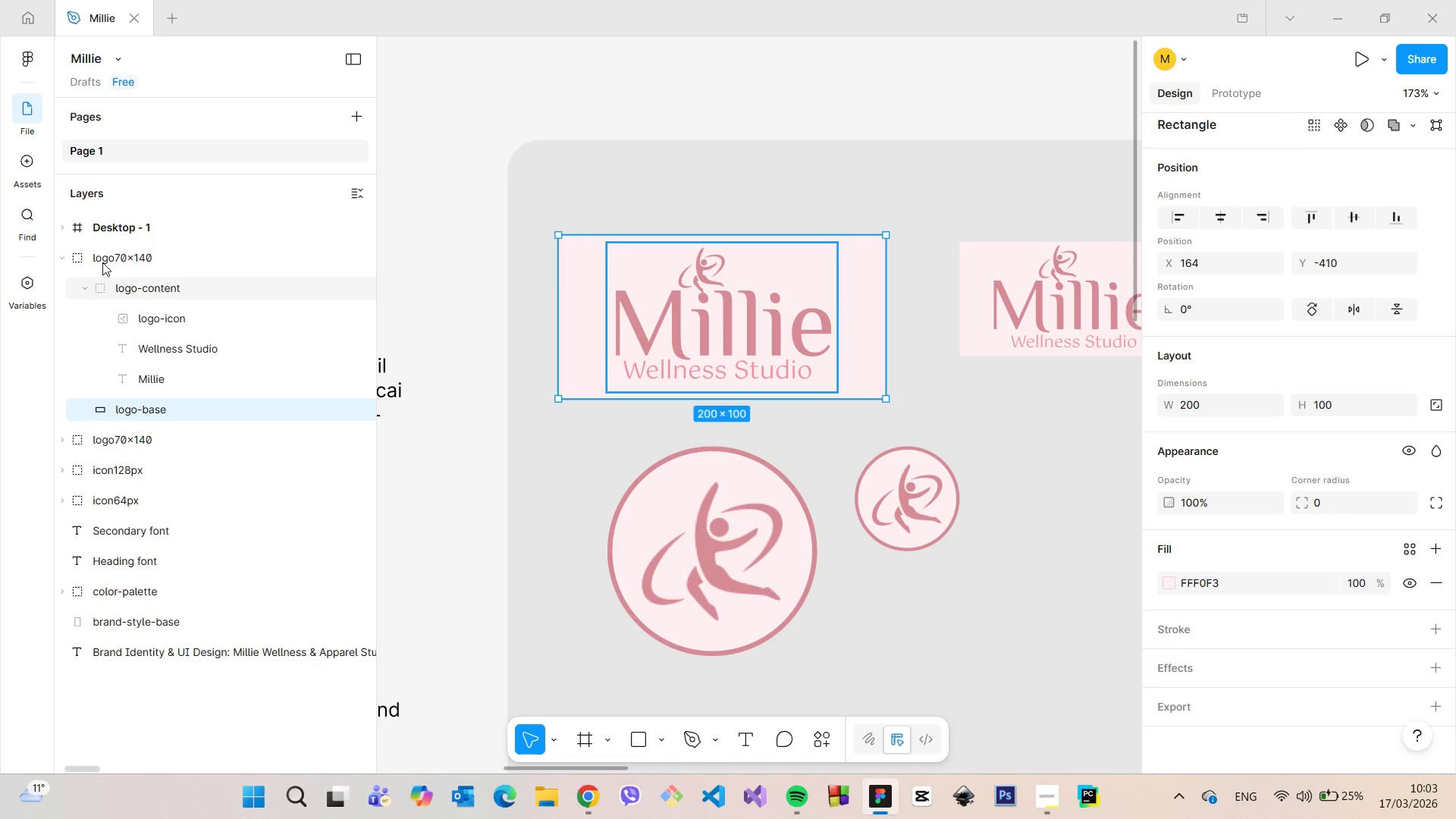 
left_click([108, 259])
 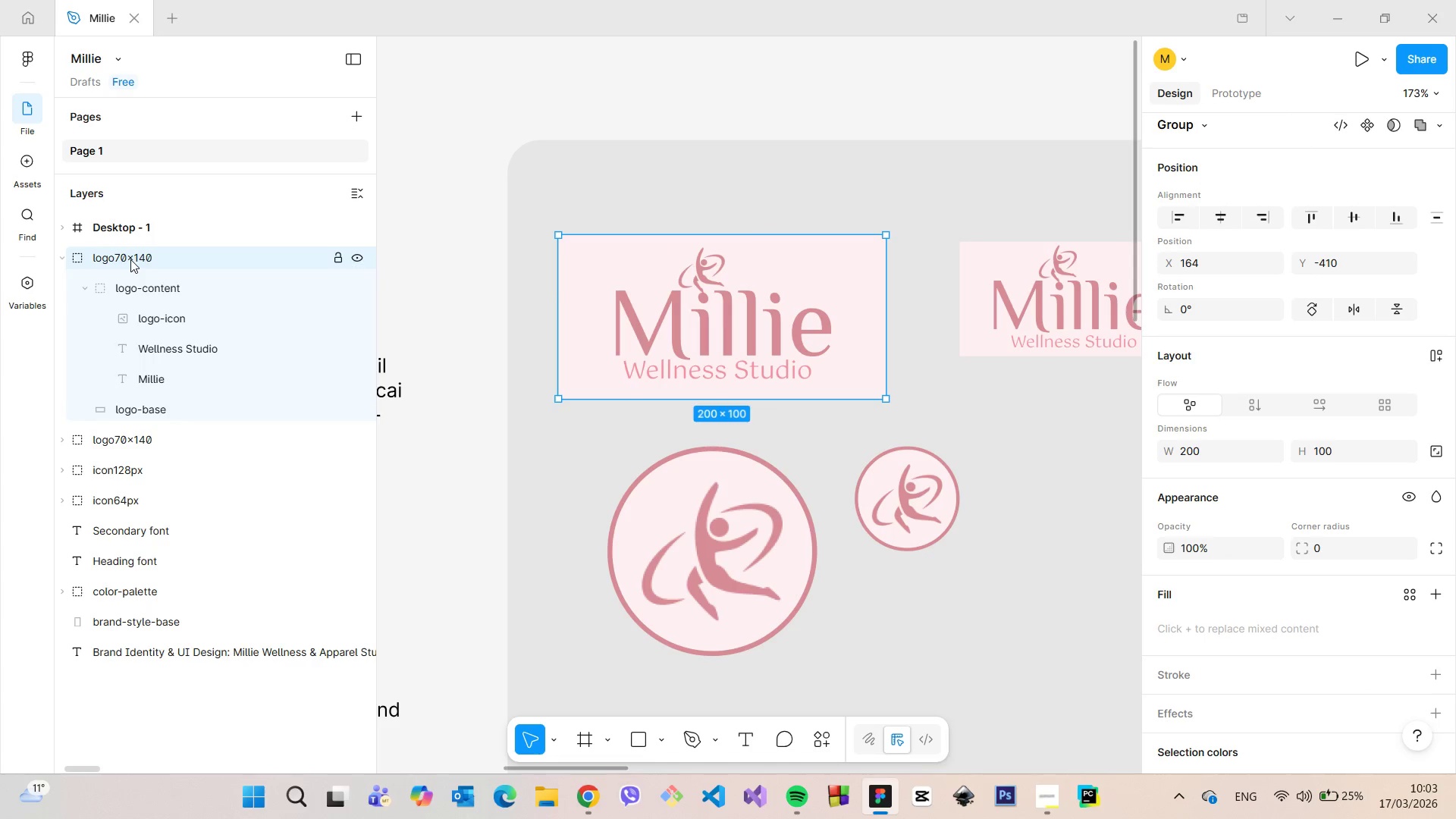 
double_click([130, 259])
 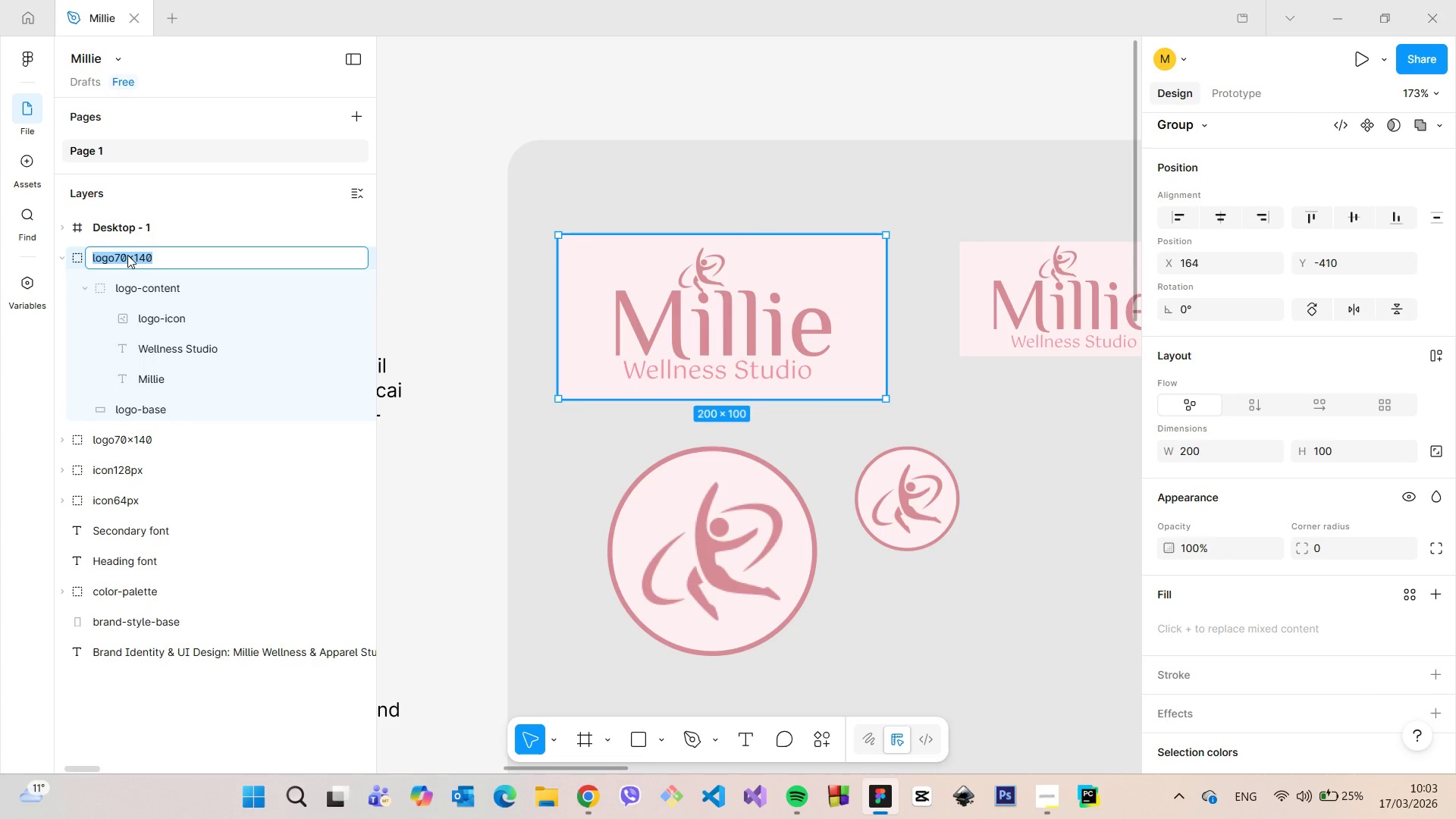 
left_click([127, 255])
 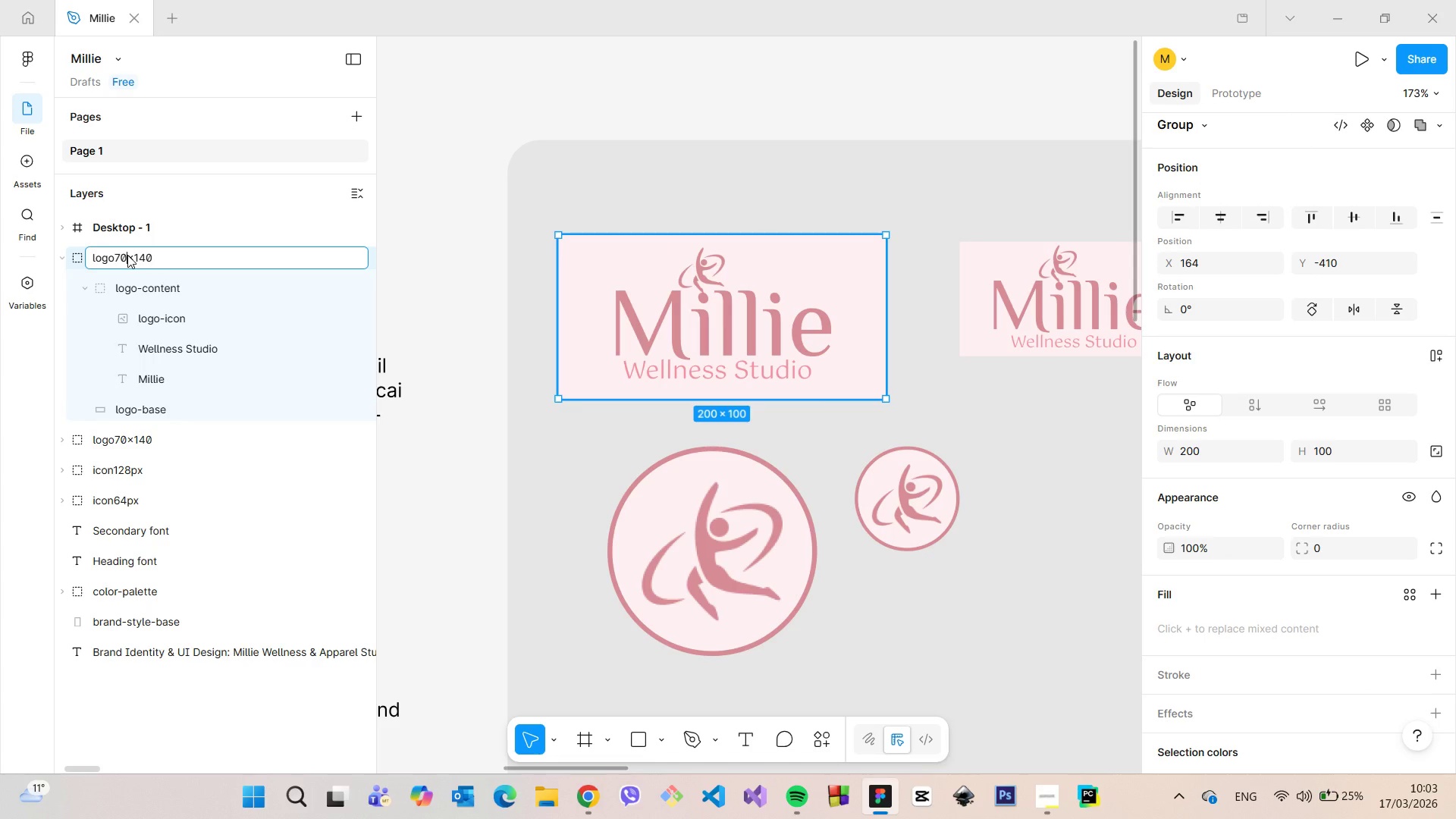 
left_click_drag(start_coordinate=[126, 255], to_coordinate=[117, 255])
 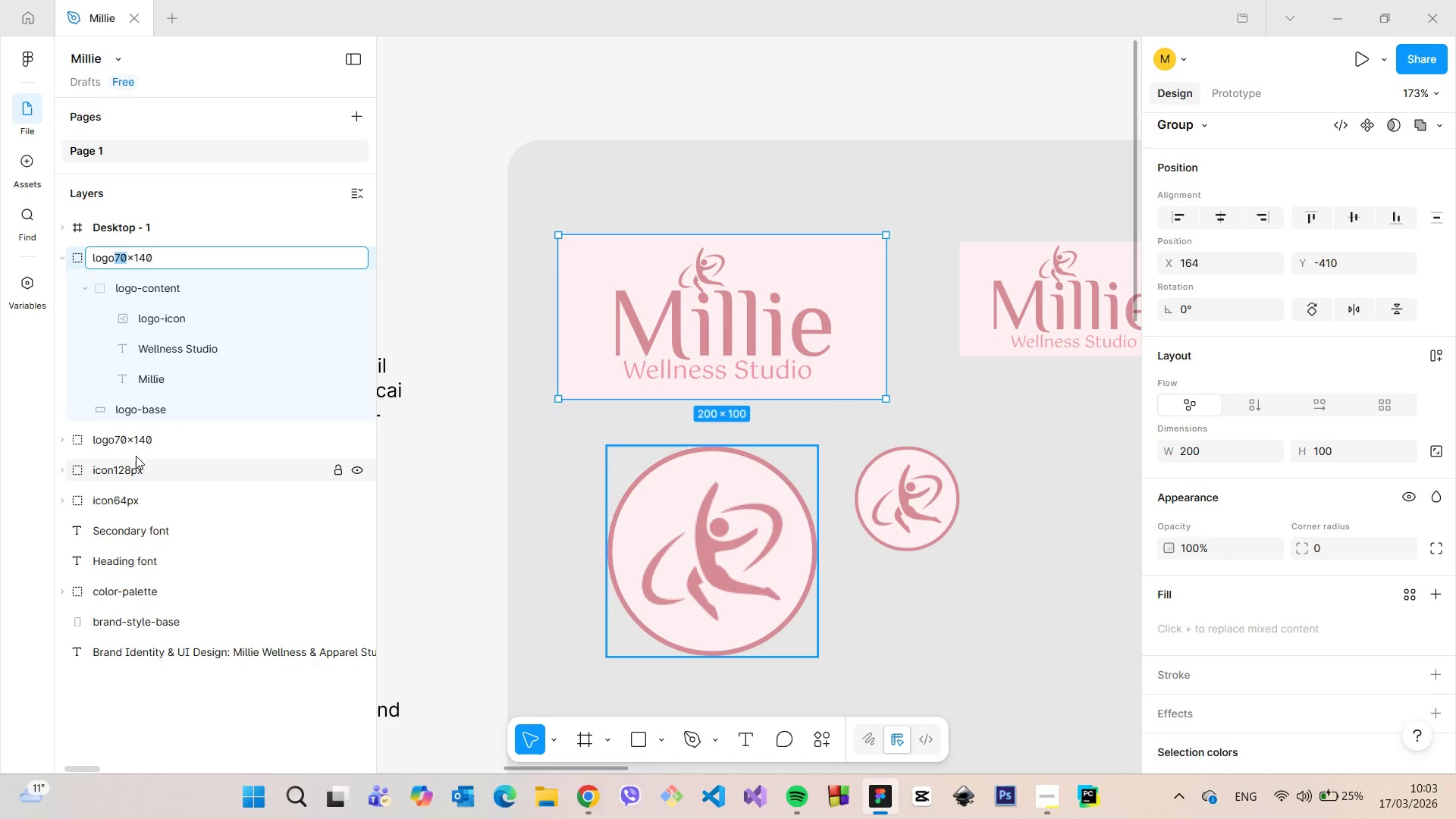 
double_click([132, 443])
 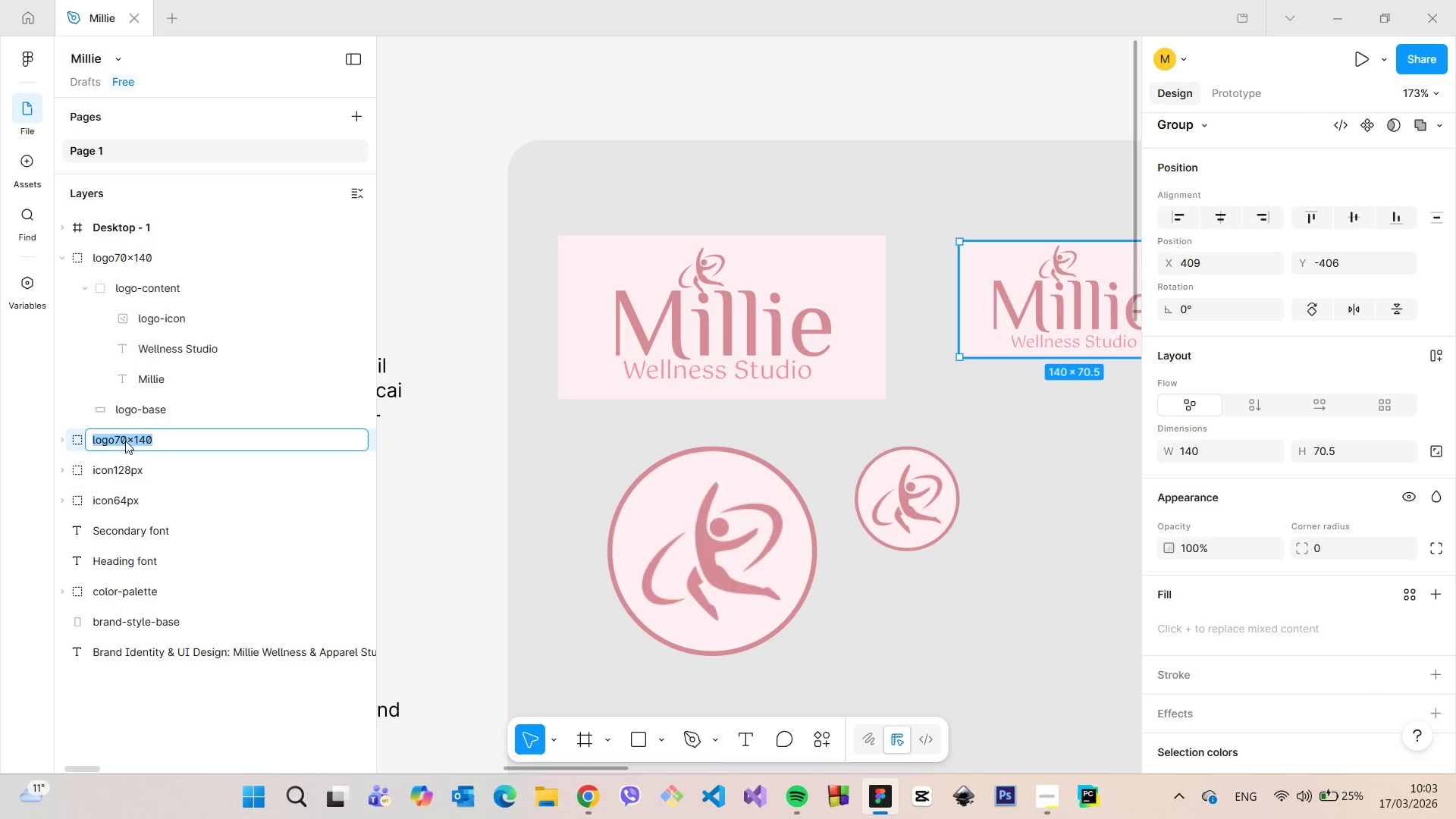 
triple_click([125, 441])
 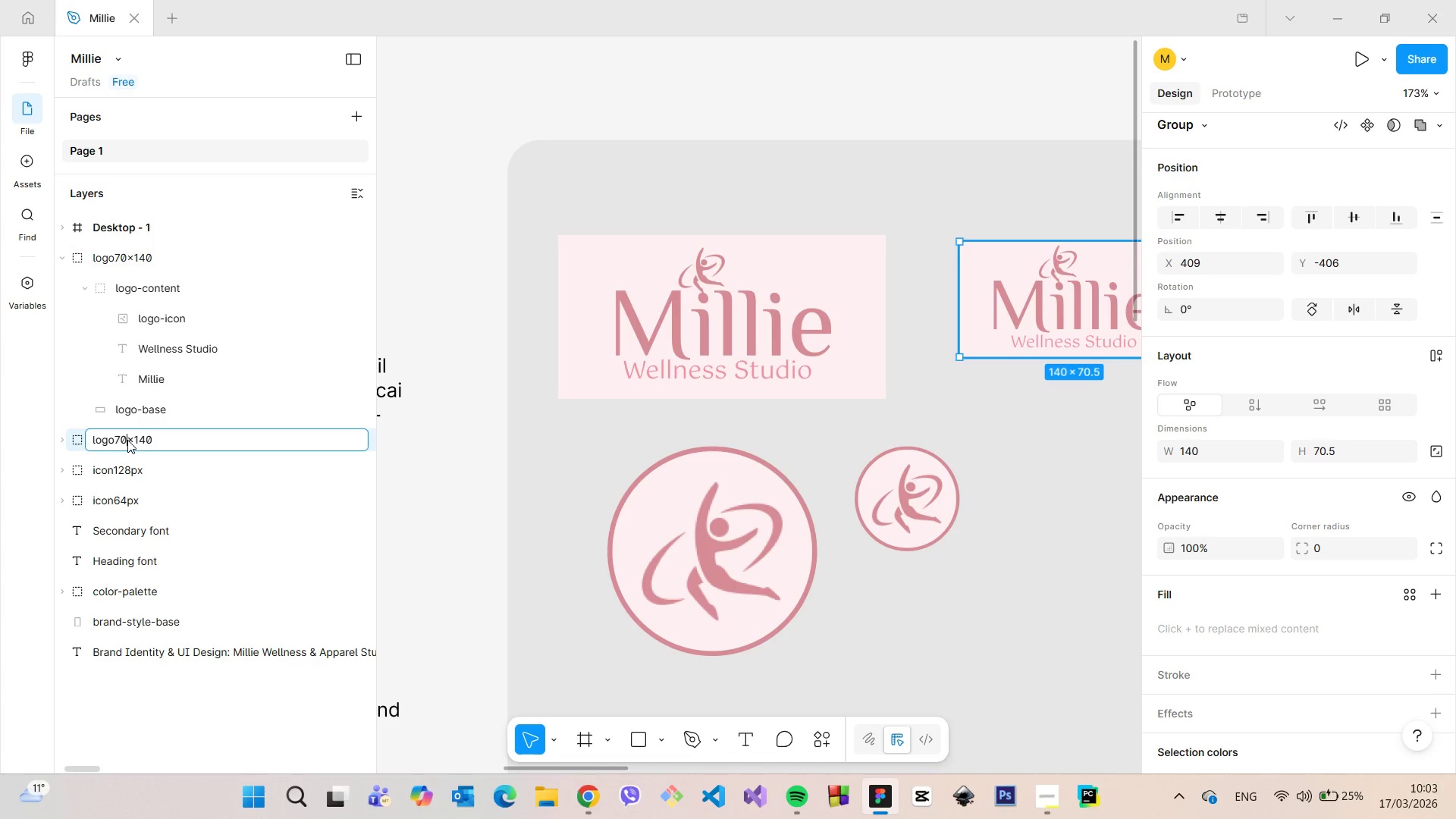 
left_click_drag(start_coordinate=[127, 440], to_coordinate=[117, 439])
 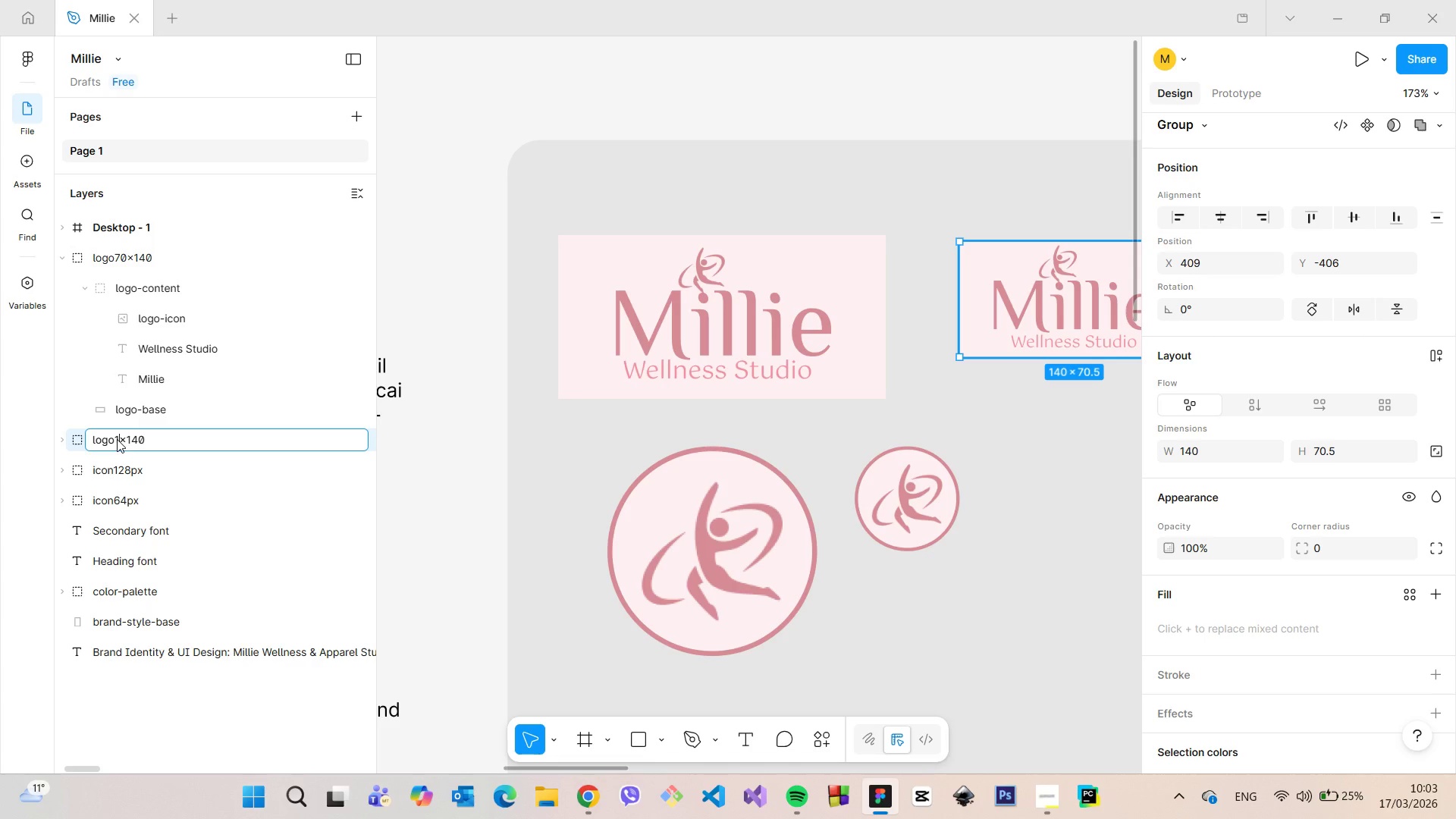 
type(140)
 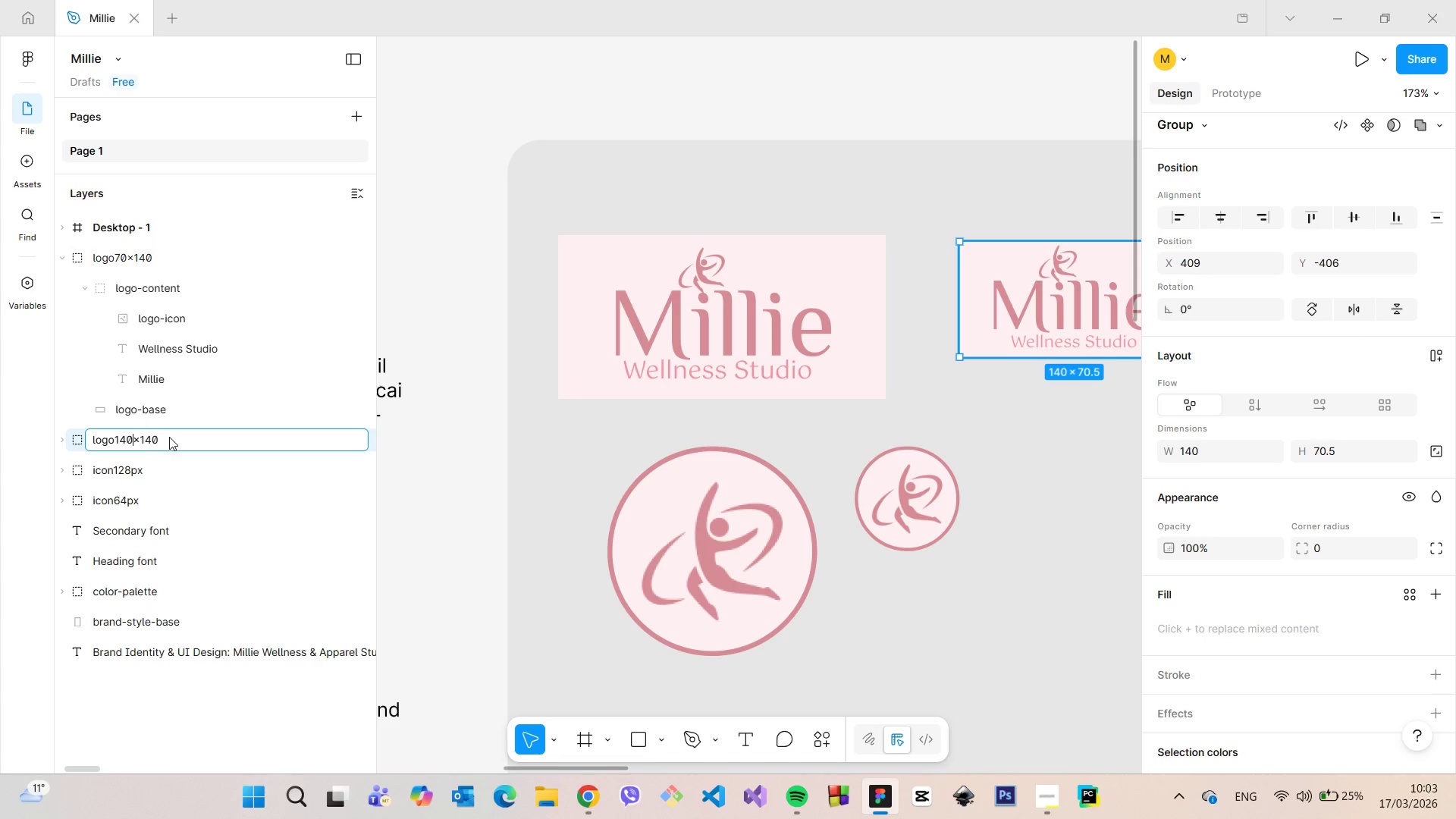 
left_click_drag(start_coordinate=[169, 437], to_coordinate=[143, 435])
 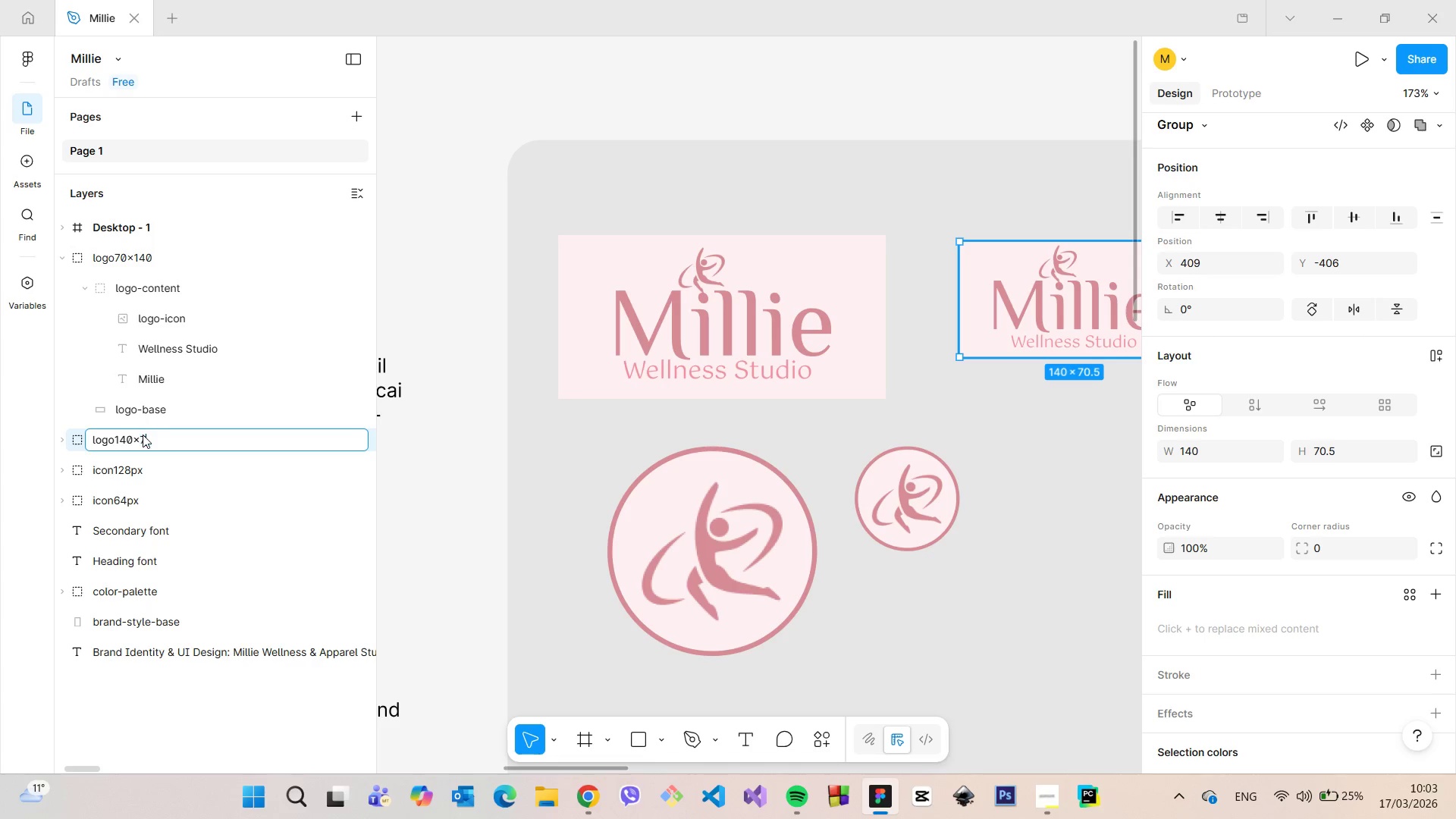 
key(7)
 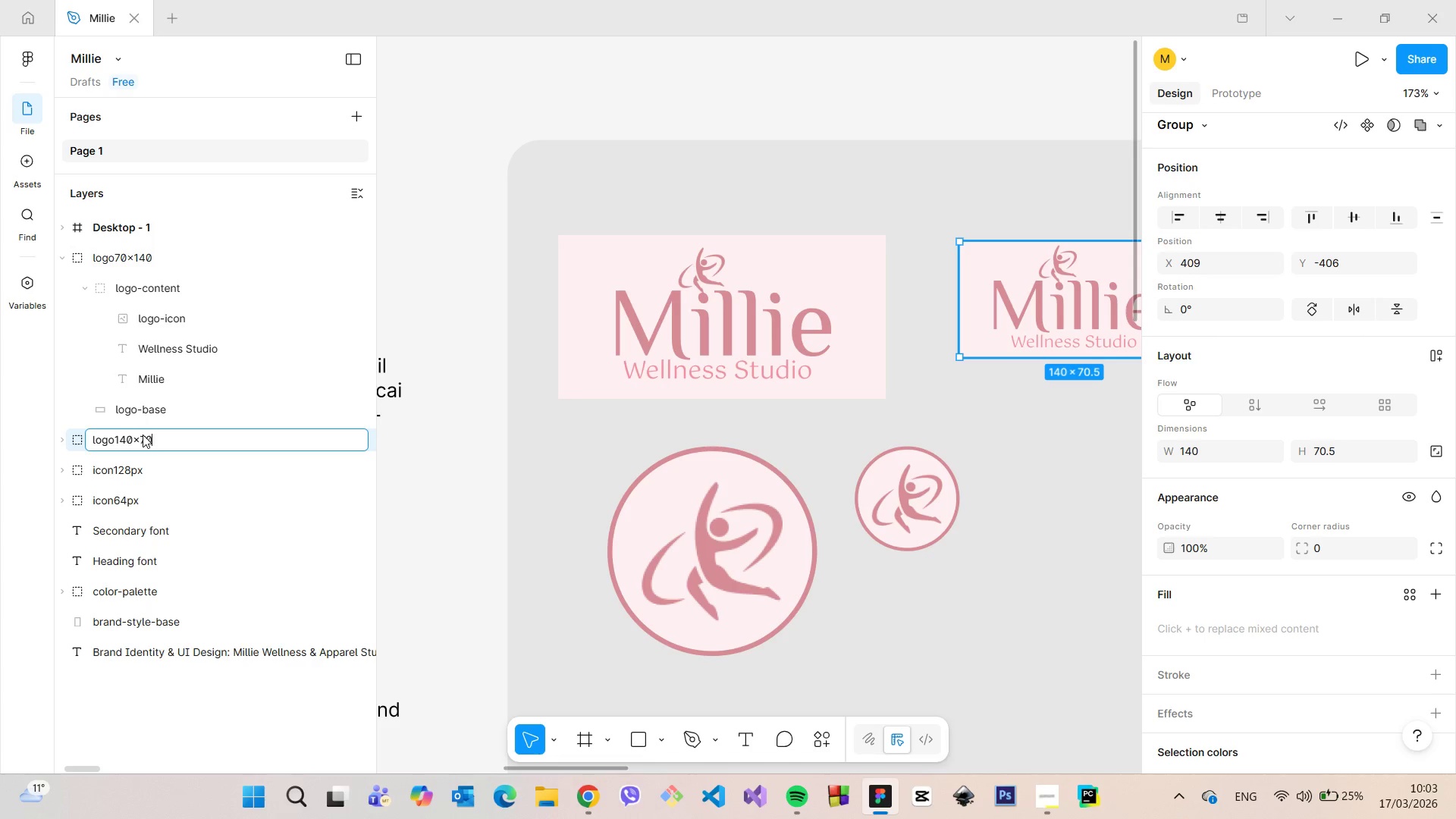 
hold_key(key=0, duration=0.33)
 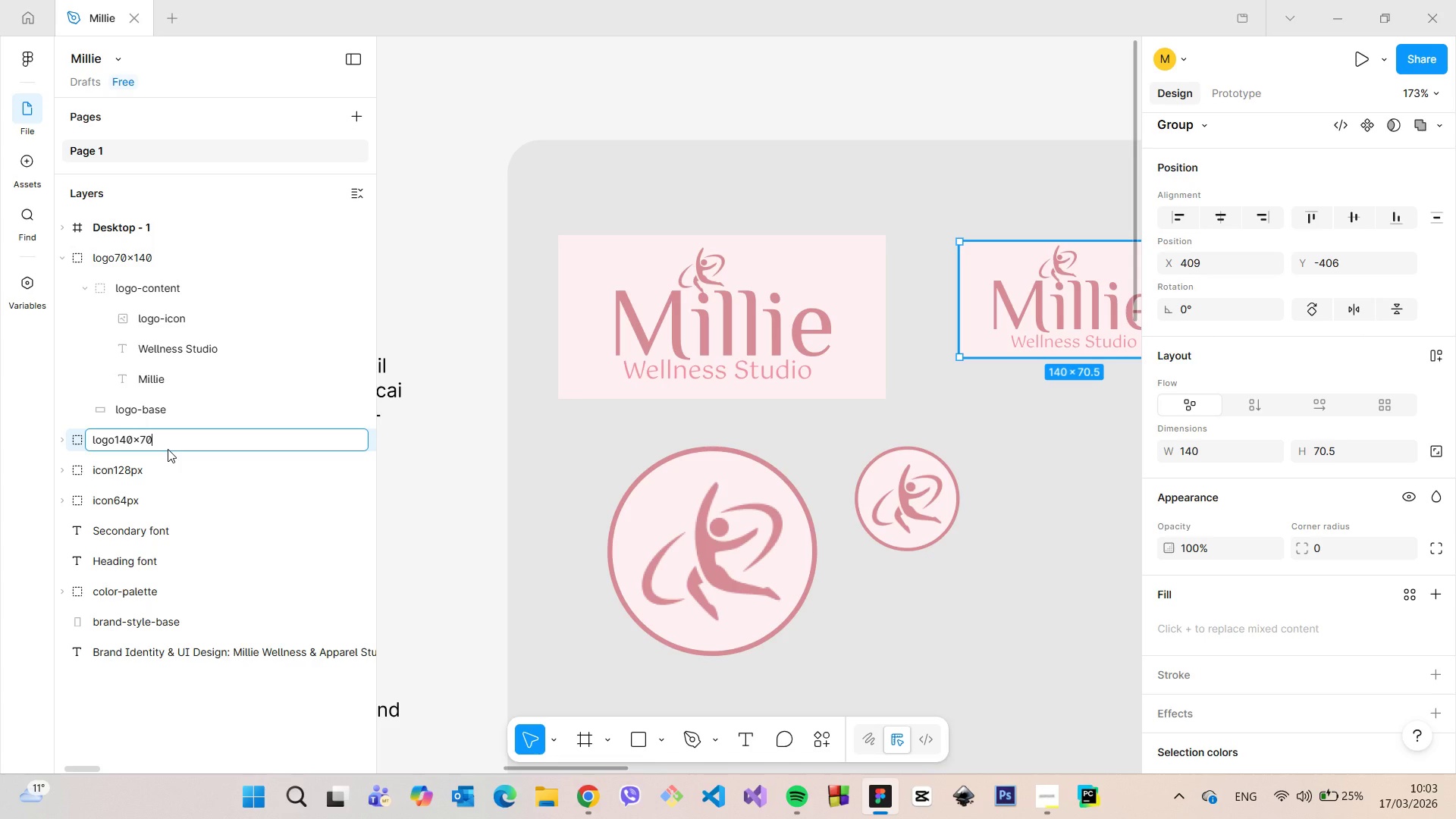 
type(px)
 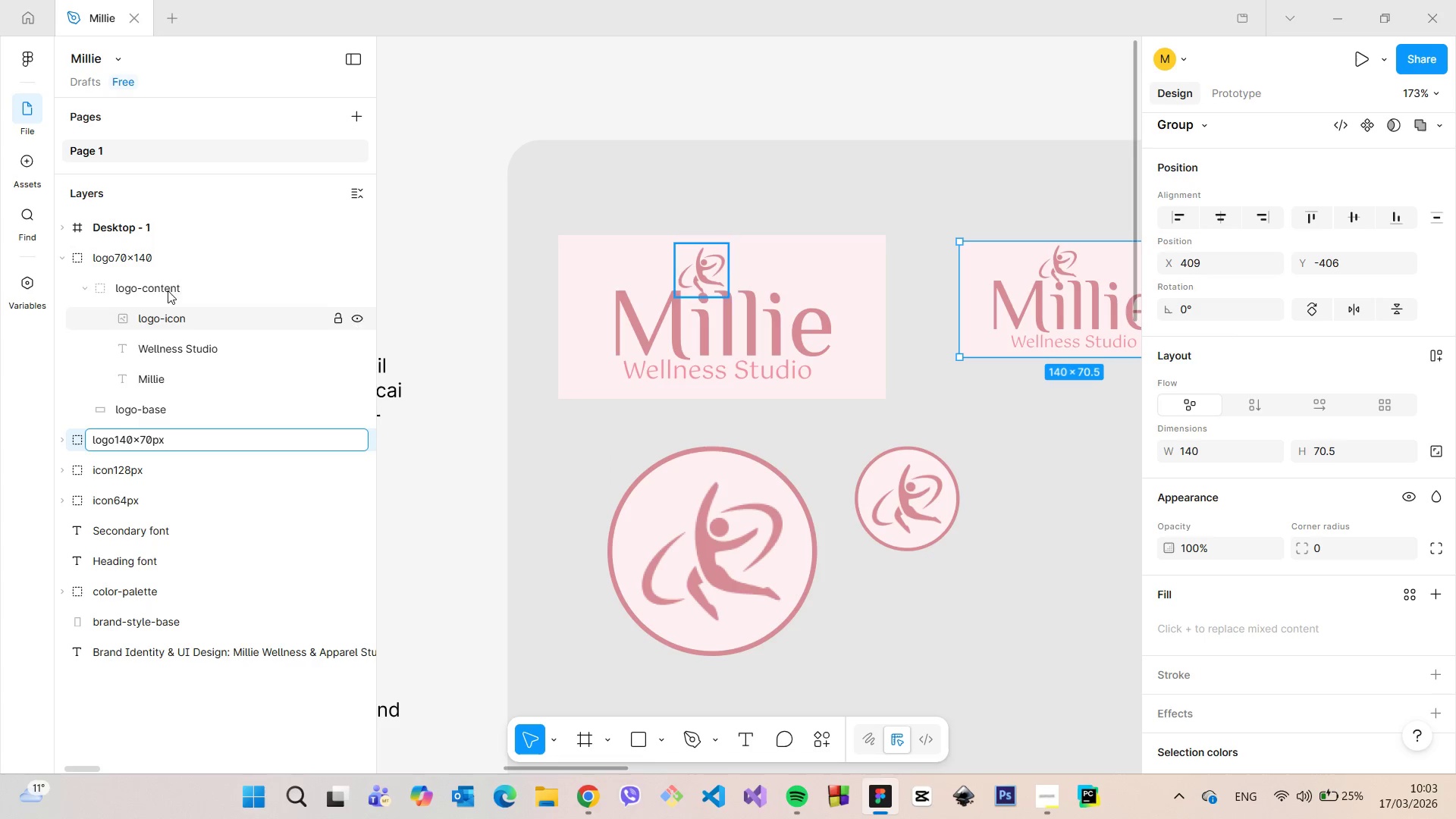 
left_click([150, 262])
 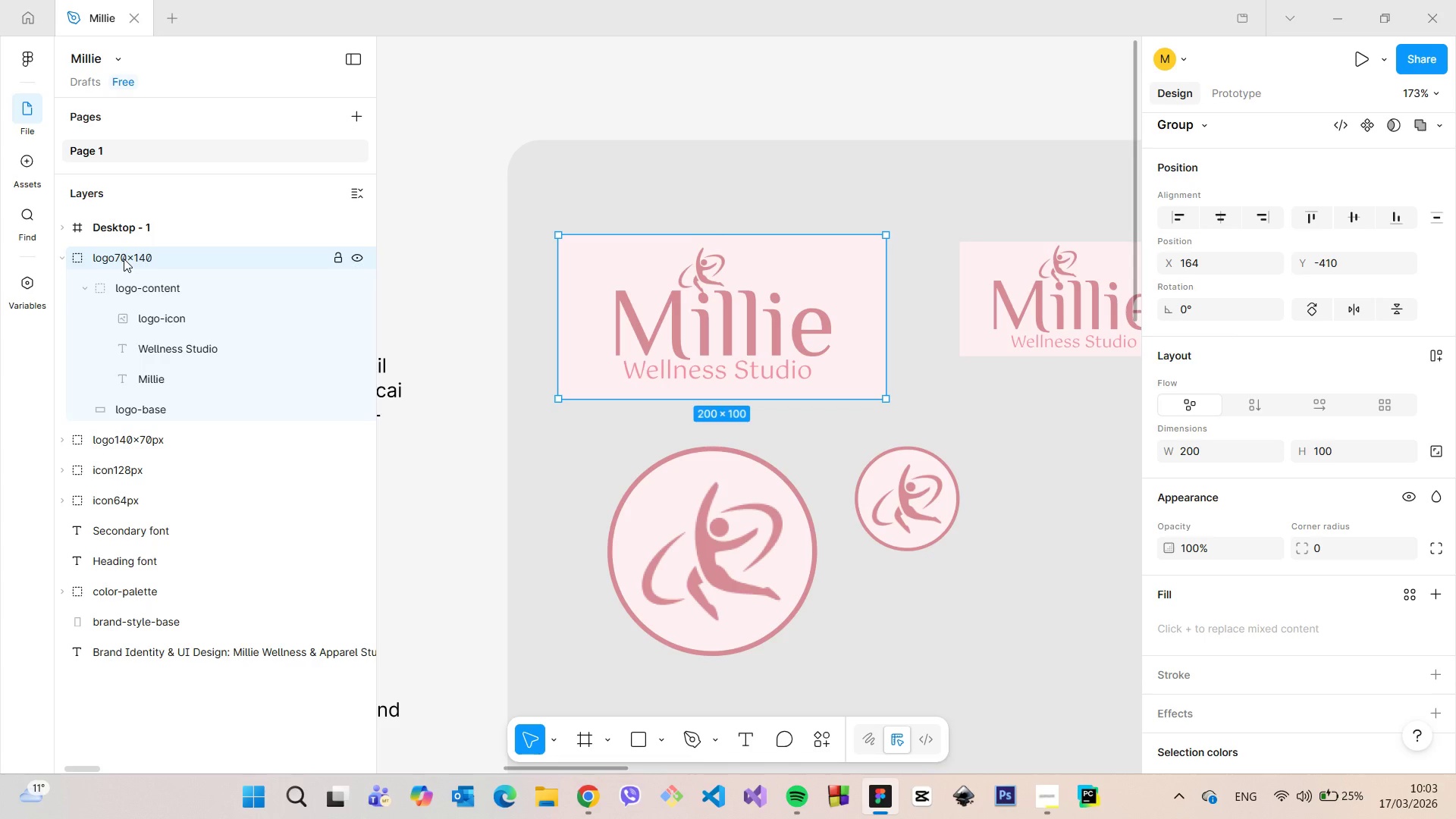 
double_click([124, 259])
 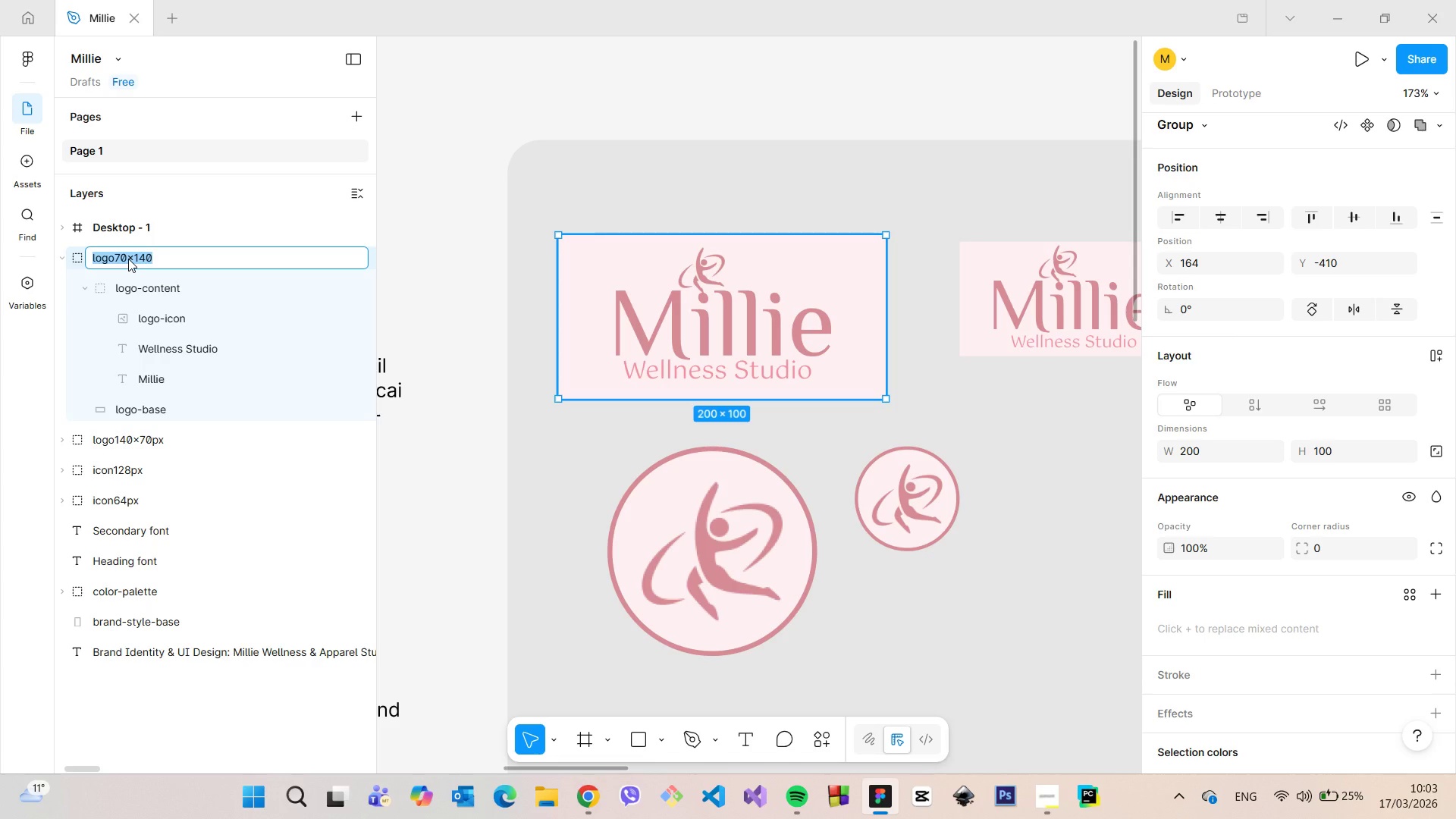 
left_click([128, 259])
 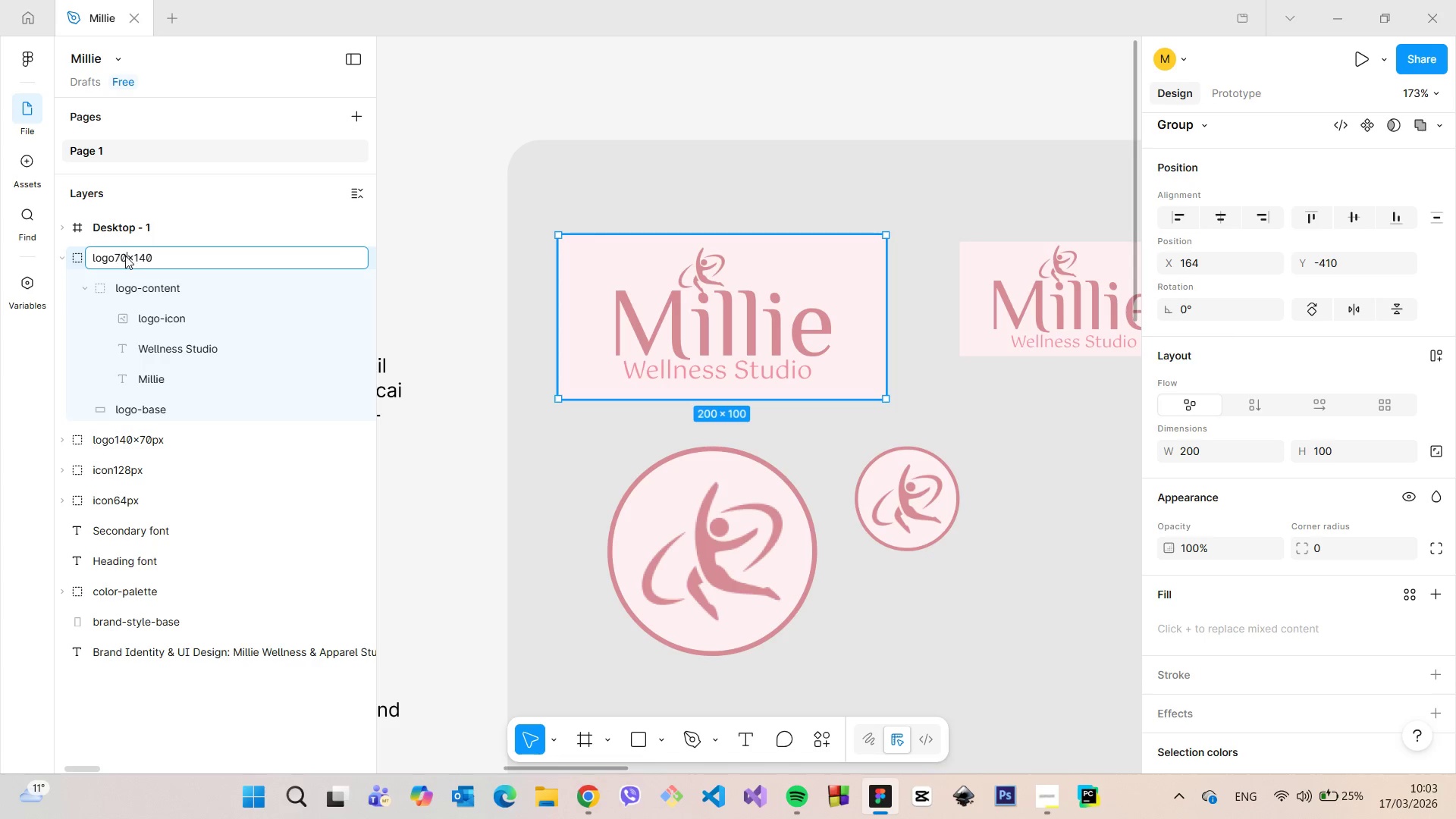 
left_click_drag(start_coordinate=[127, 256], to_coordinate=[116, 256])
 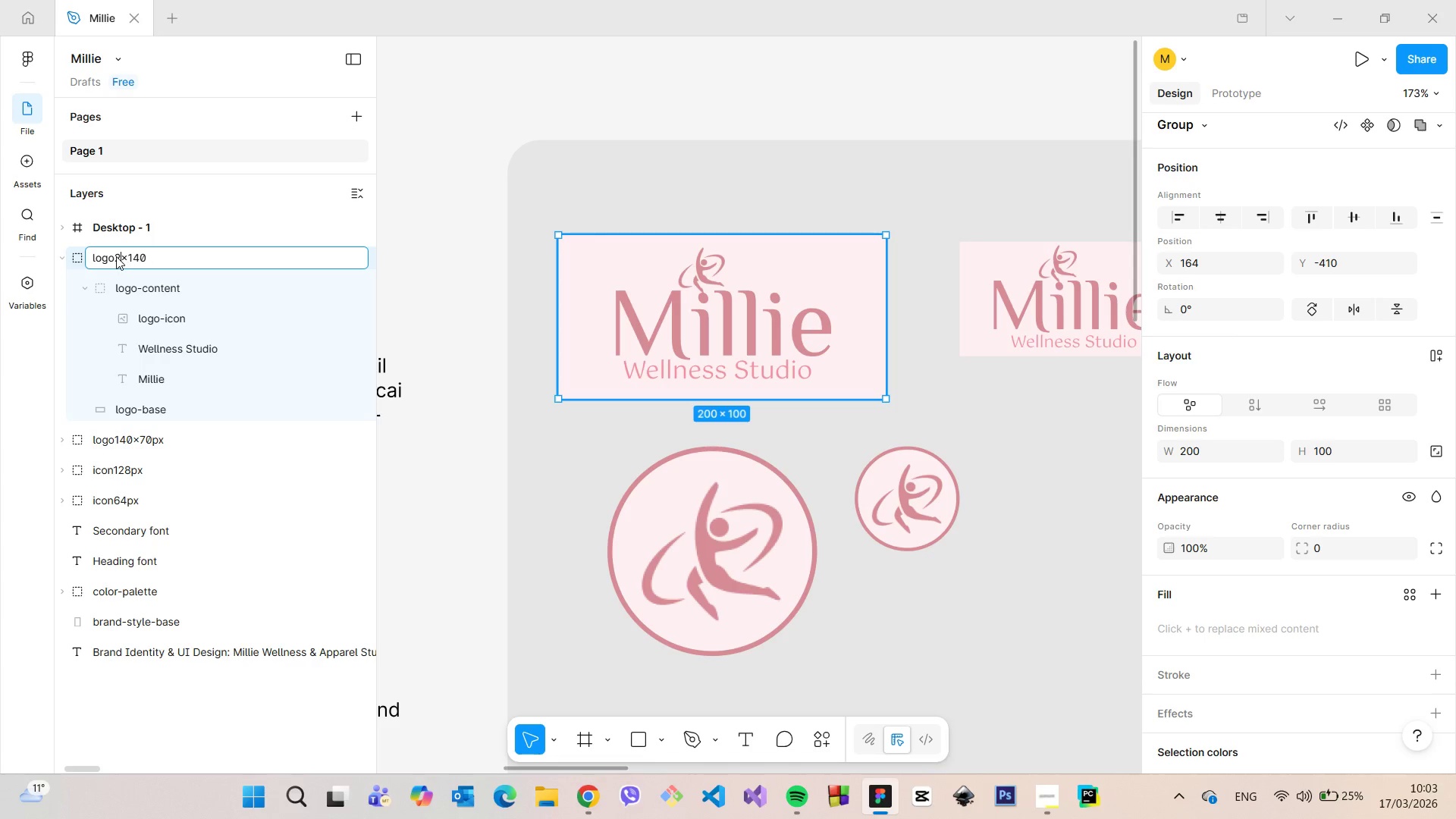 
type(200)
 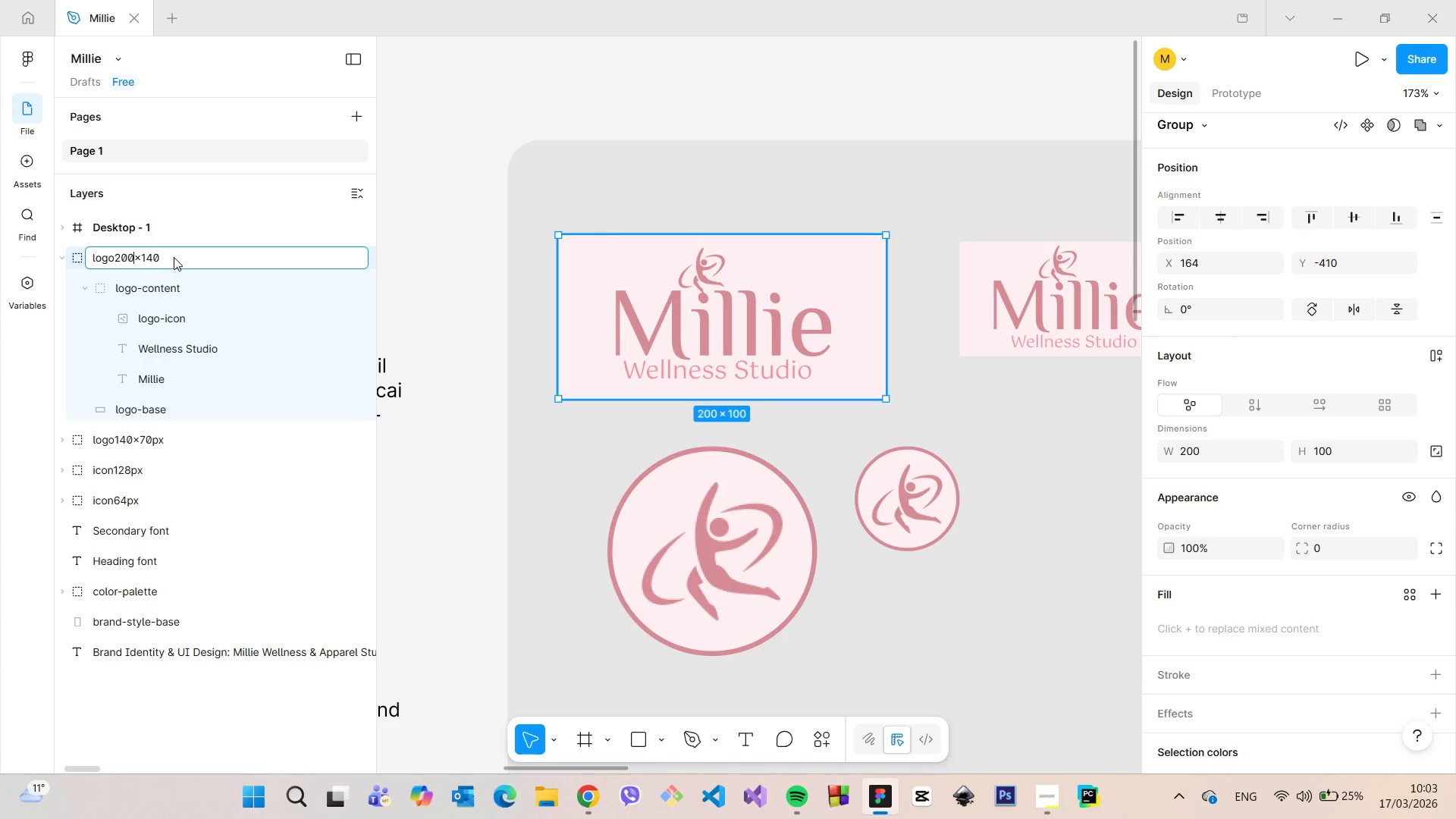 
left_click_drag(start_coordinate=[174, 257], to_coordinate=[149, 255])
 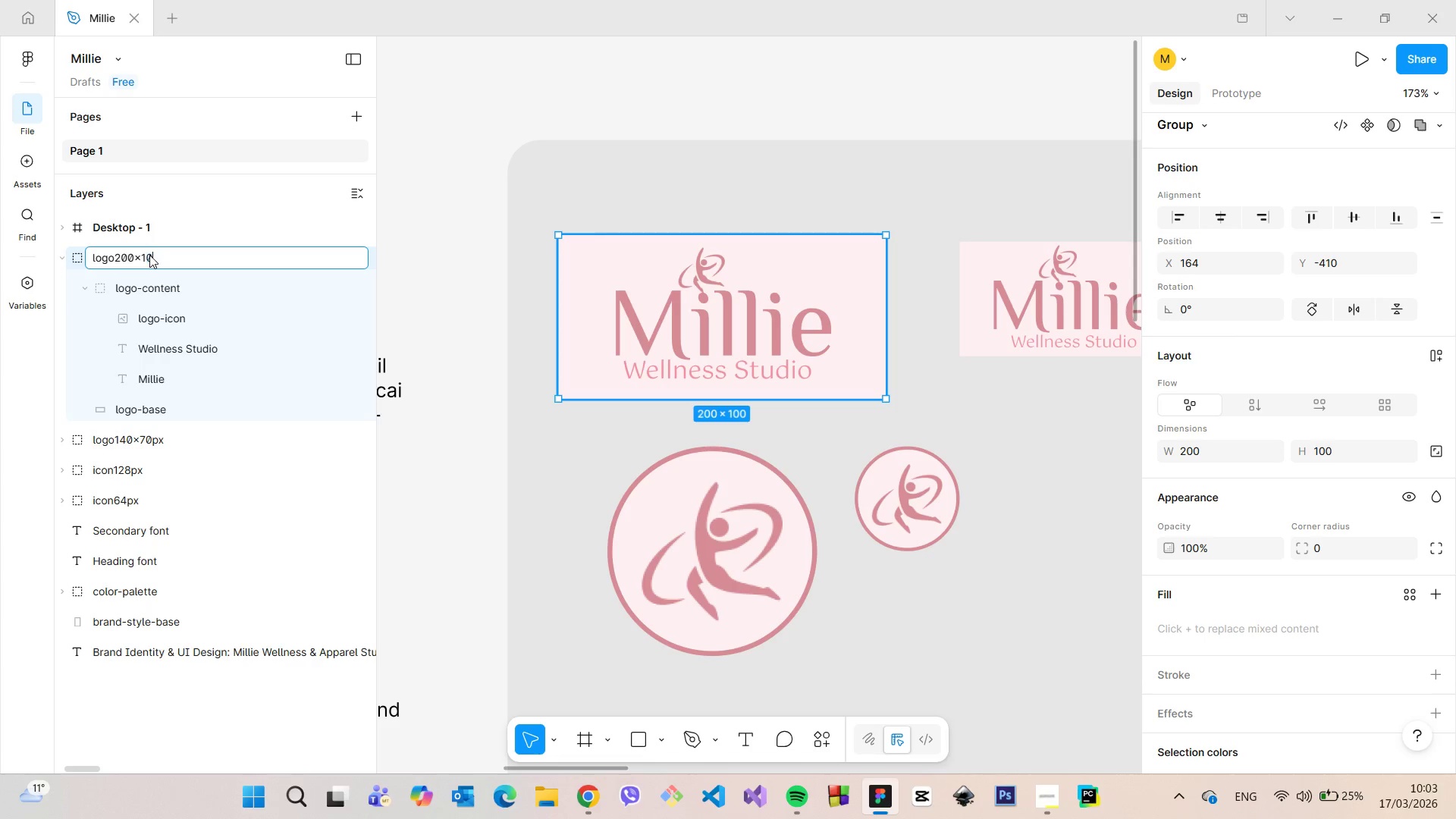 
type(00p)
 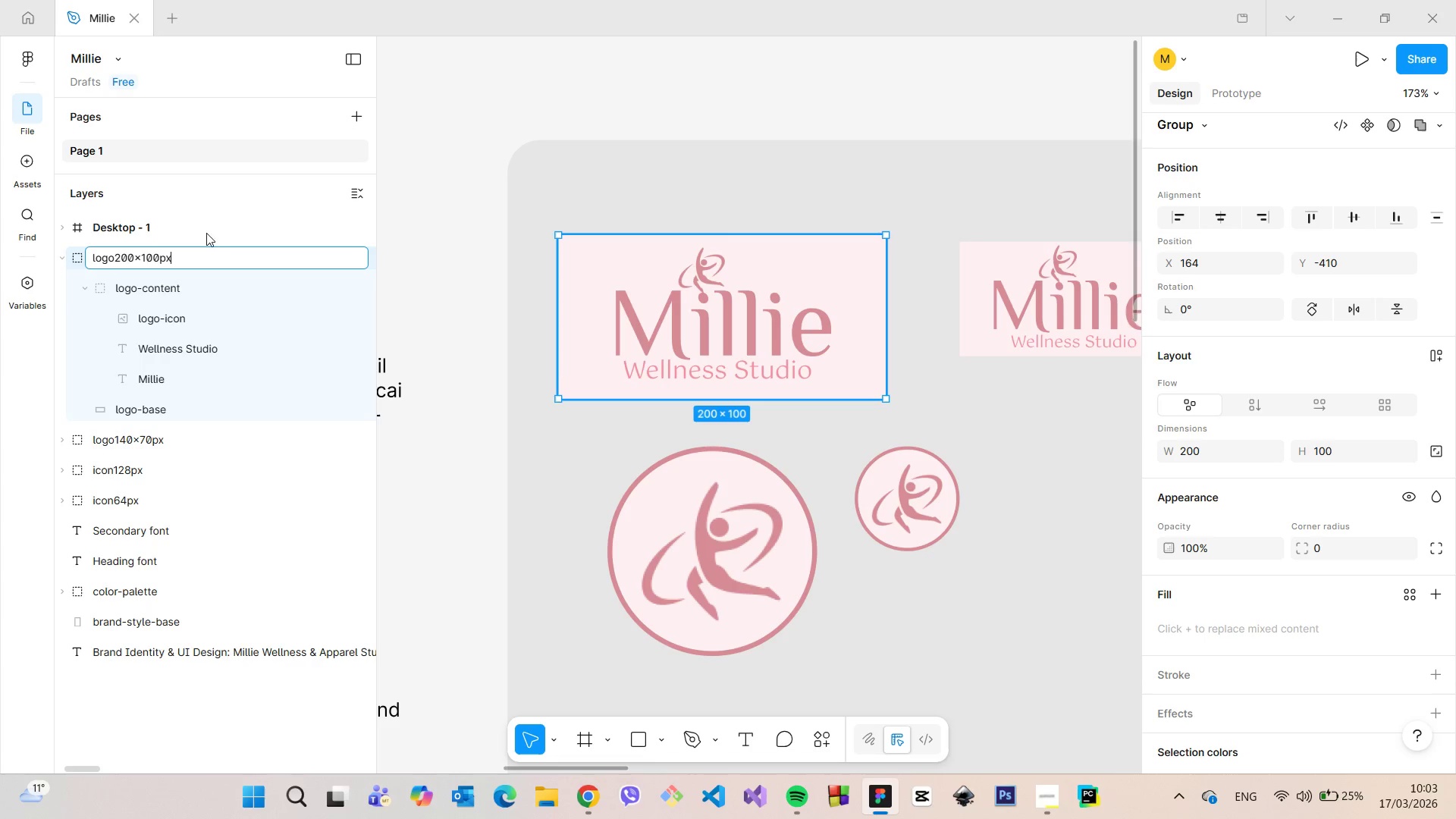 
key(X)
 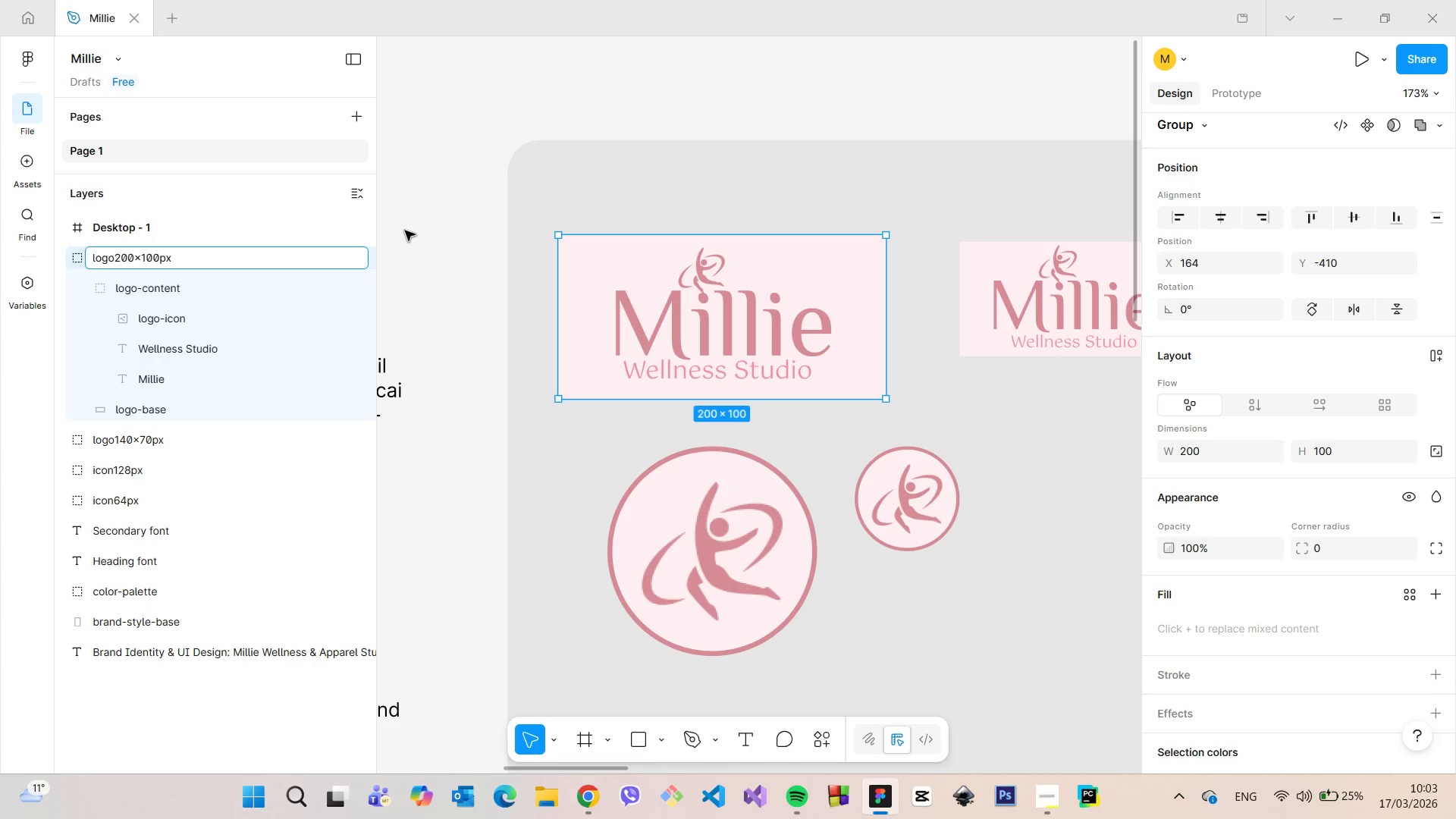 
left_click([405, 231])
 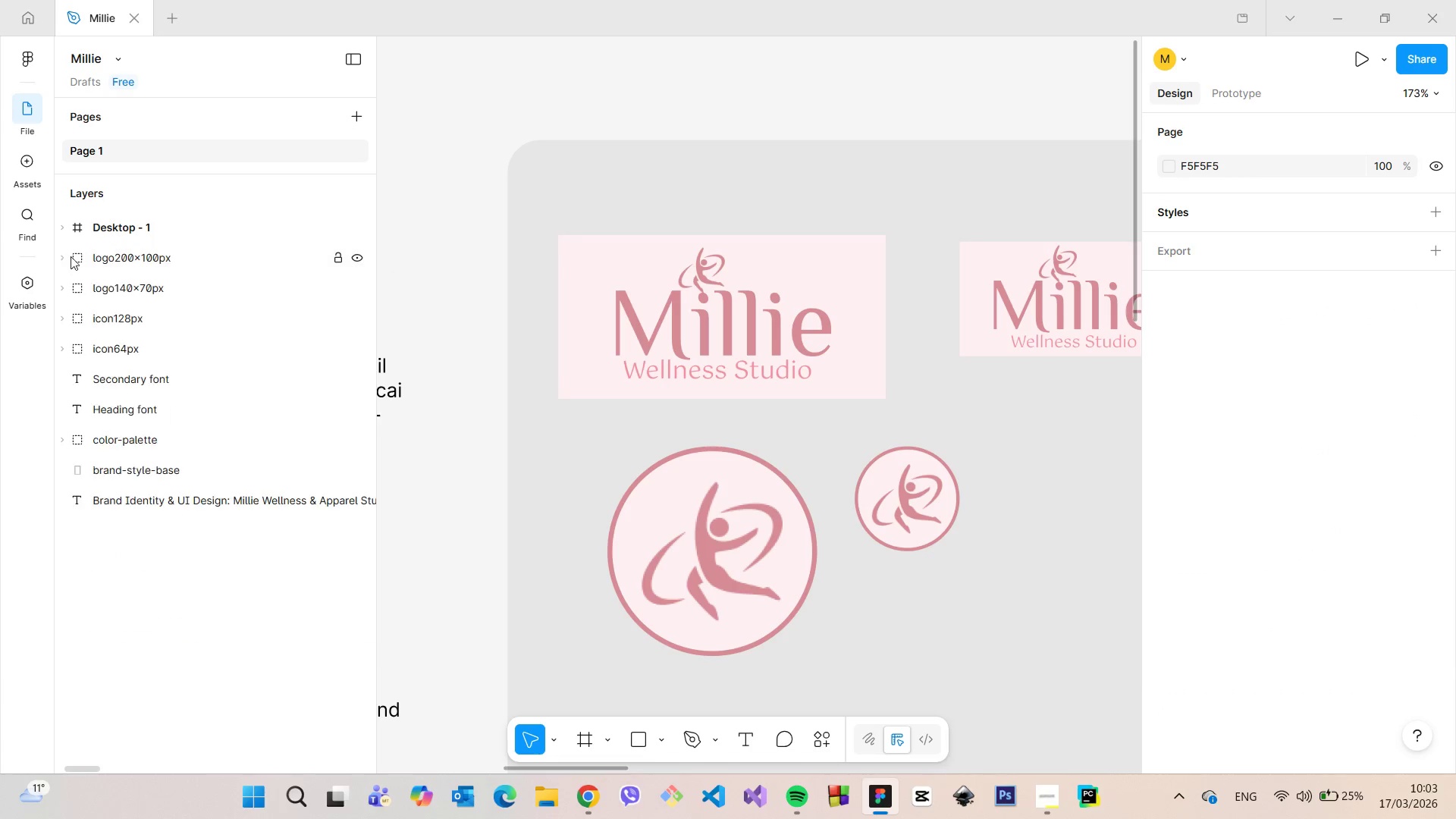 
double_click([119, 256])
 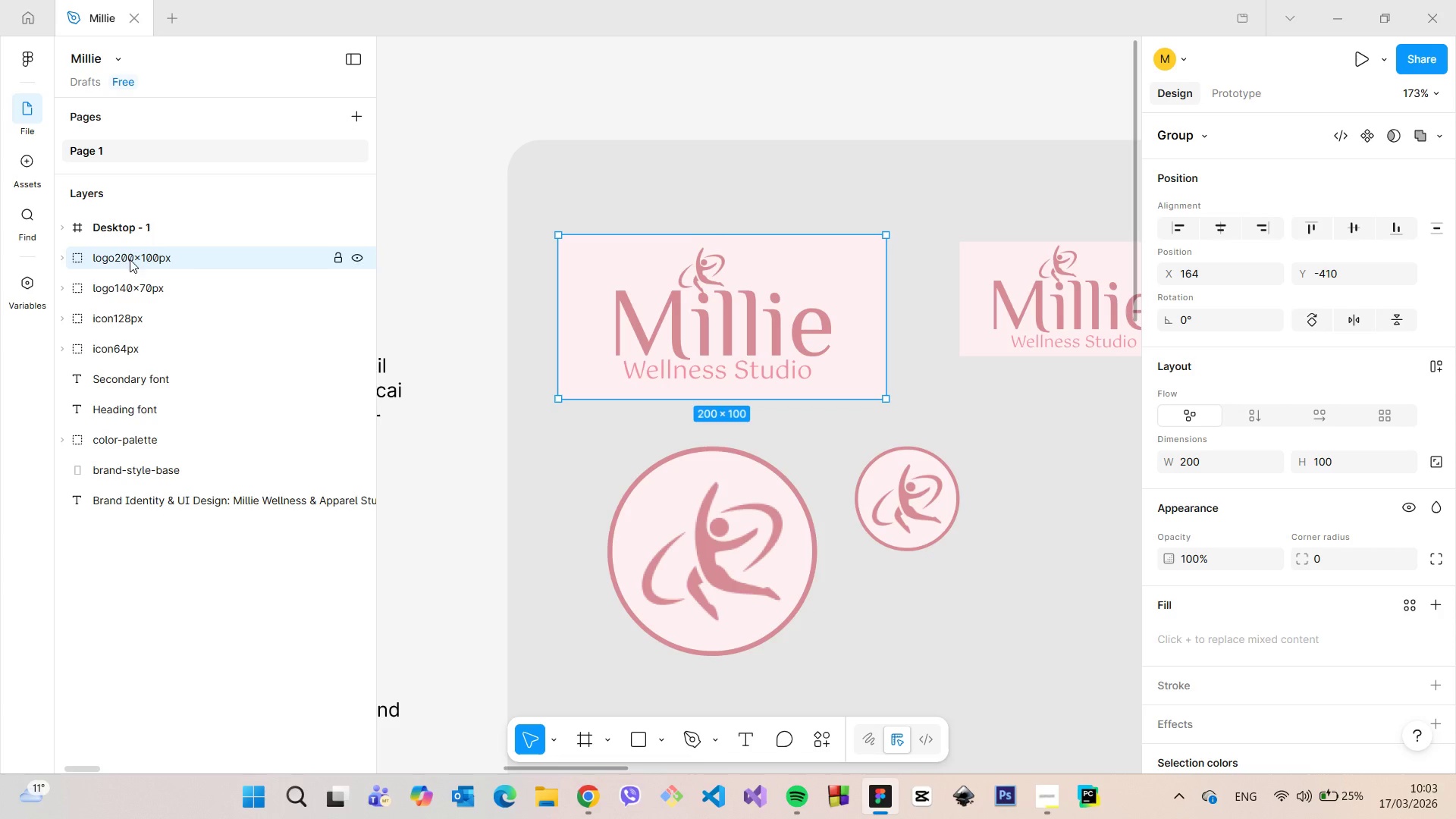 
scroll: coordinate [669, 381], scroll_direction: down, amount: 6.0
 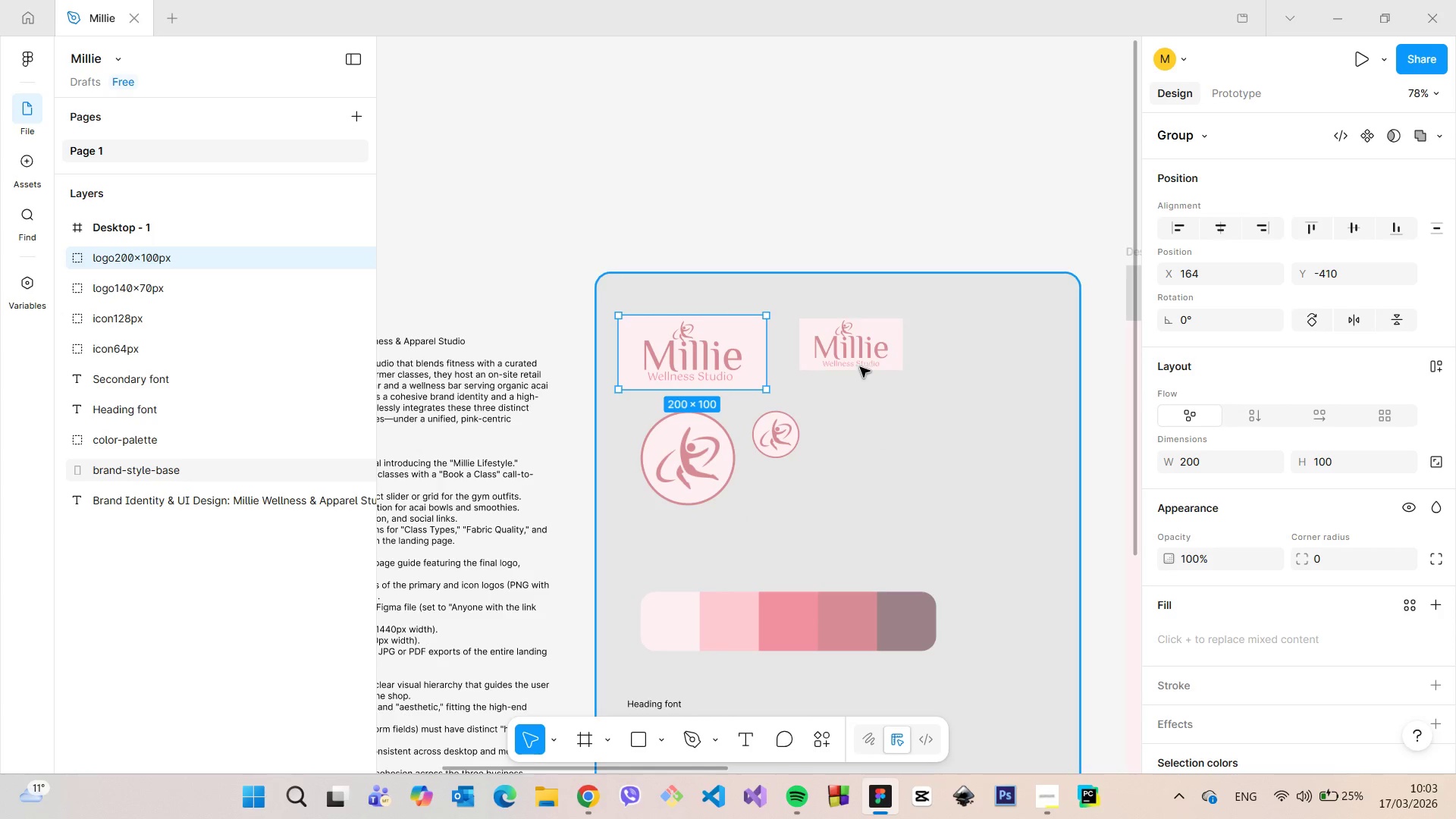 
left_click([872, 356])
 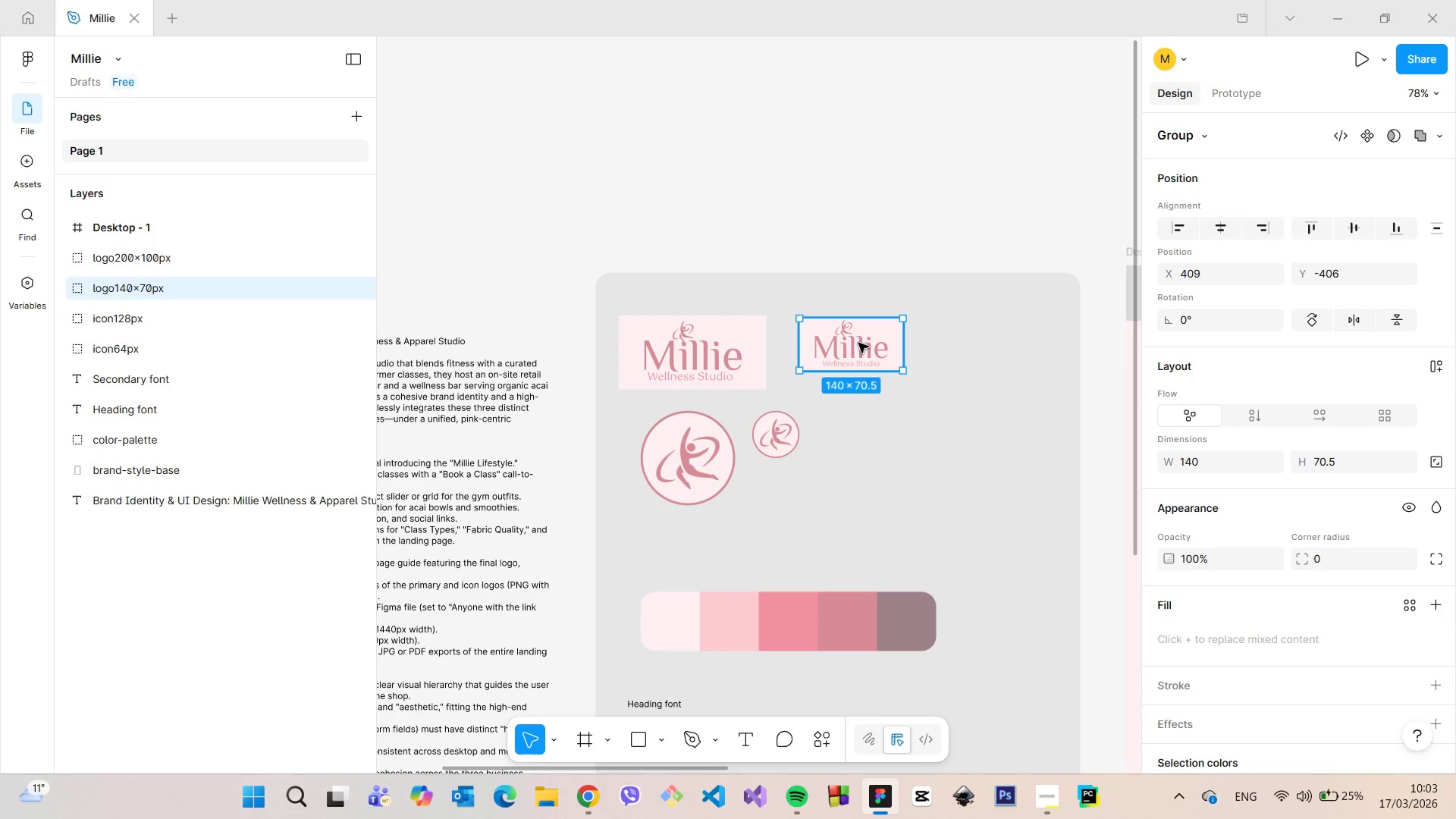 
hold_key(key=AltLeft, duration=1.5)
left_click_drag(start_coordinate=[855, 343], to_coordinate=[994, 344])
 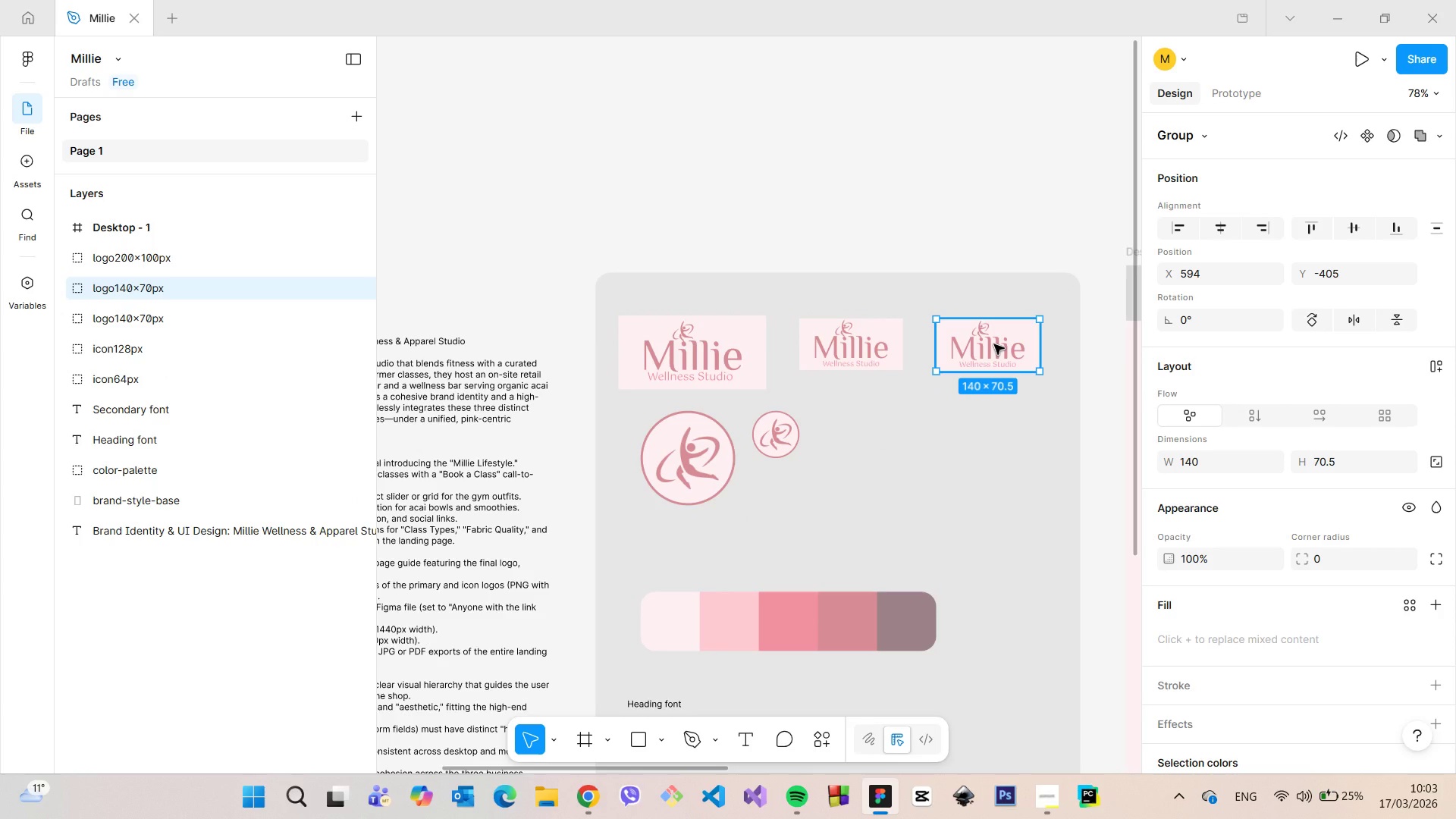 
hold_key(key=AltLeft, duration=1.52)
 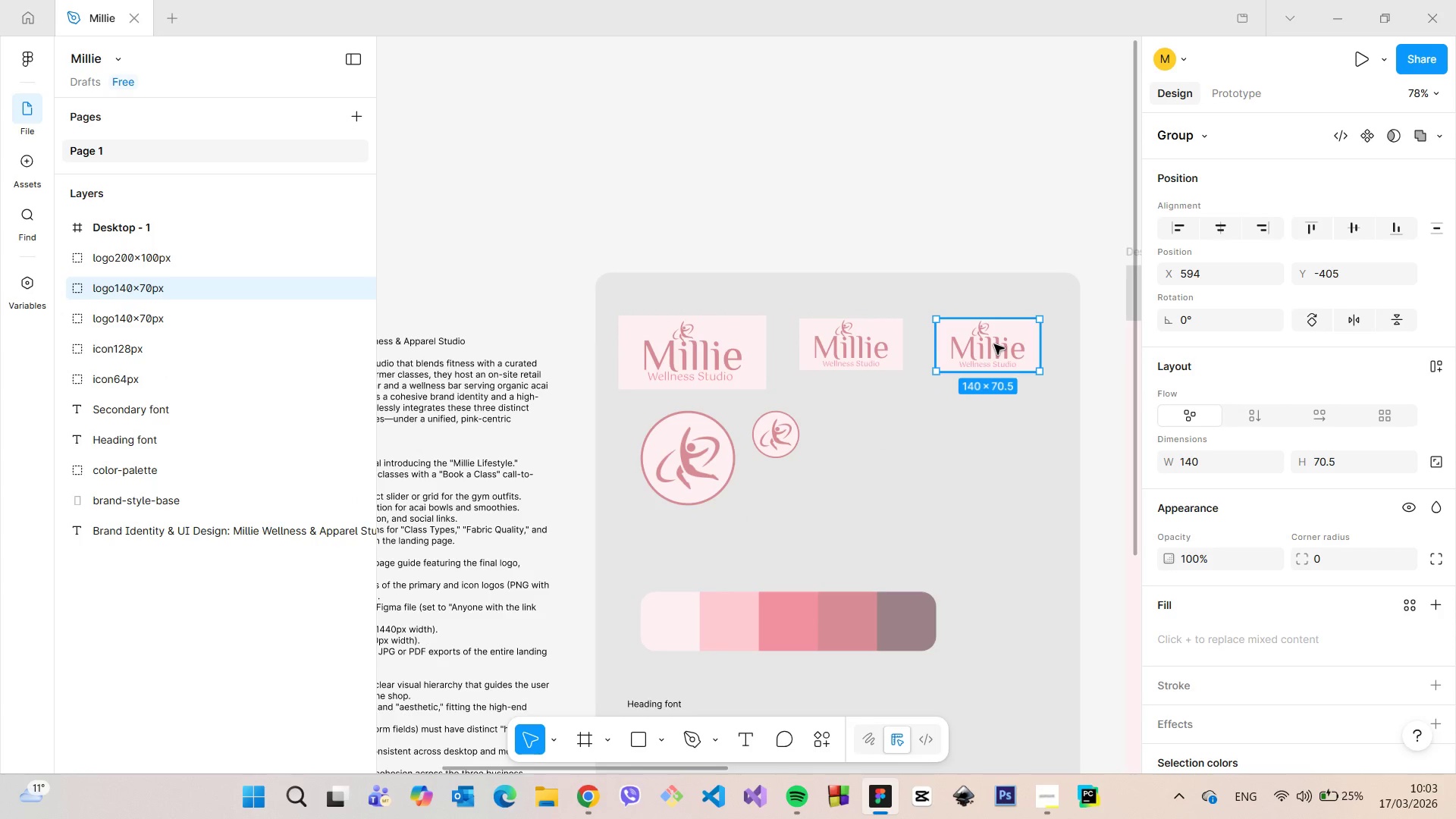 
key(Alt+AltLeft)
 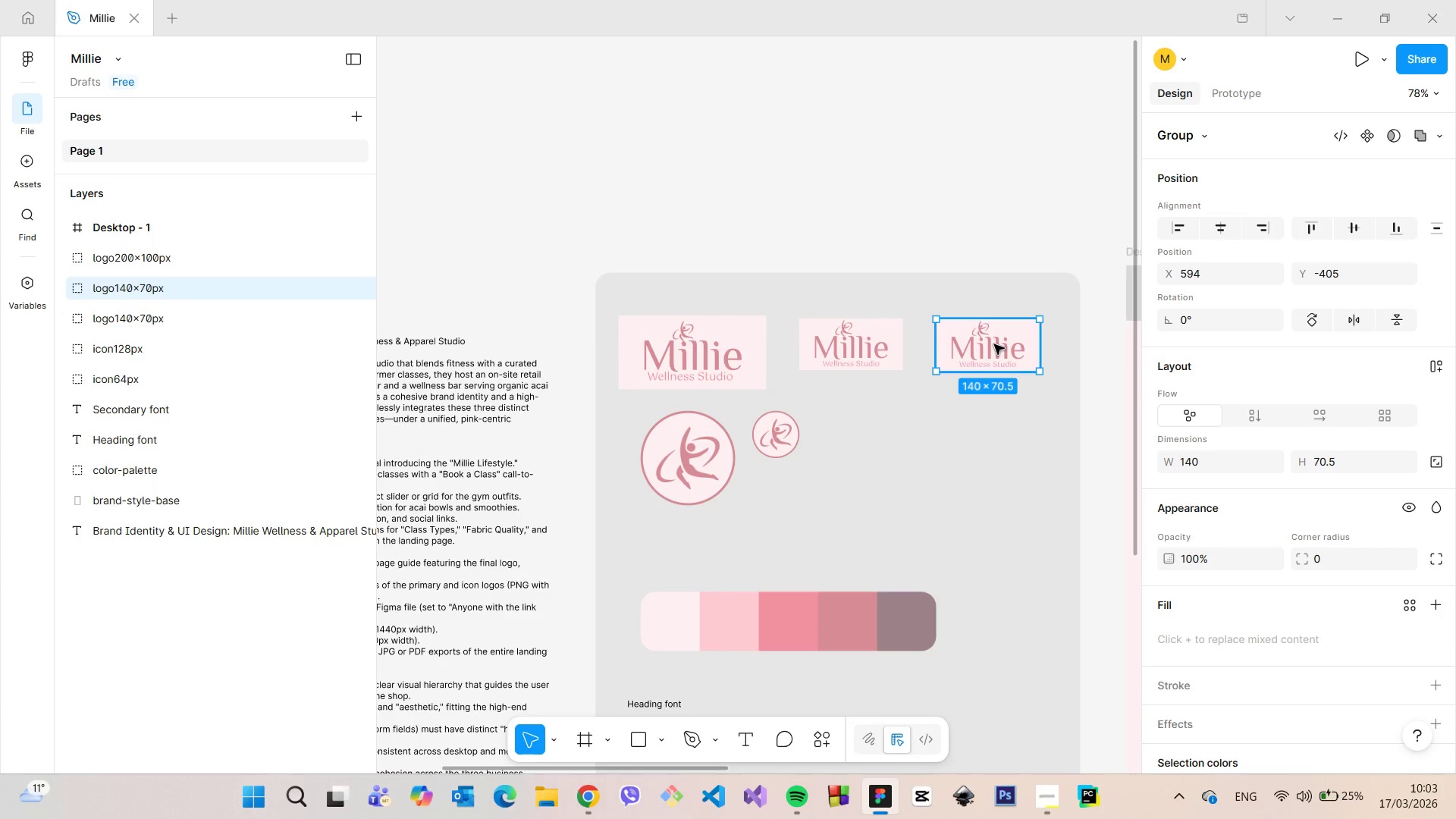 
key(Alt+AltLeft)
 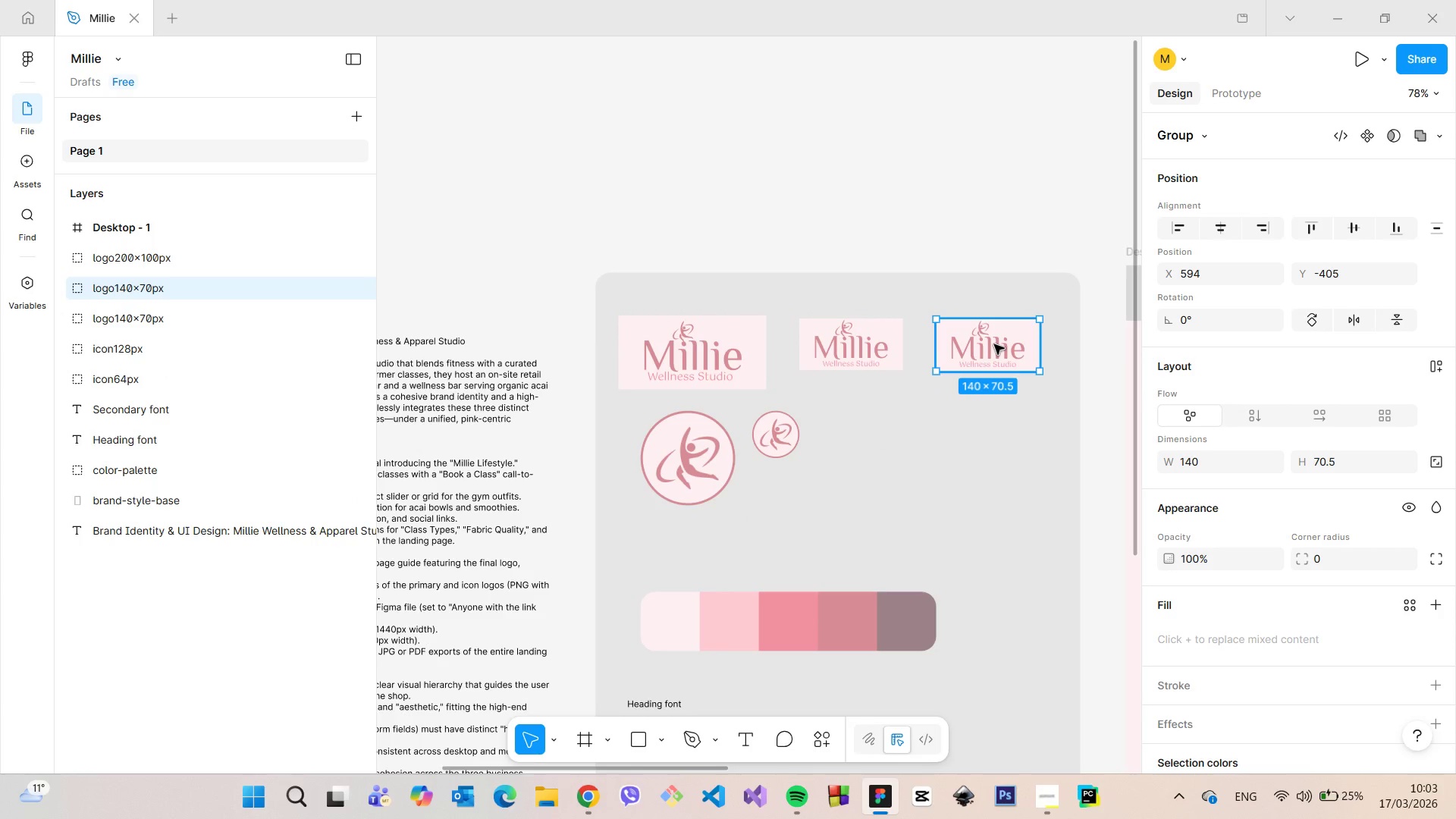 
key(Alt+AltLeft)
 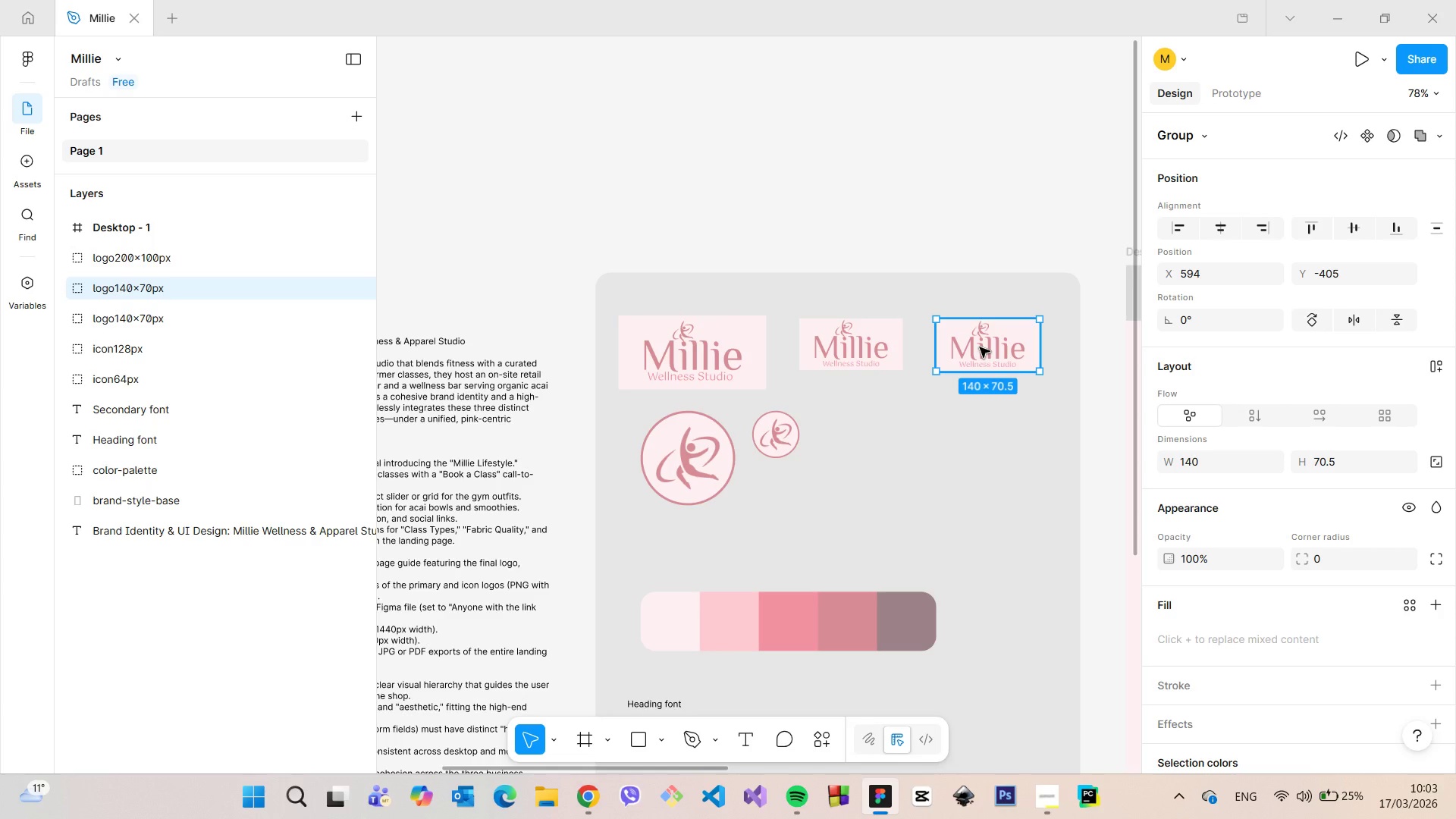 
wait(12.41)
 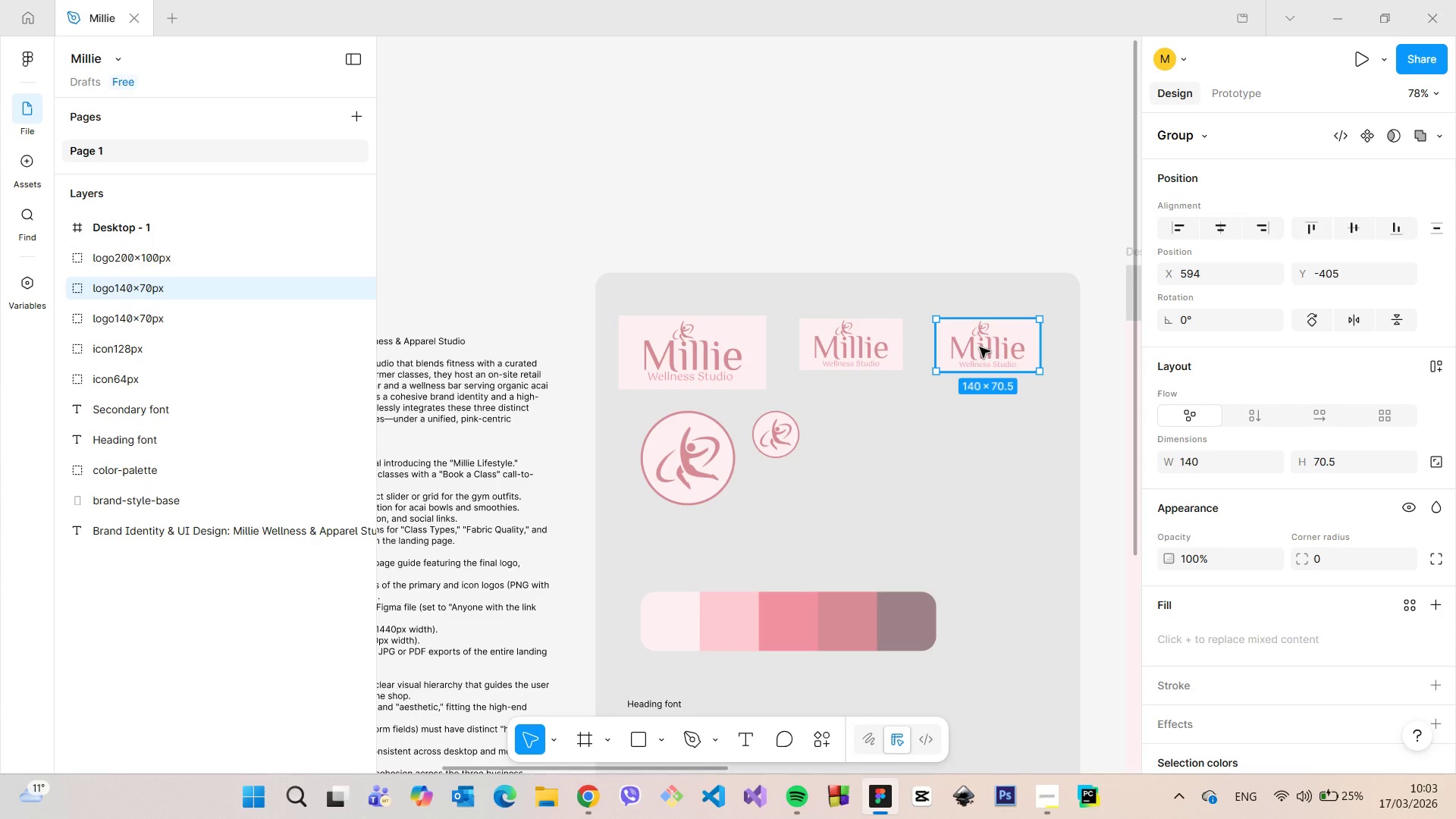 
left_click([59, 293])
 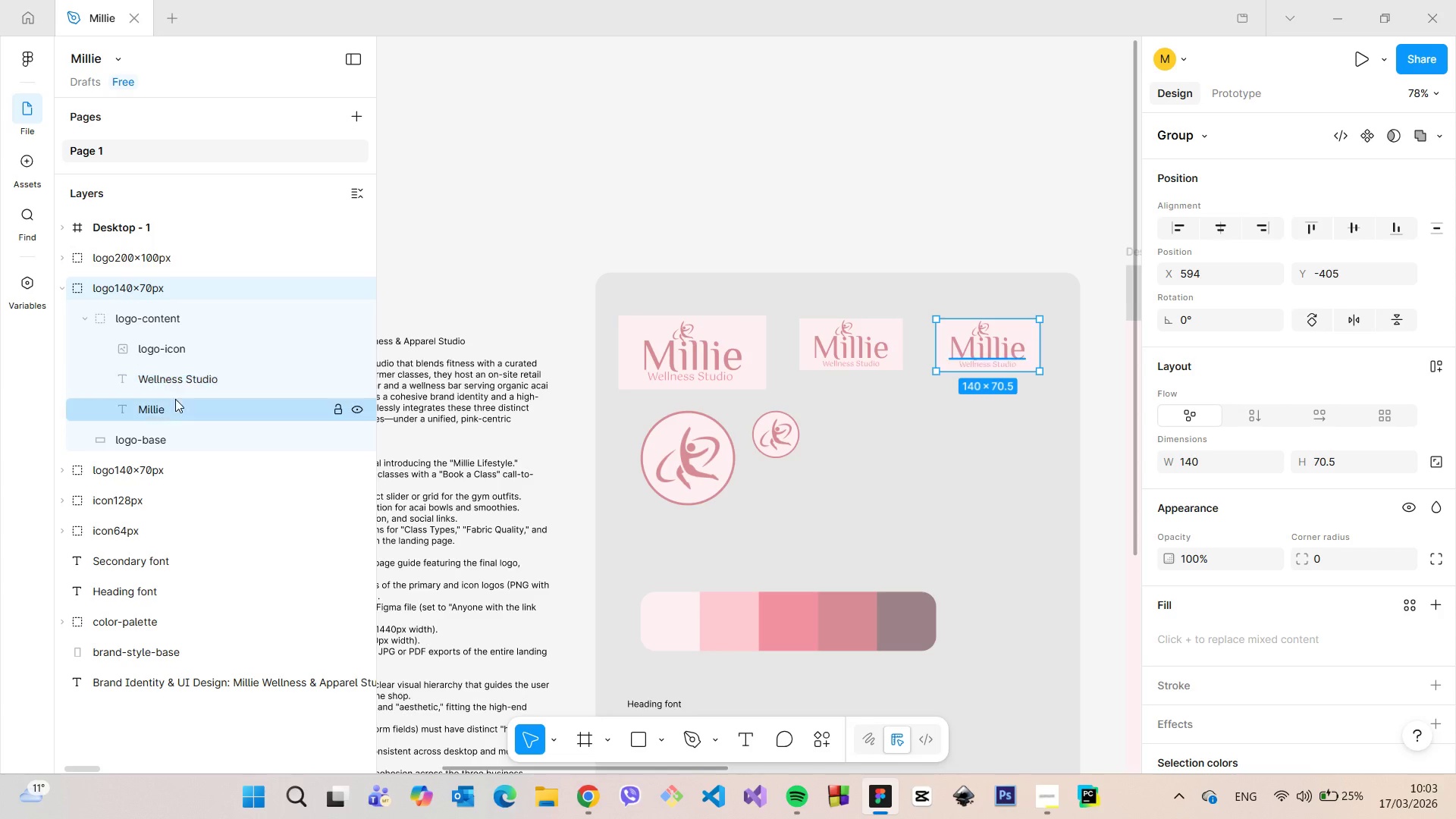 
left_click([175, 400])
 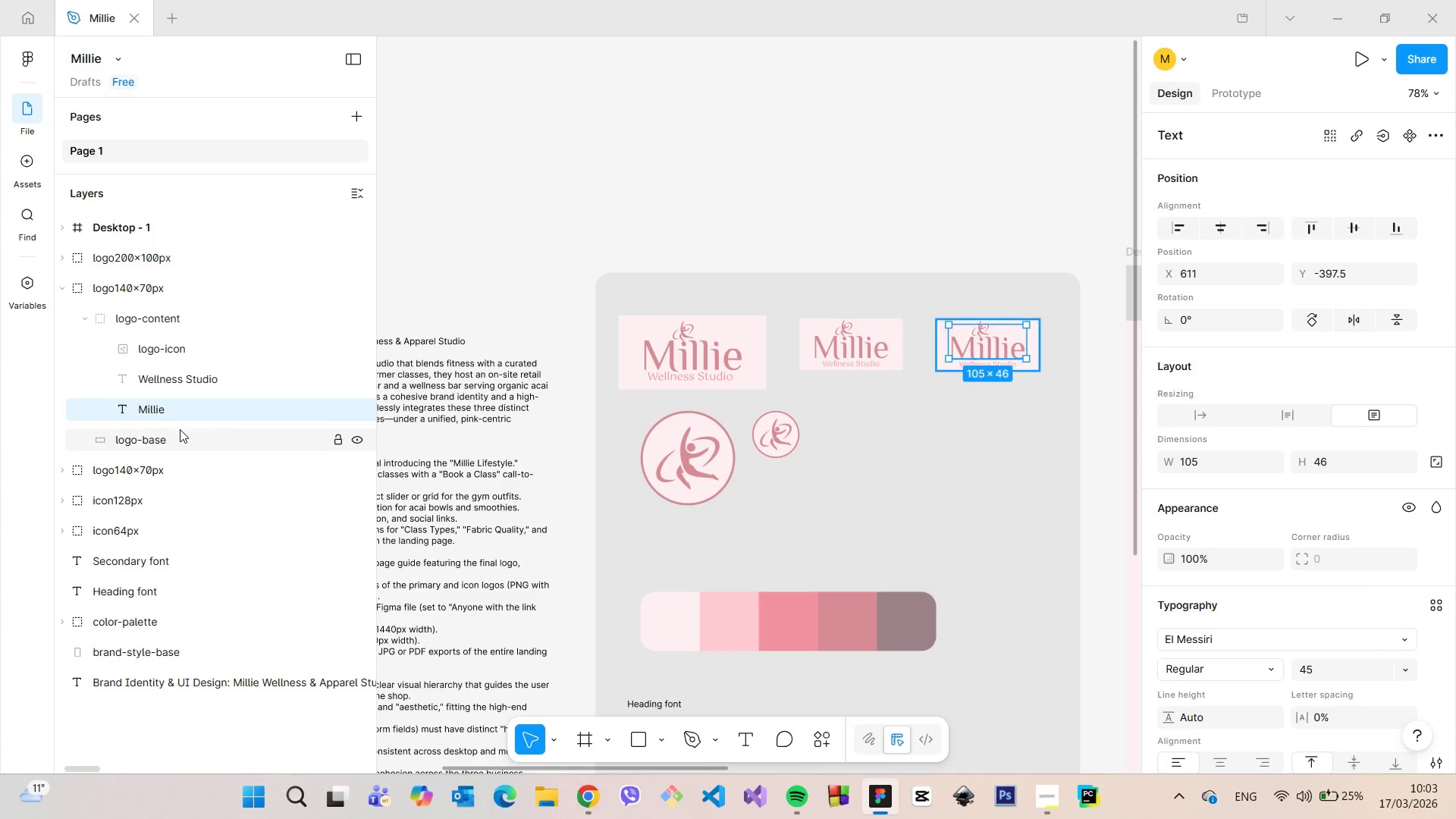 
left_click([180, 429])
 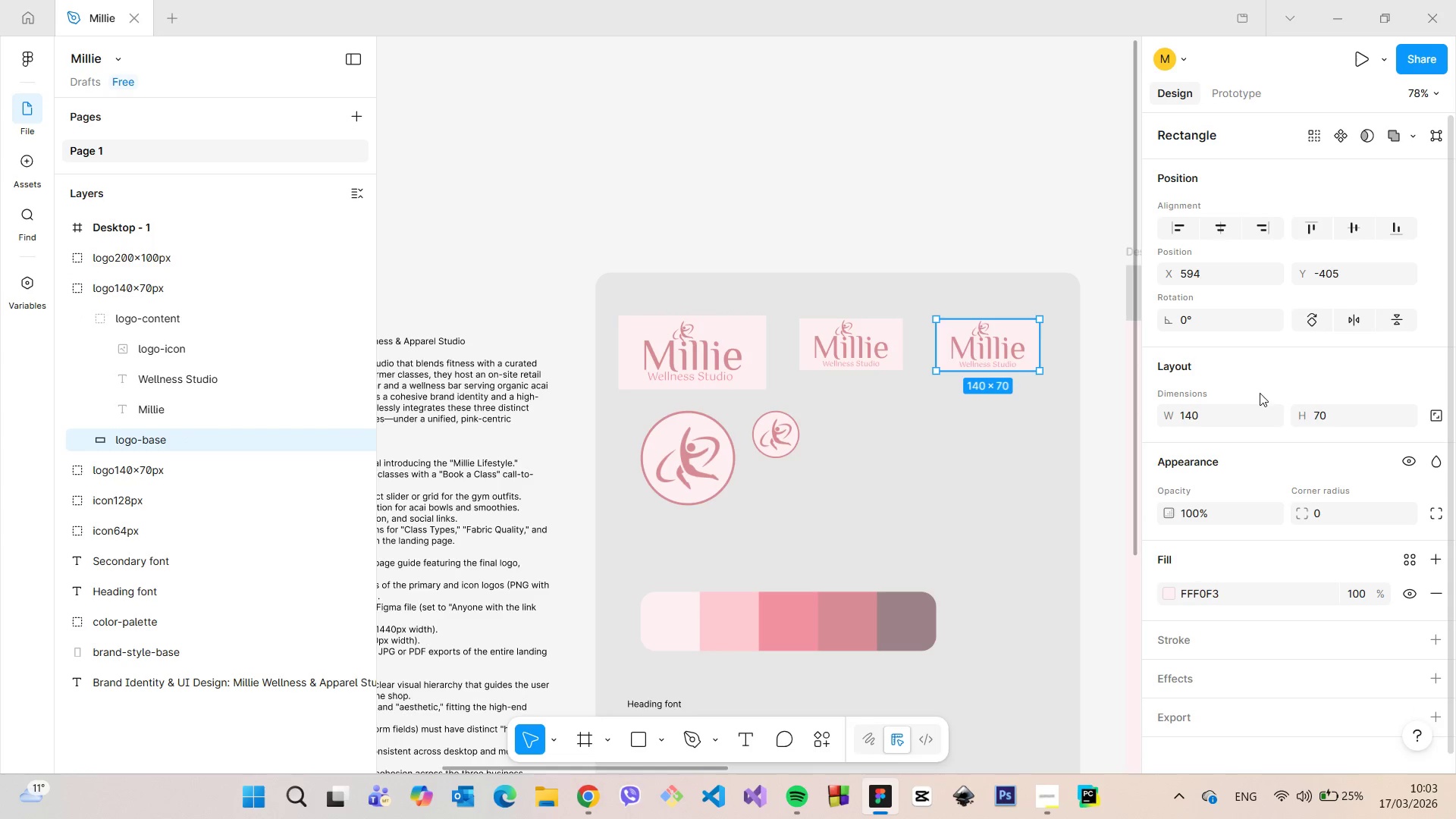 
left_click([1225, 412])
 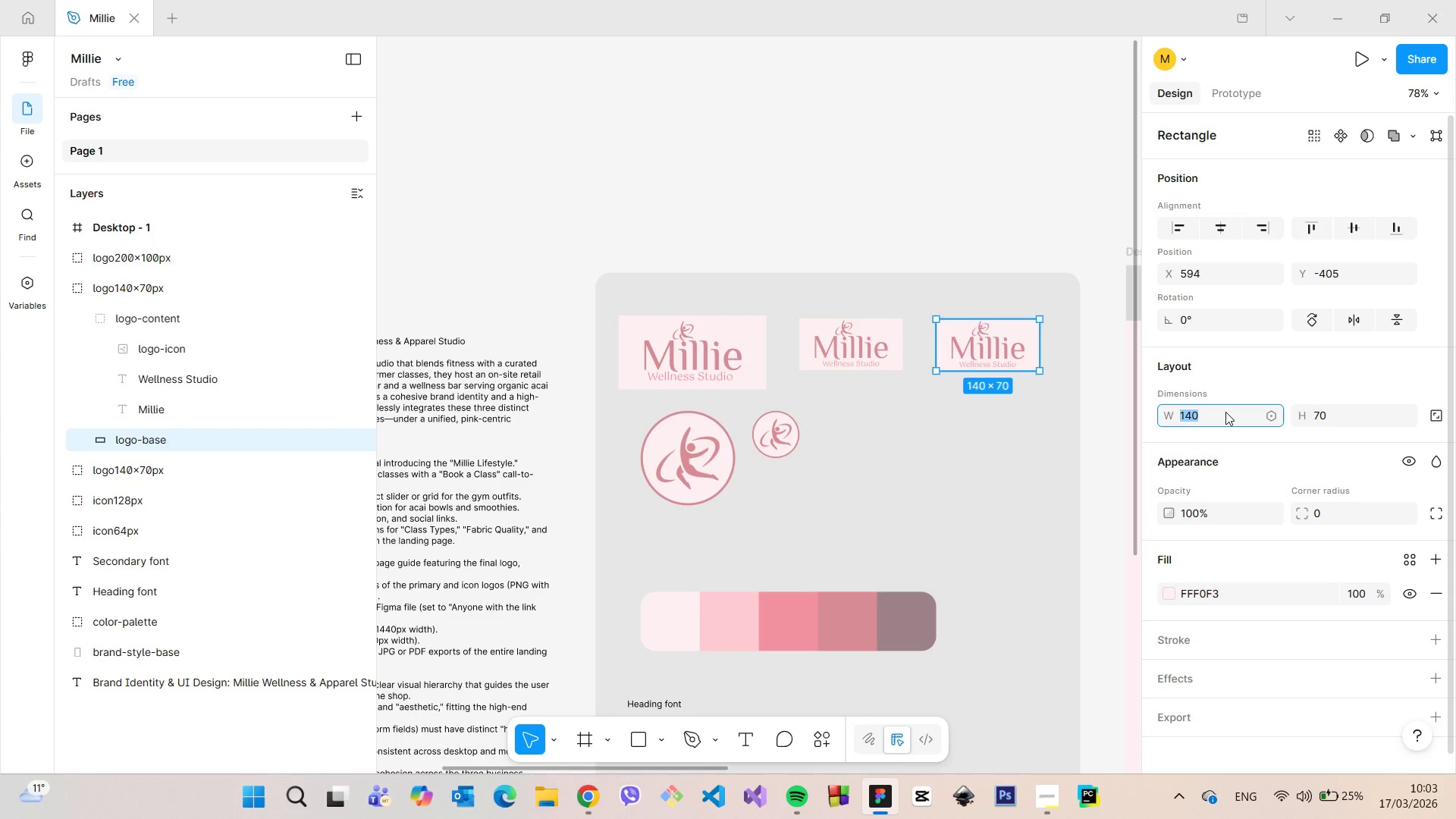 
type(80)
 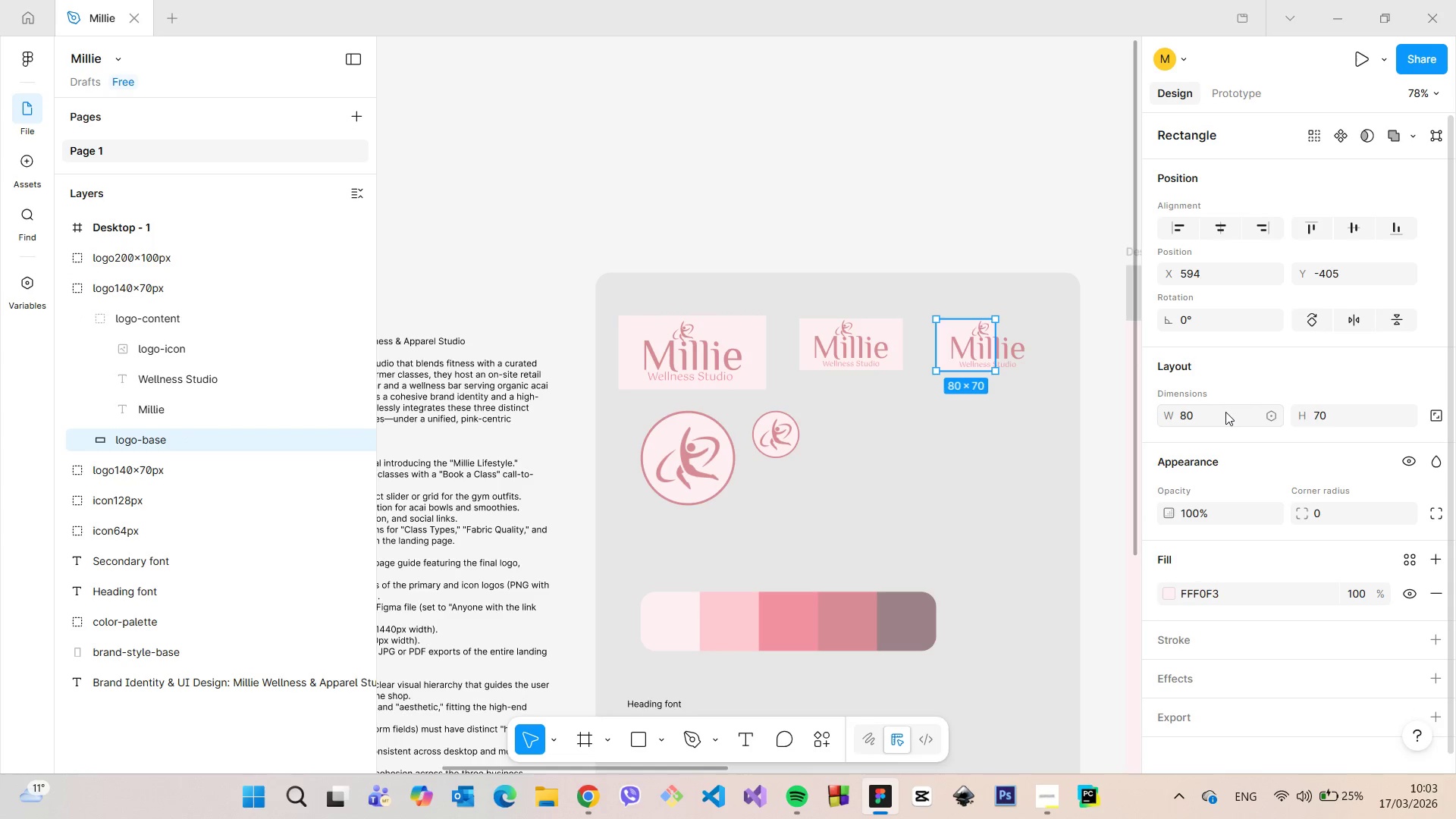 
key(Enter)
 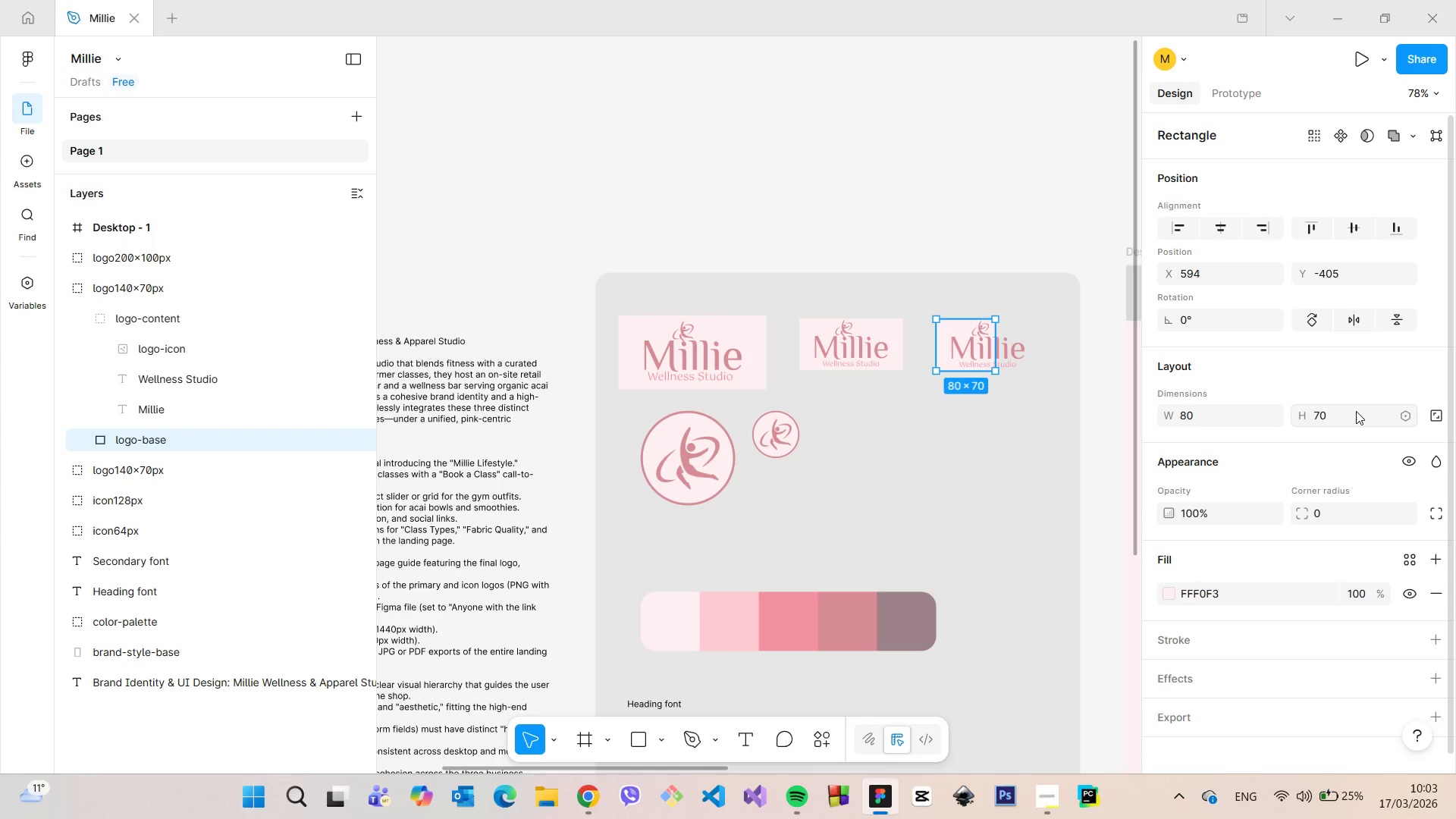 
left_click([1358, 411])
 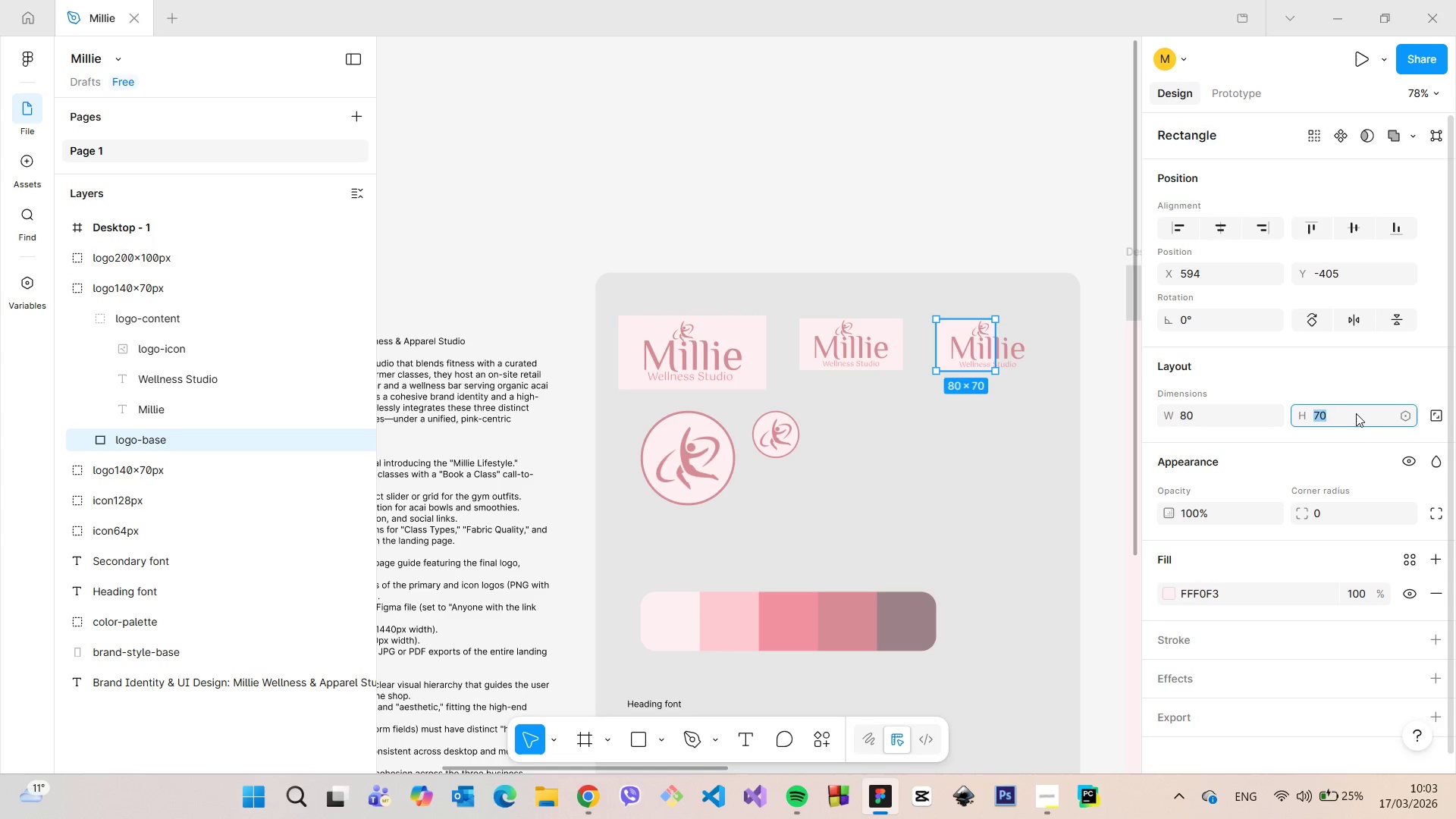 
type(40)
 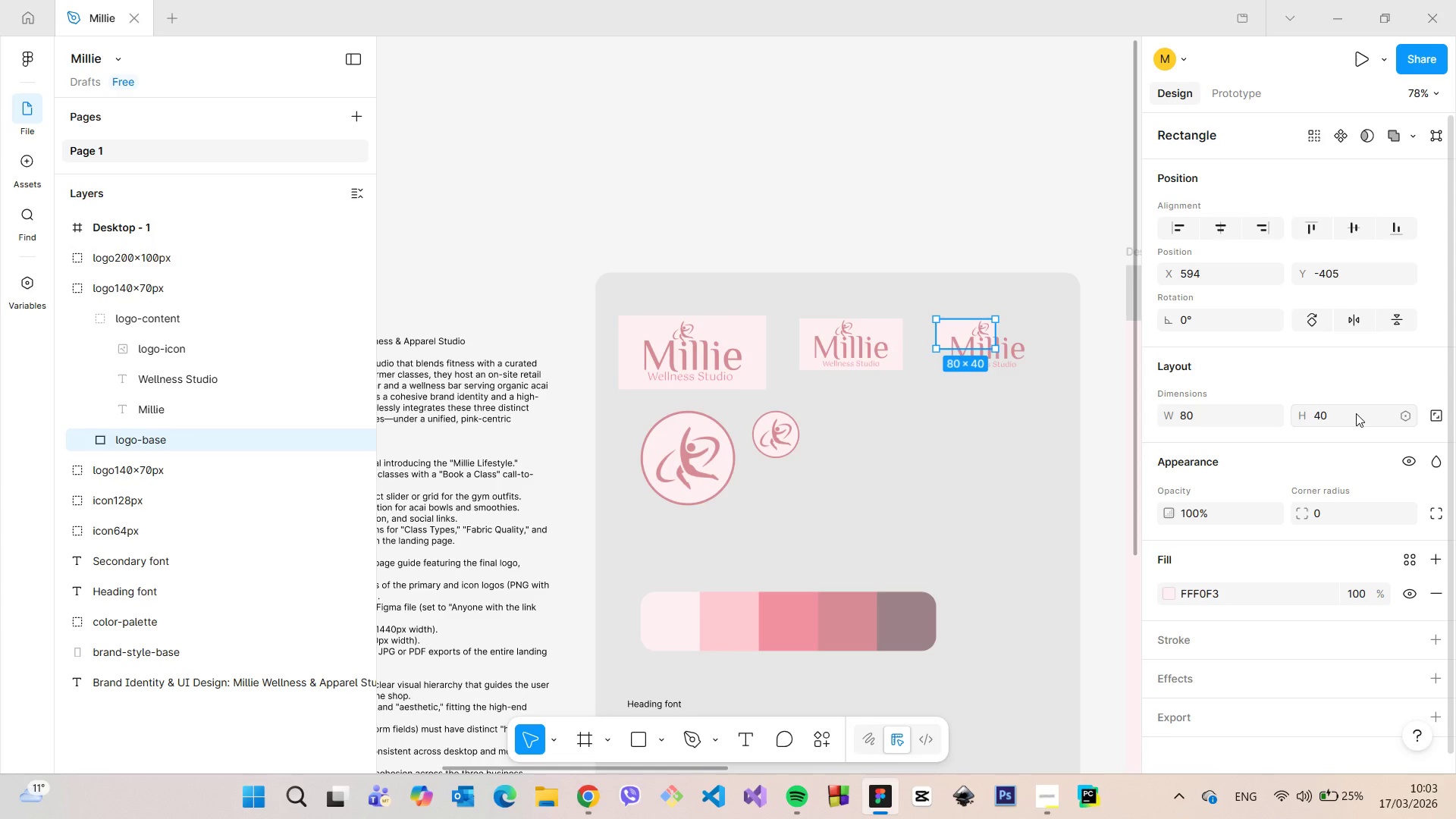 
key(Enter)
 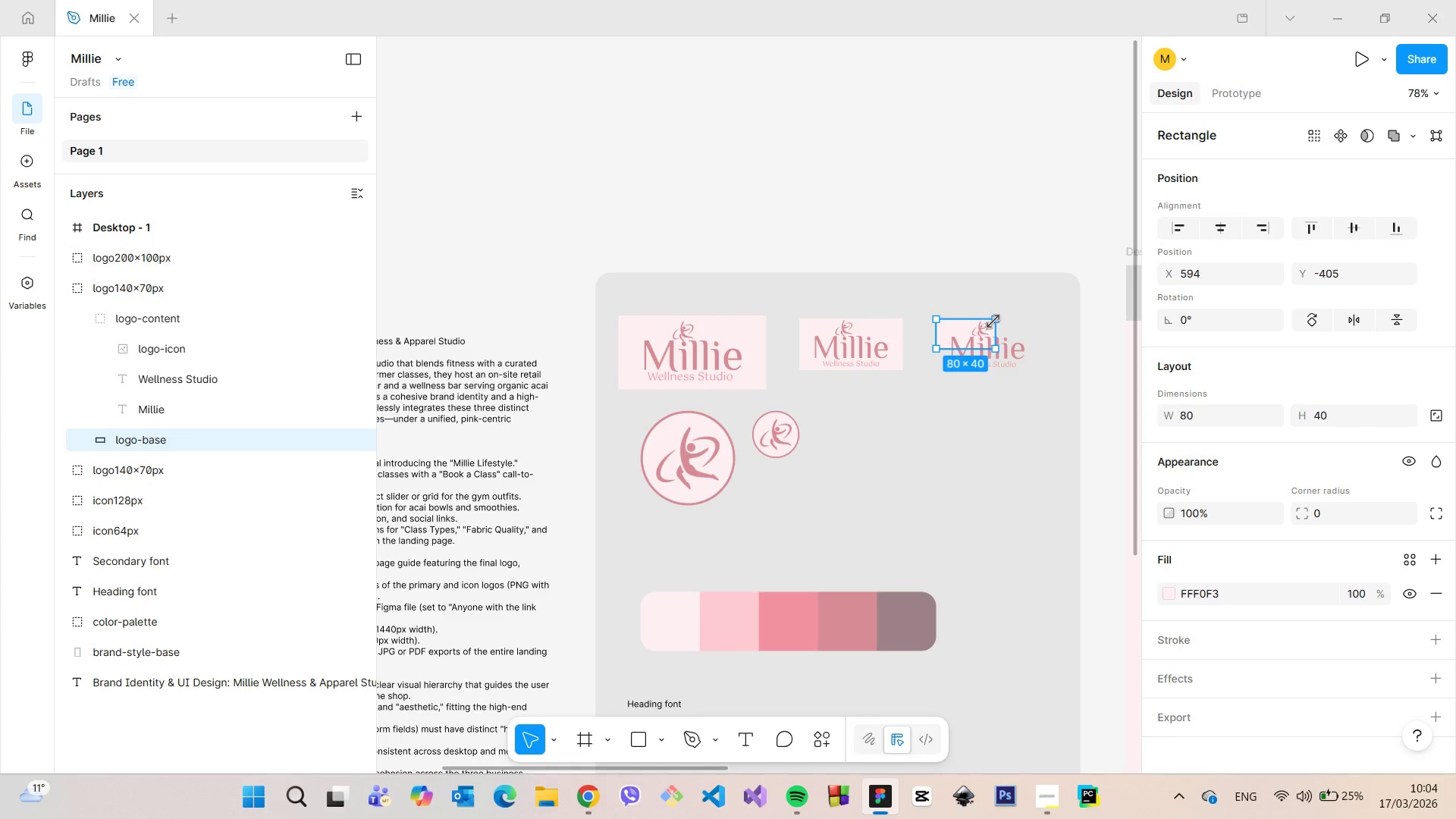 
scroll: coordinate [993, 325], scroll_direction: up, amount: 11.0
 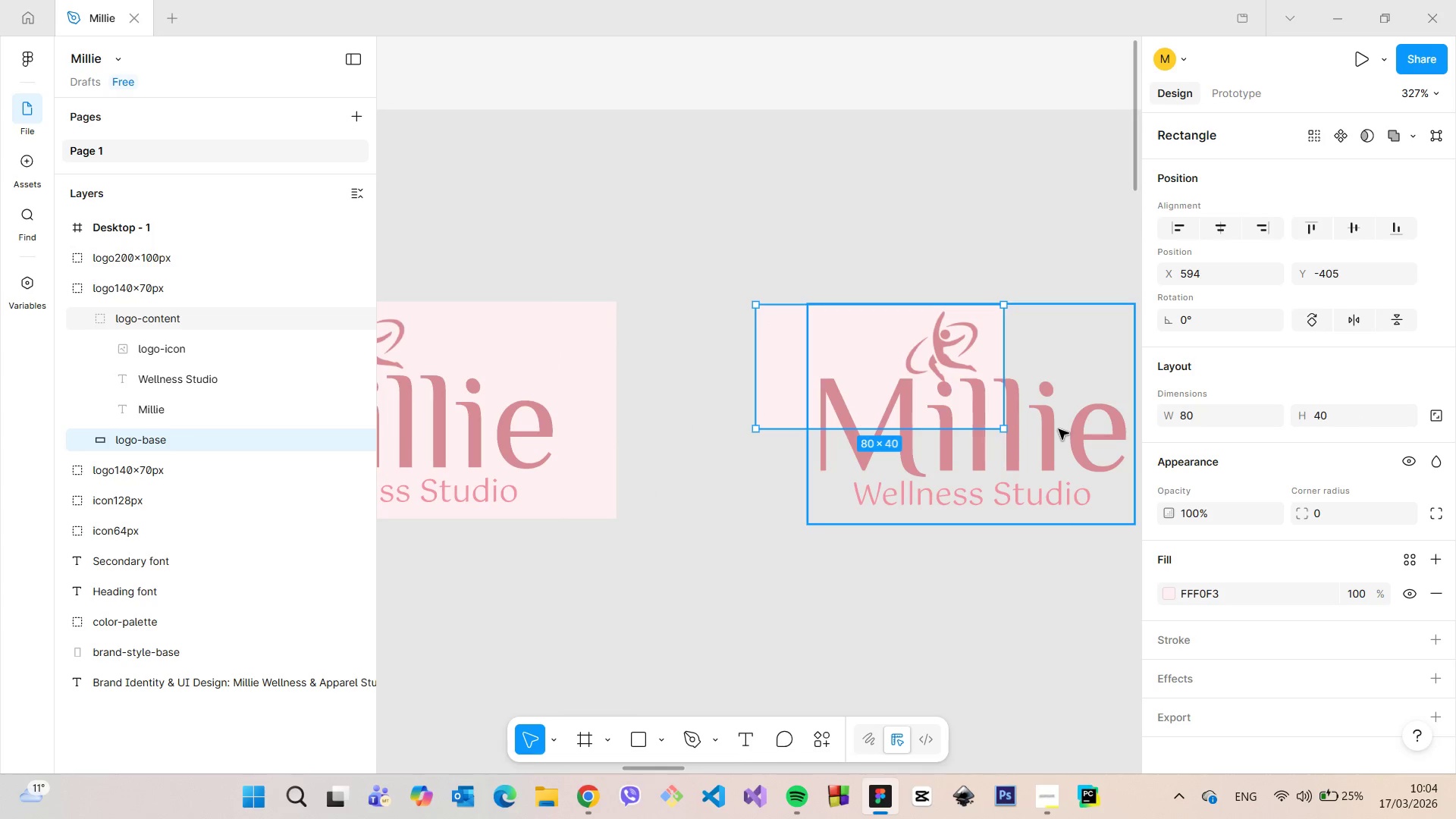 
double_click([1059, 429])
 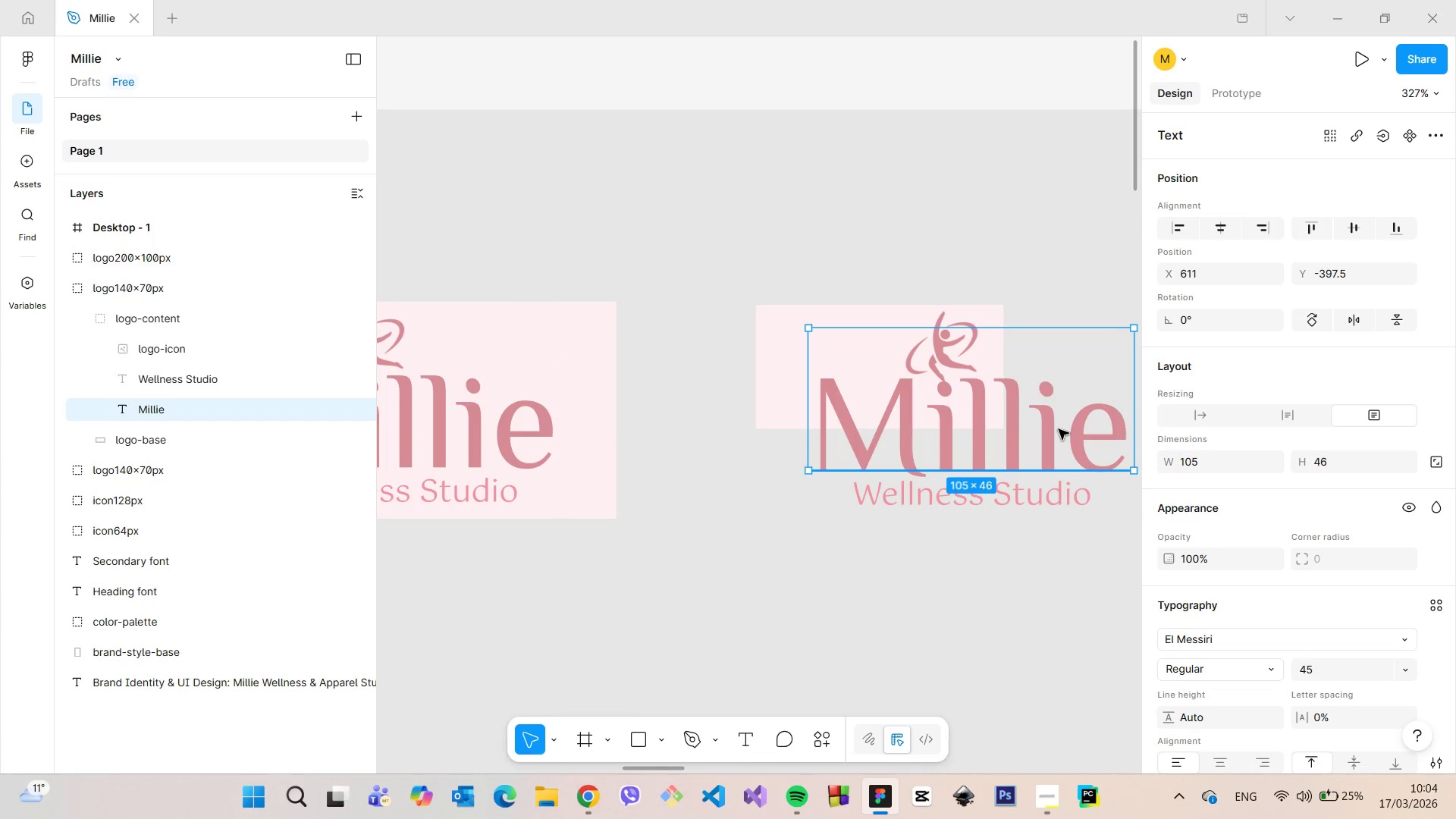 
double_click([1059, 429])
 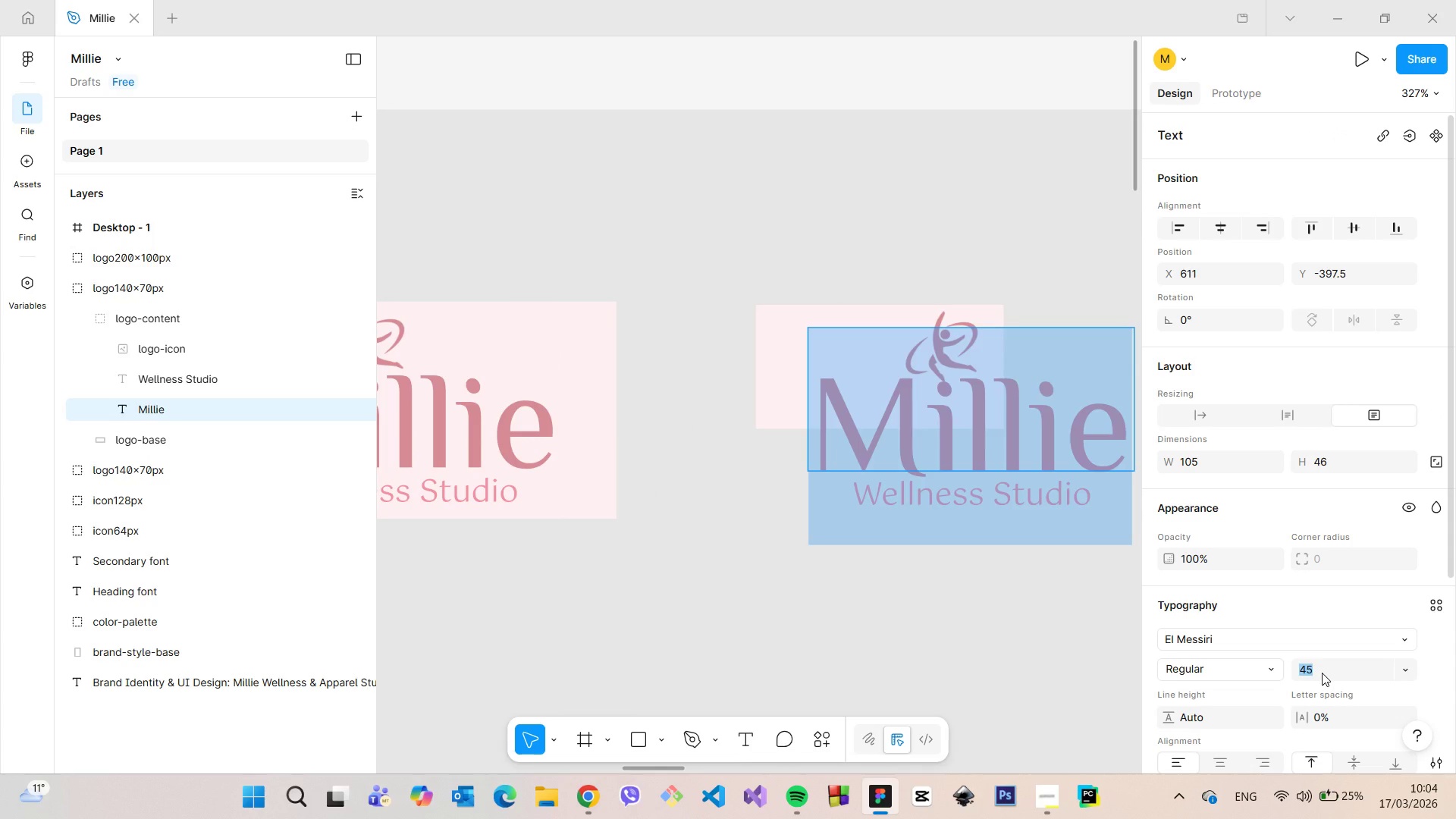 
type(30)
 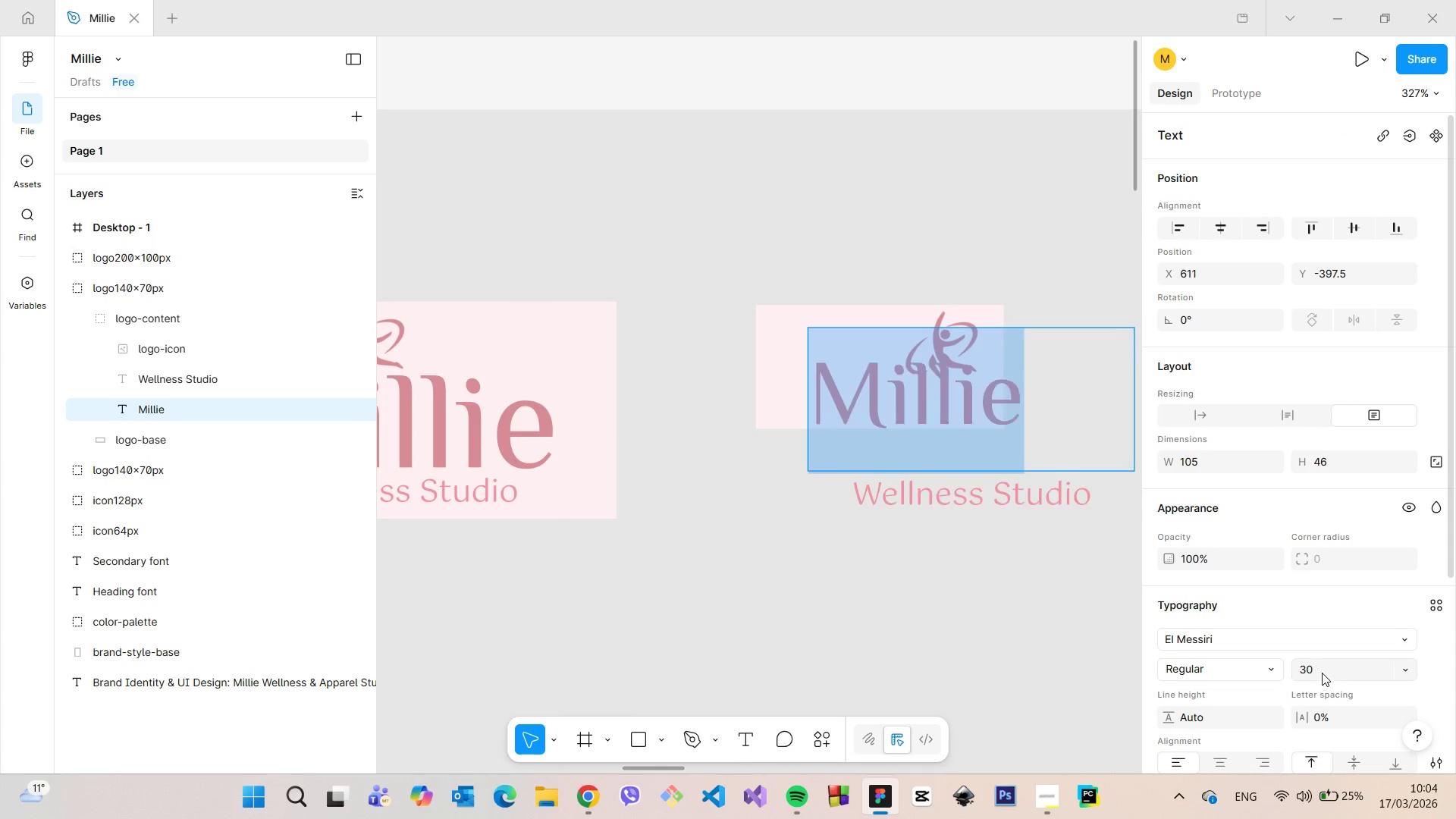 
key(Enter)
 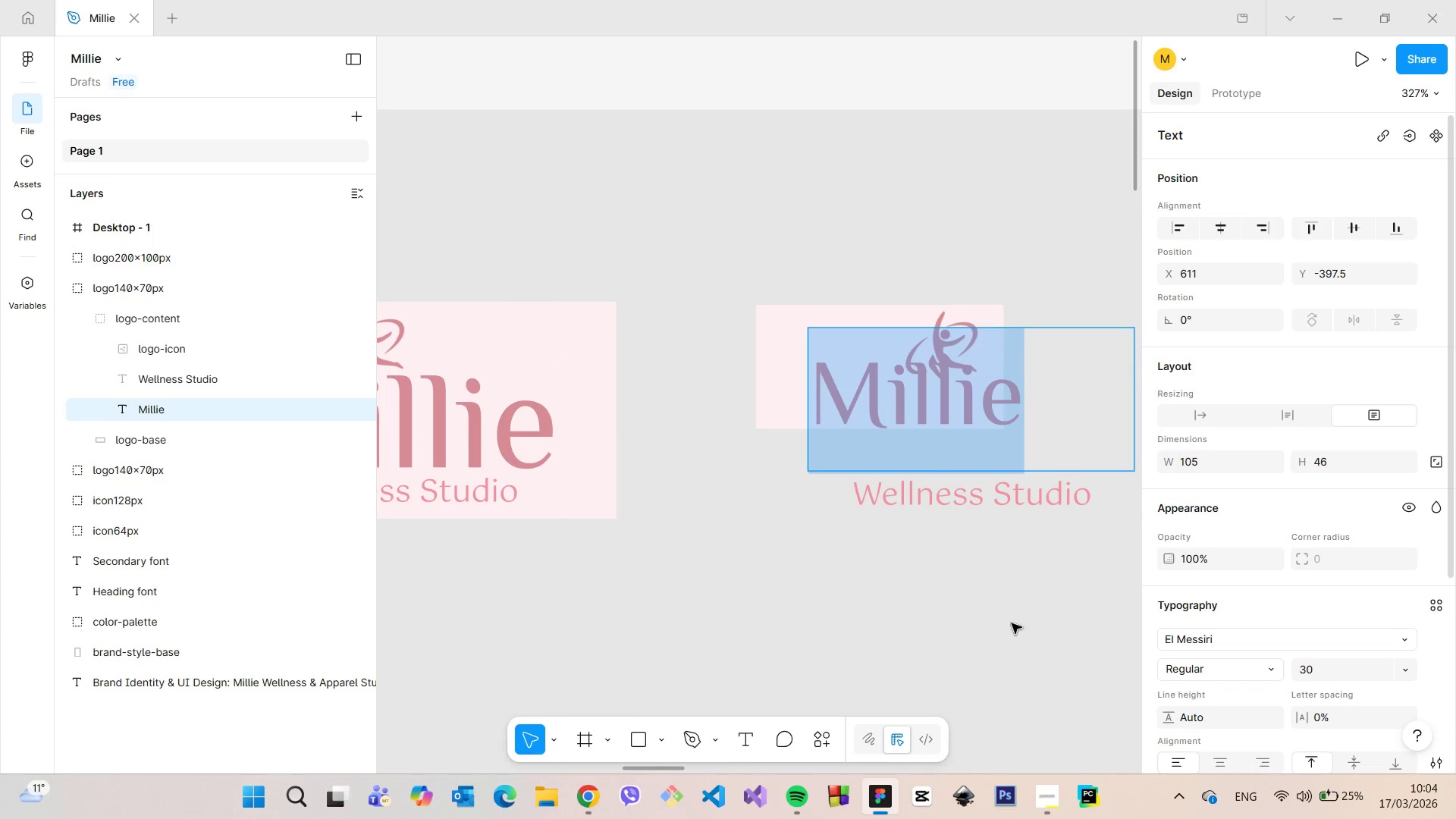 
left_click([975, 592])
 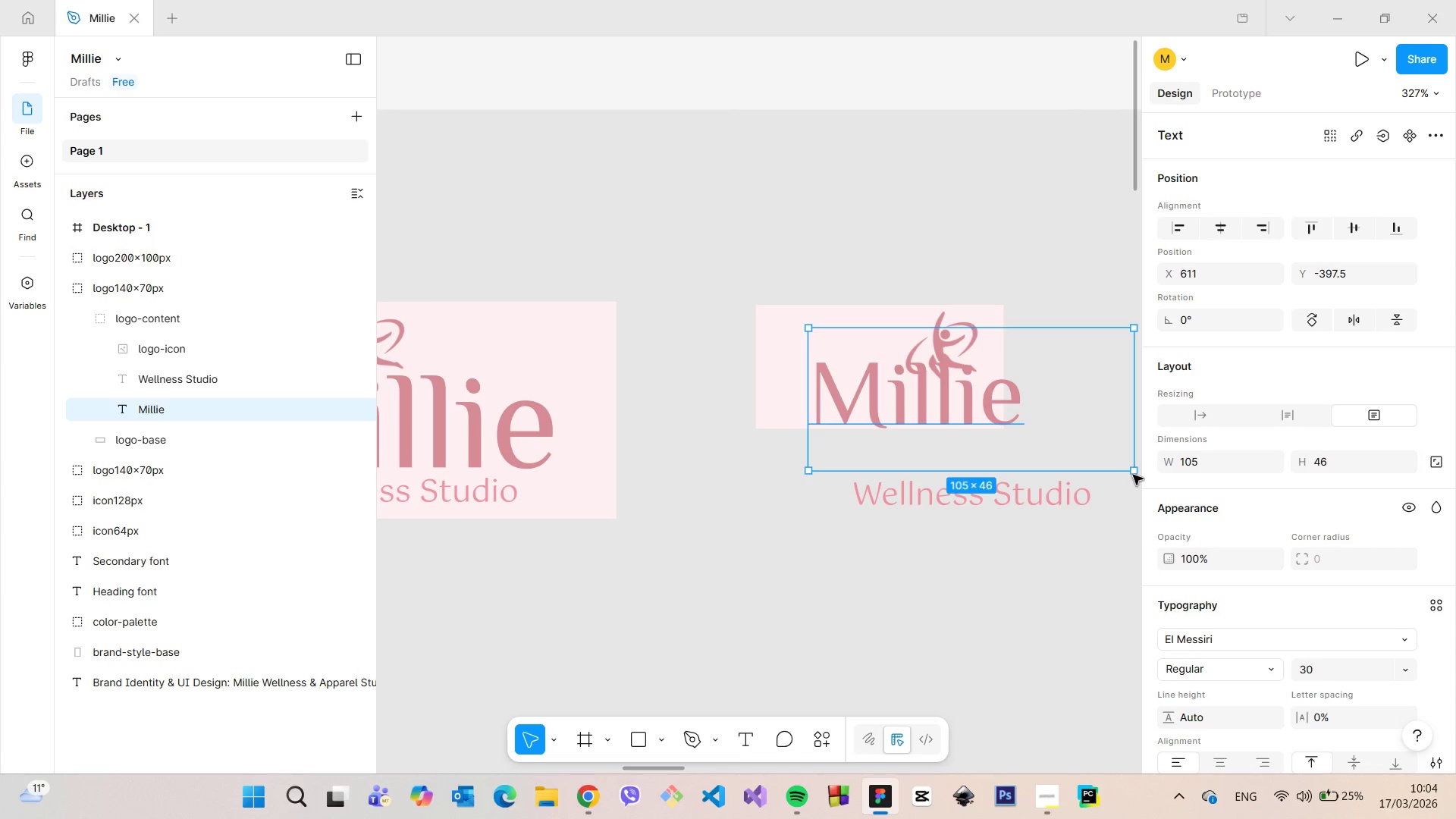 
left_click_drag(start_coordinate=[1138, 472], to_coordinate=[1162, 475])
 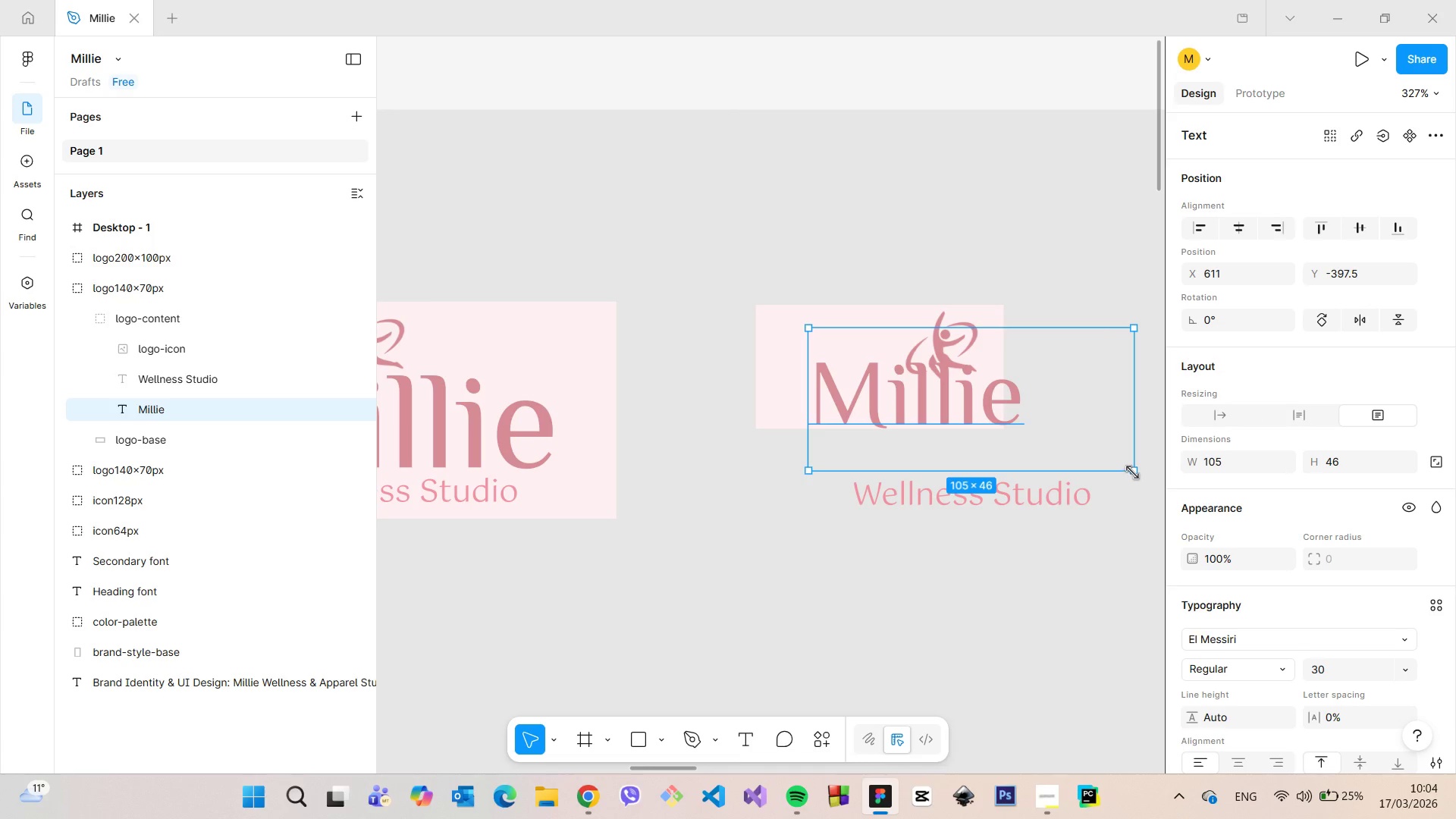 
left_click_drag(start_coordinate=[1133, 473], to_coordinate=[1025, 431])
 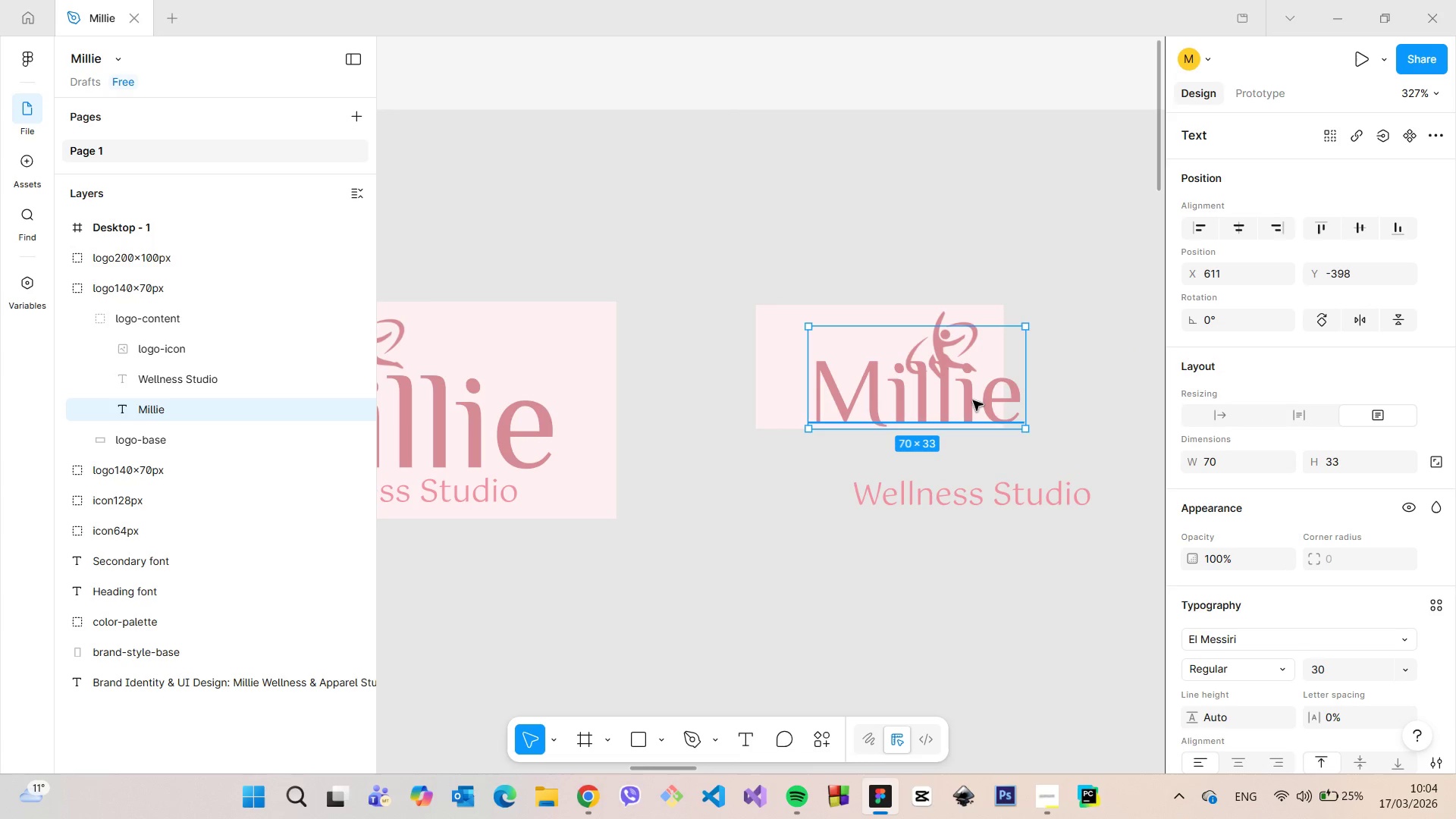 
double_click([973, 400])
 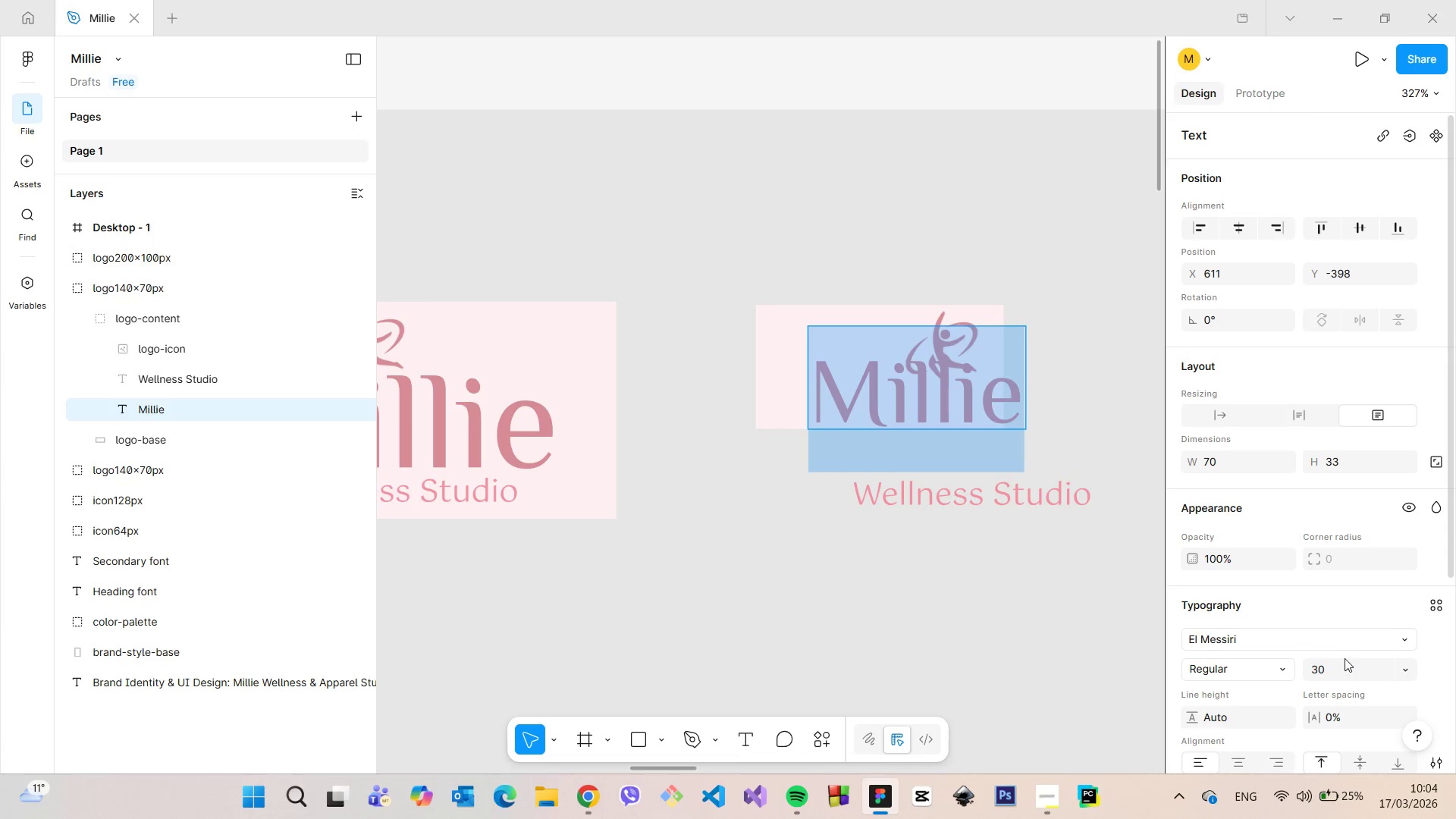 
left_click([1340, 662])
 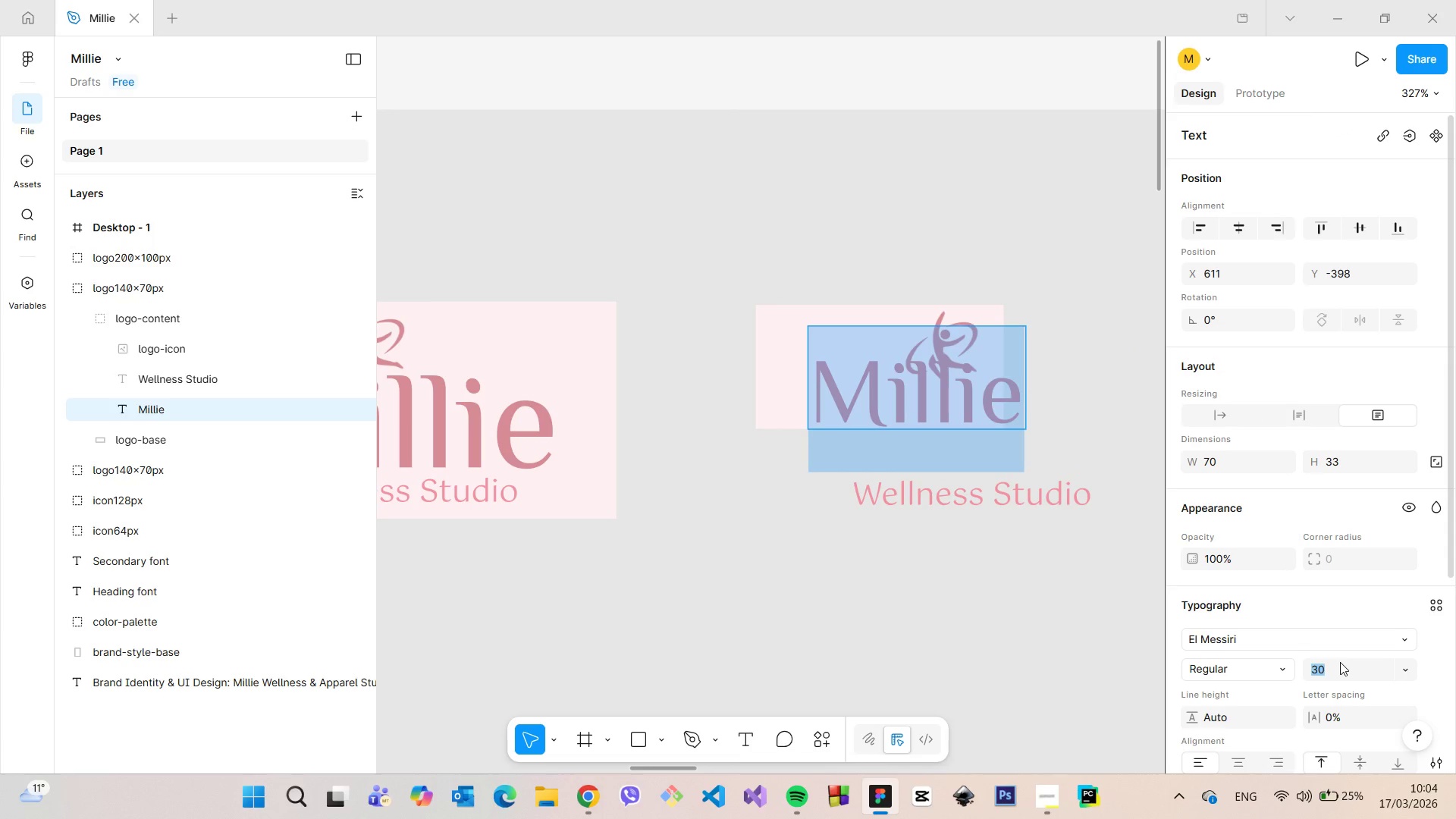 
type(20)
 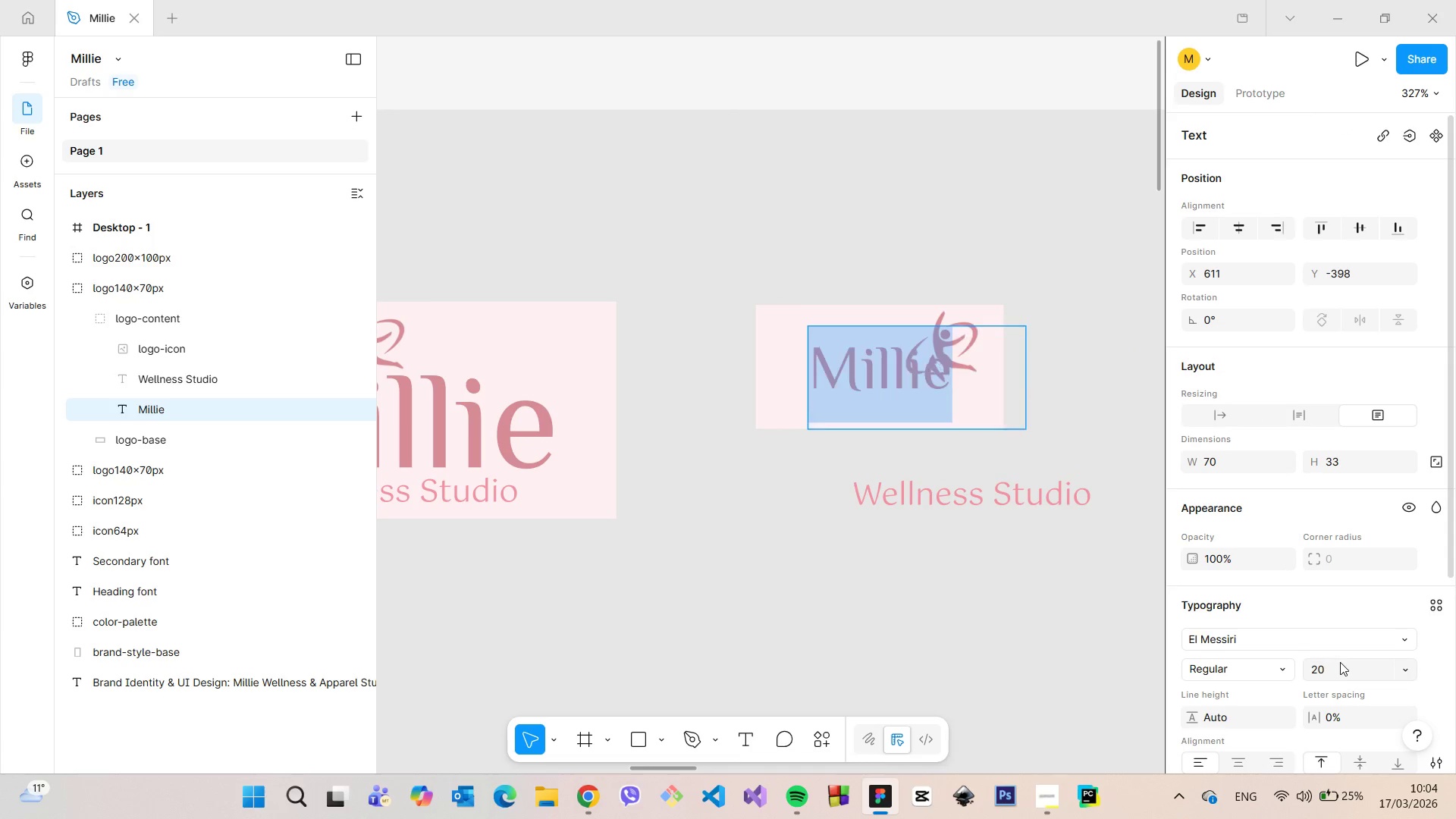 
key(Enter)
 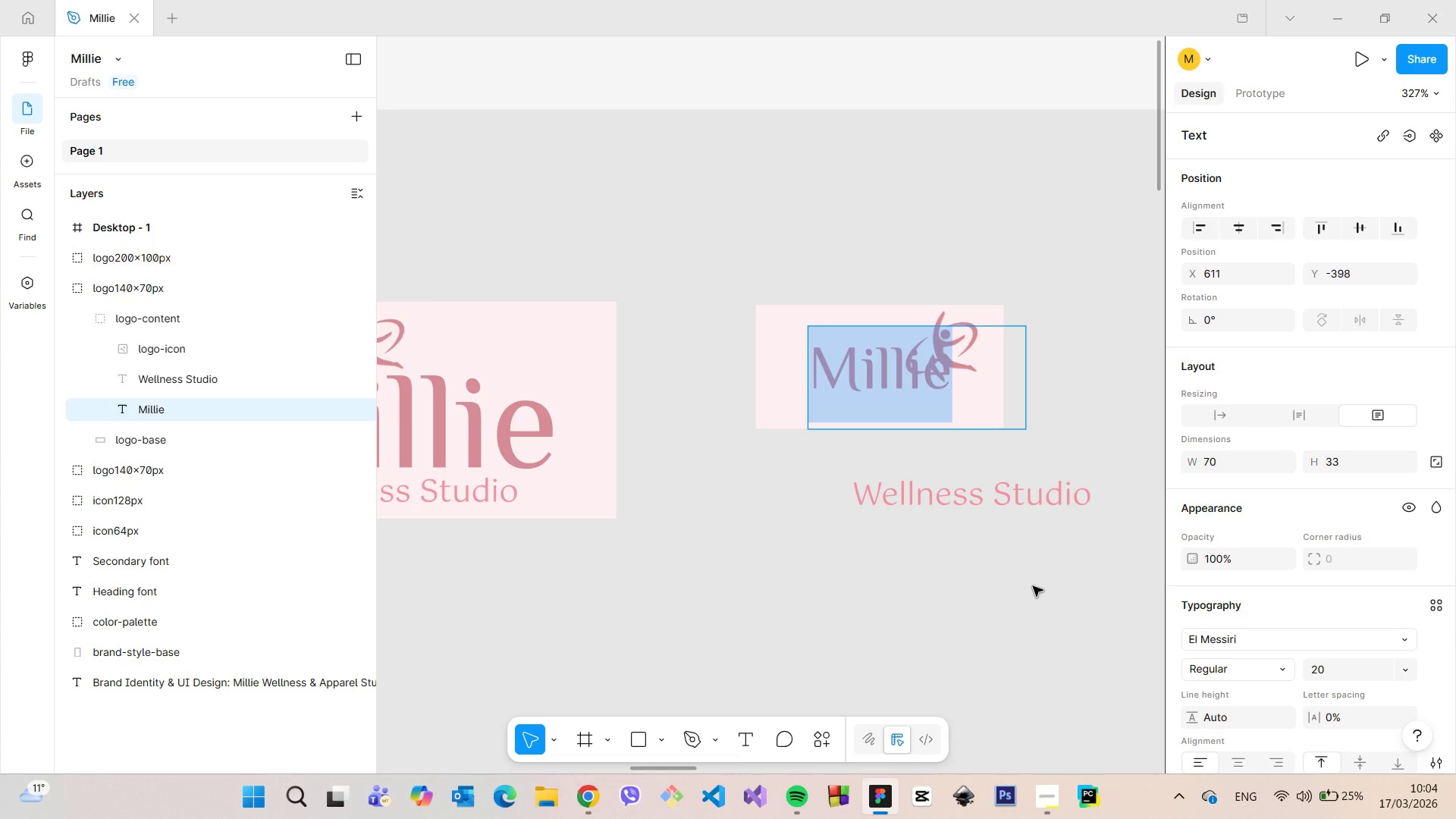 
left_click([1064, 444])
 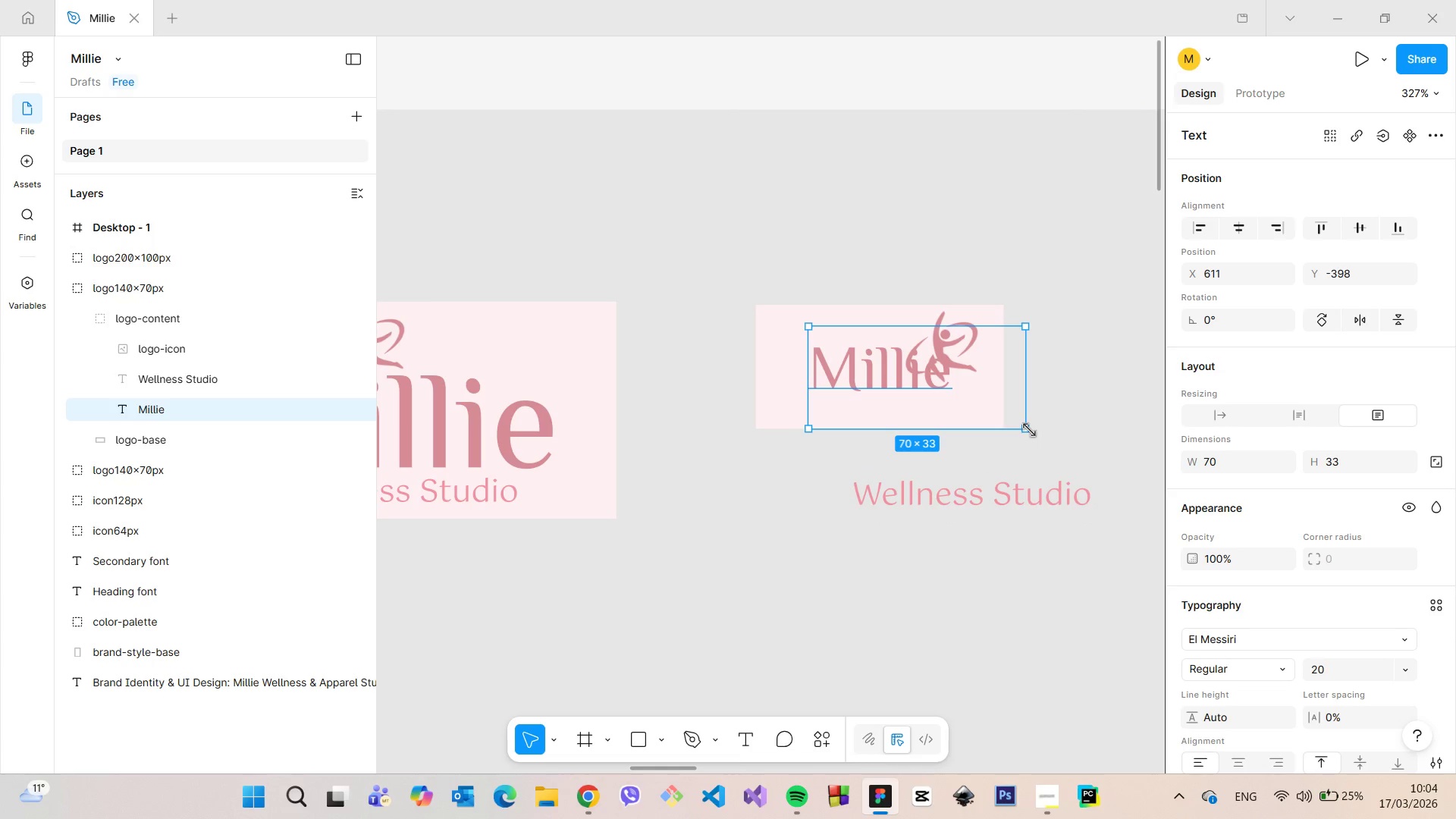 
left_click_drag(start_coordinate=[1029, 430], to_coordinate=[956, 393])
 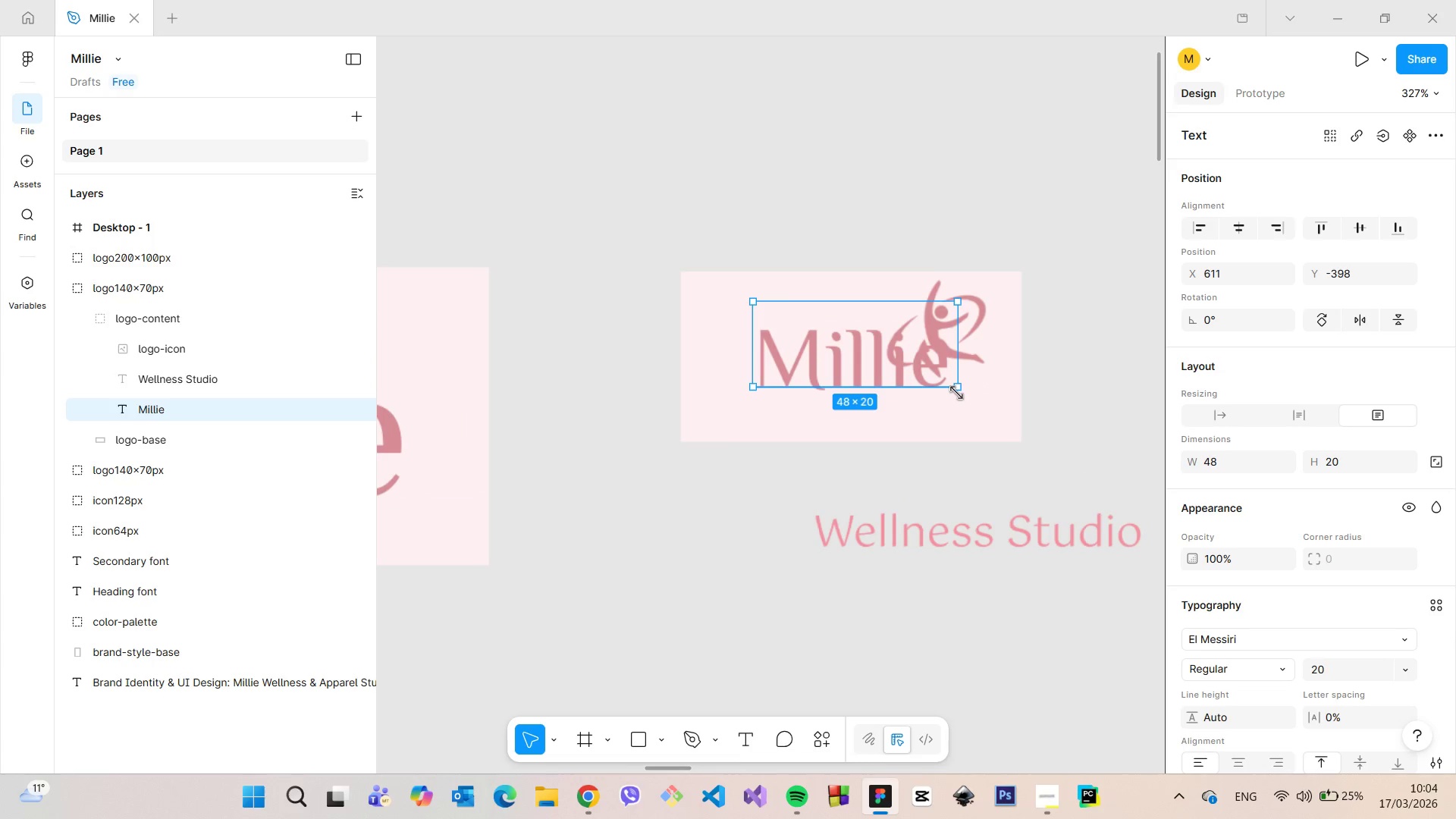 
scroll: coordinate [956, 393], scroll_direction: up, amount: 4.0
 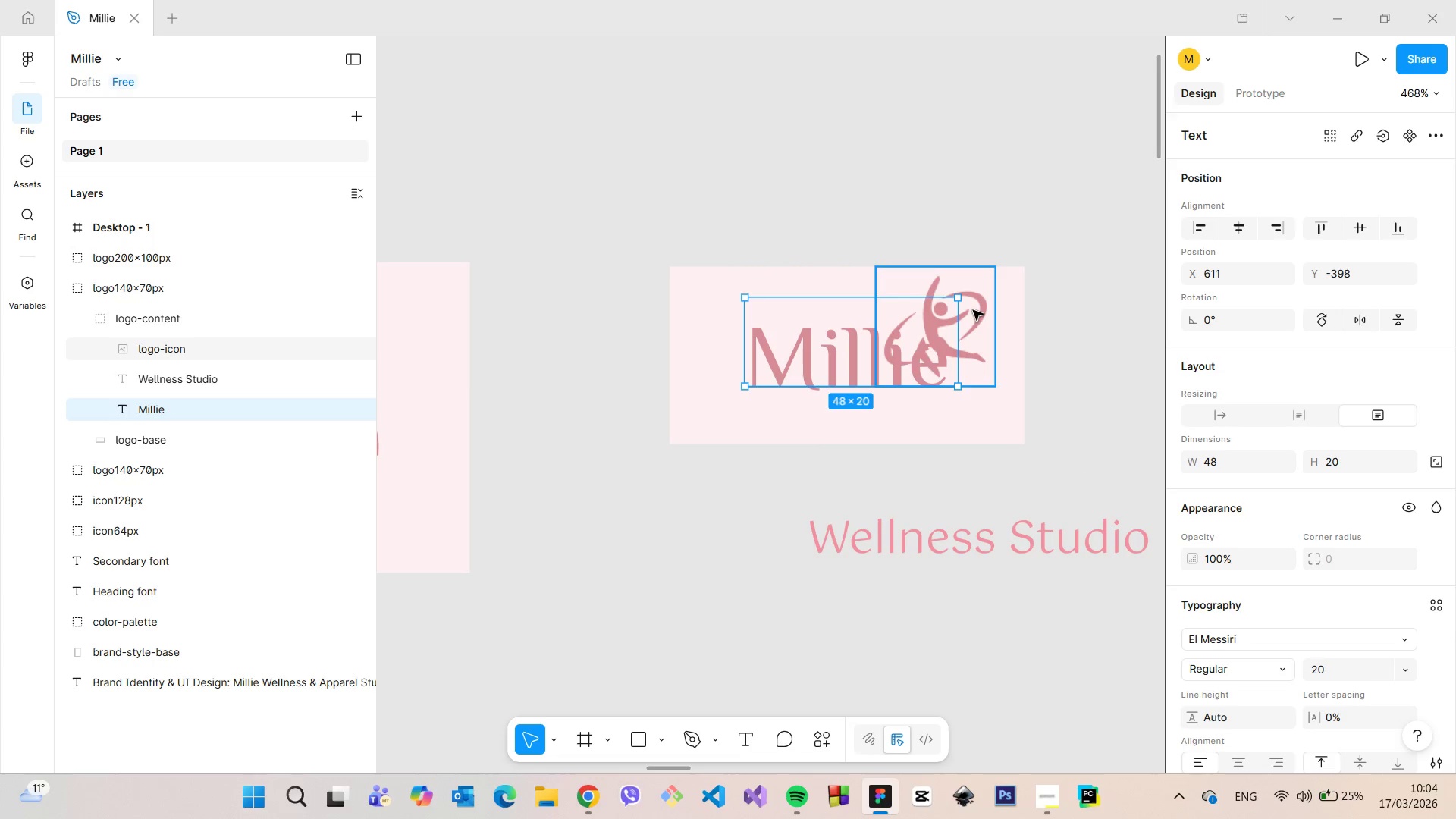 
left_click([973, 310])
 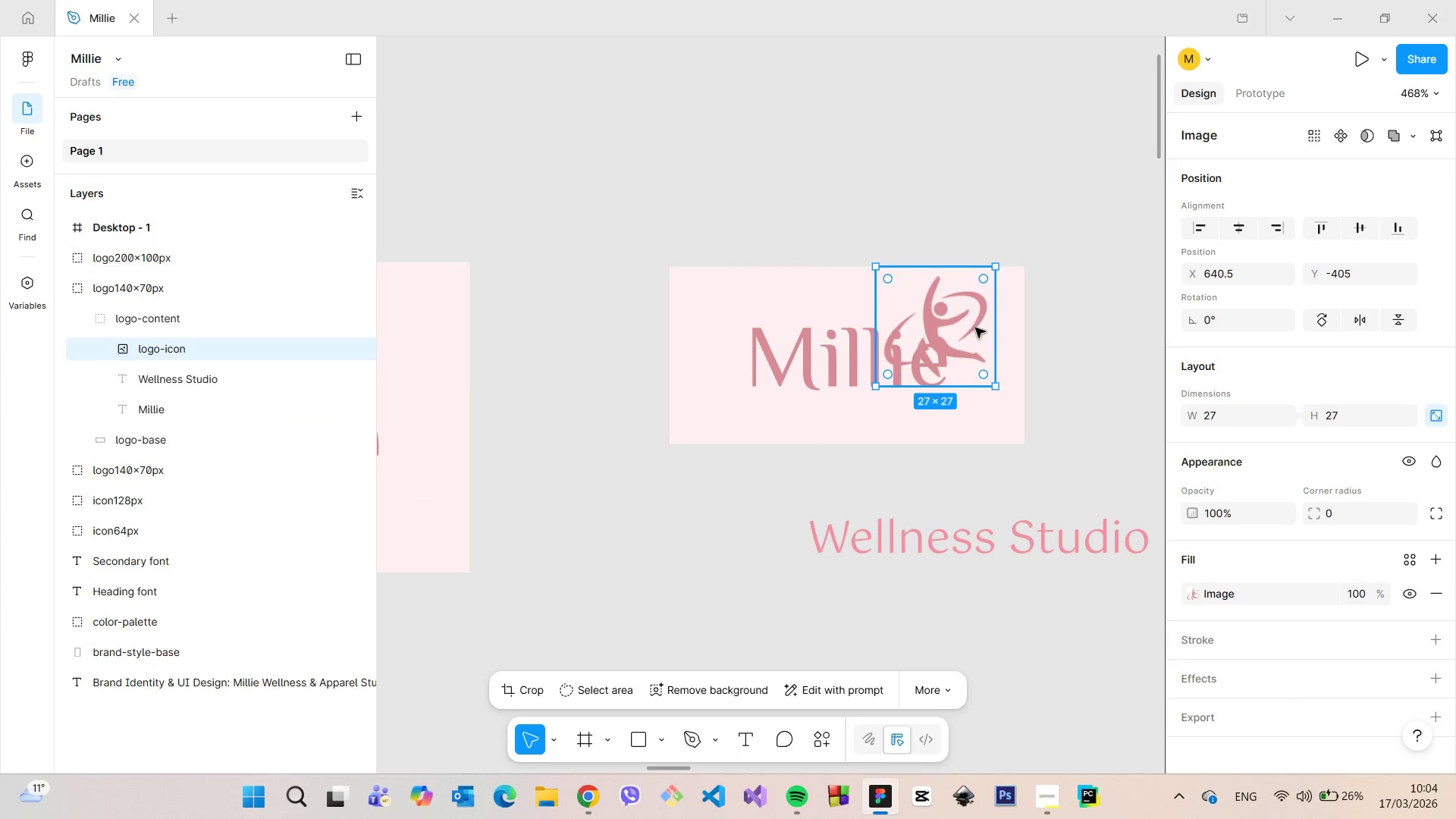 
left_click_drag(start_coordinate=[975, 328], to_coordinate=[860, 291])
 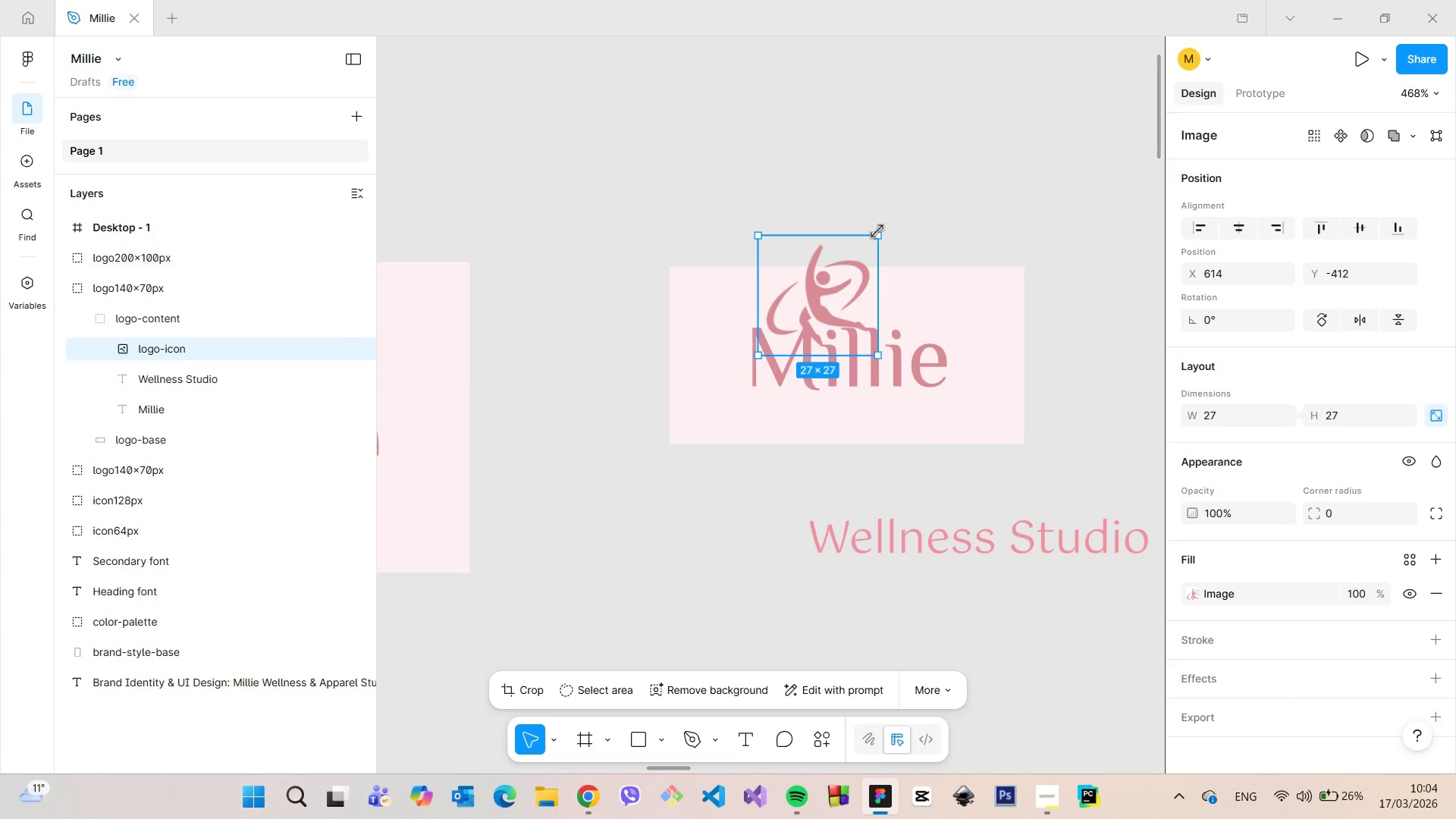 
left_click_drag(start_coordinate=[877, 231], to_coordinate=[829, 294])
 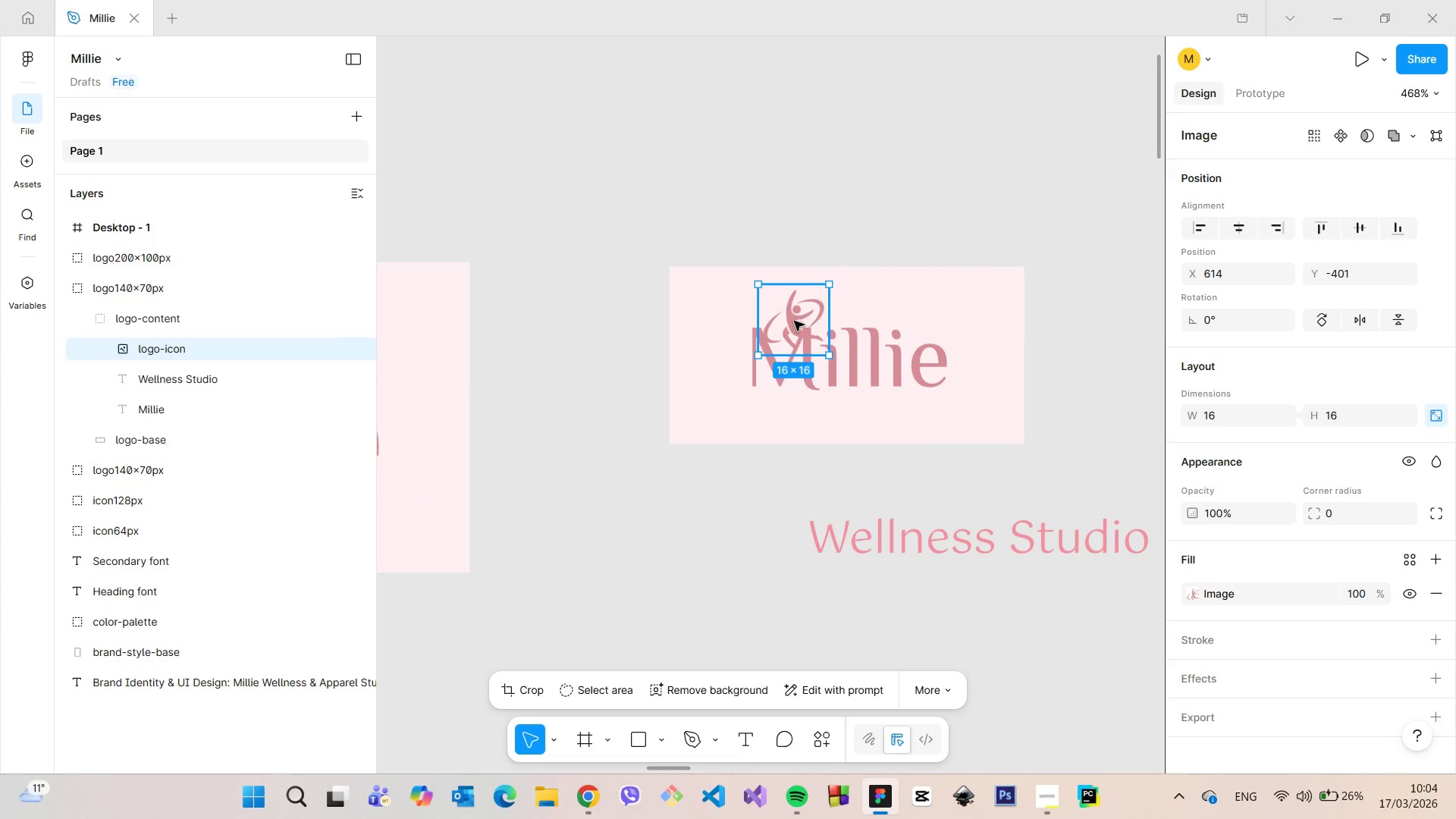 
left_click_drag(start_coordinate=[794, 321], to_coordinate=[830, 300])
 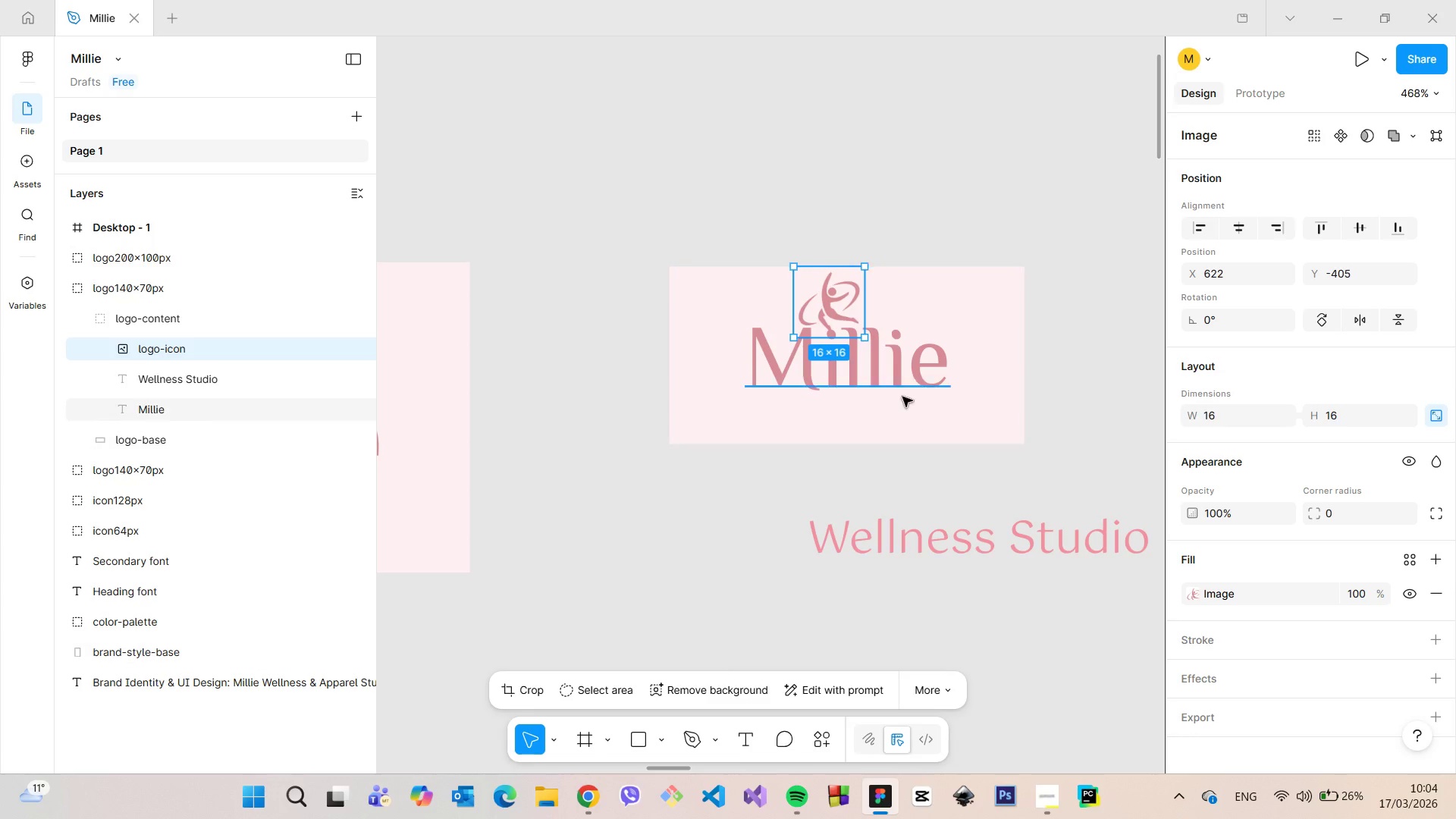 
scroll: coordinate [862, 375], scroll_direction: up, amount: 10.0
 